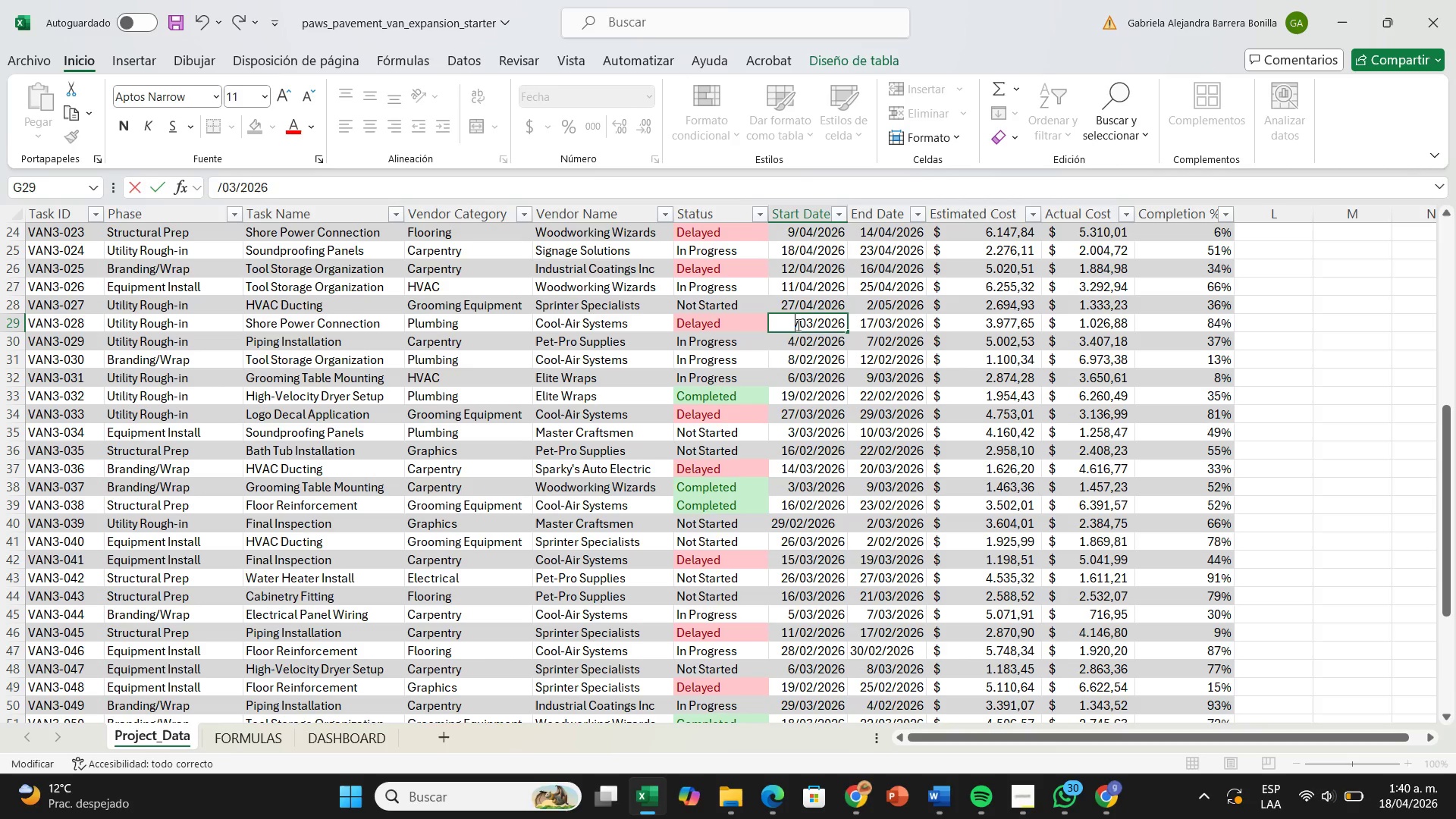 
key(Backspace)
 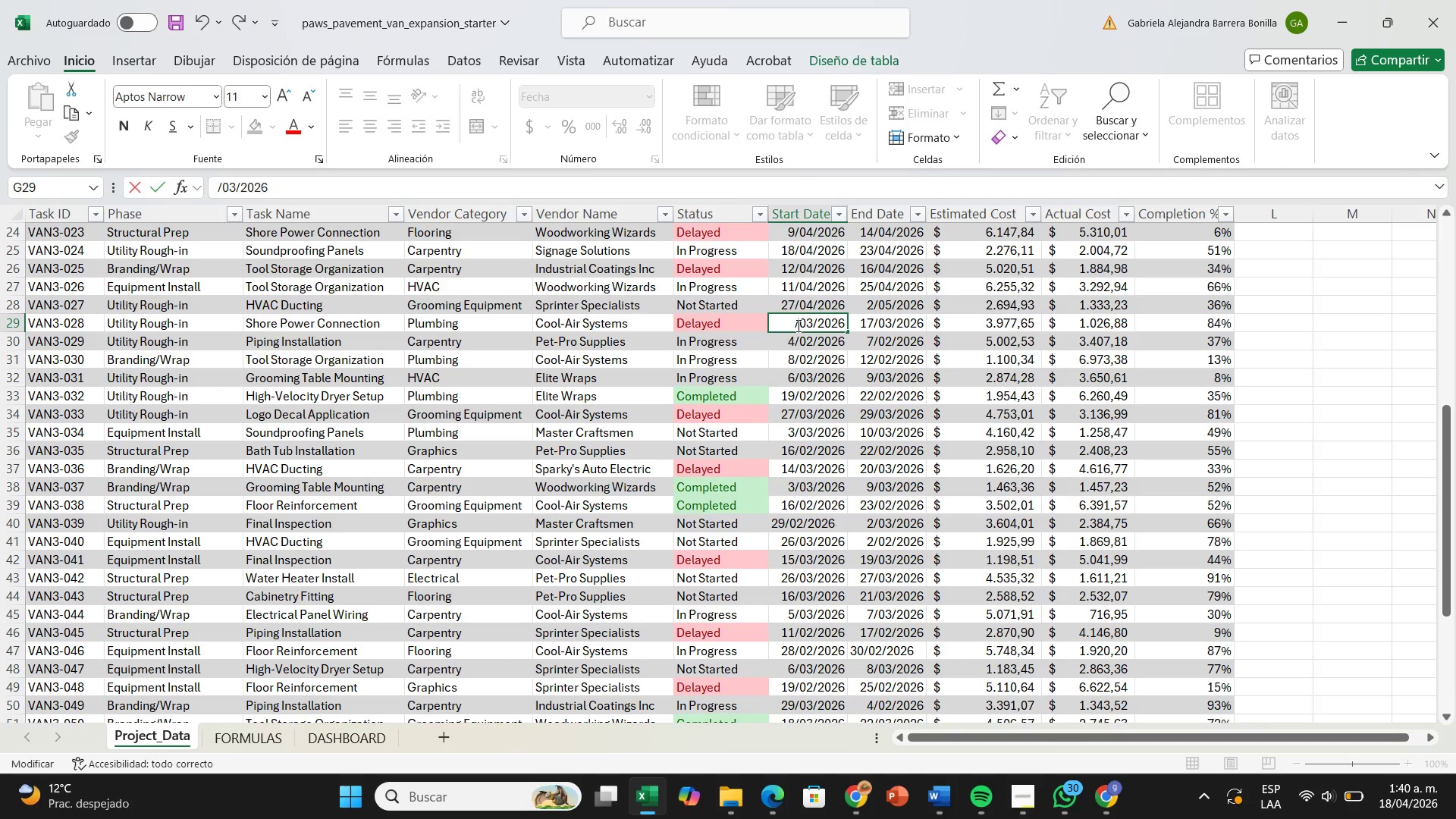 
type(11)
 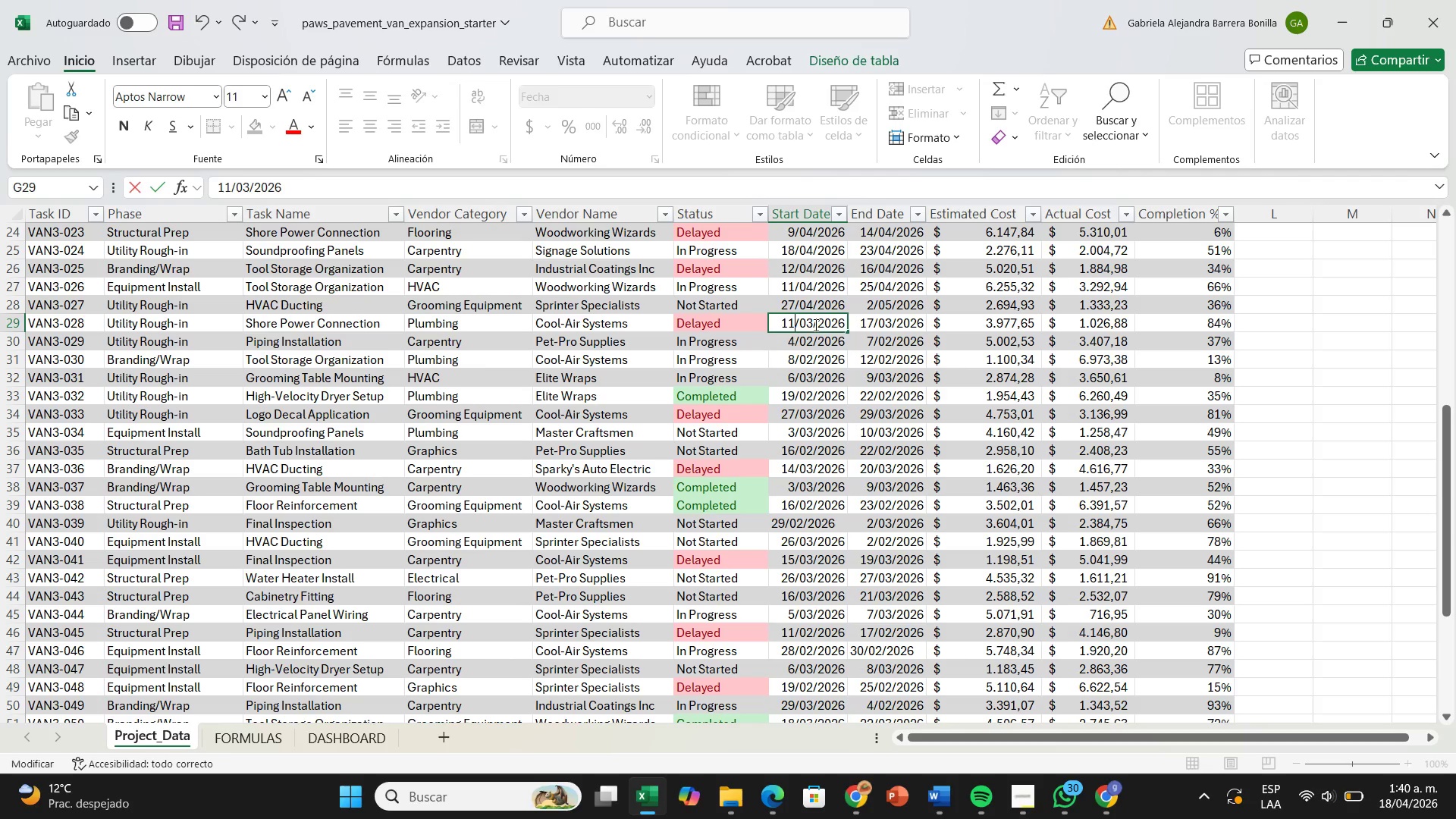 
left_click([814, 325])
 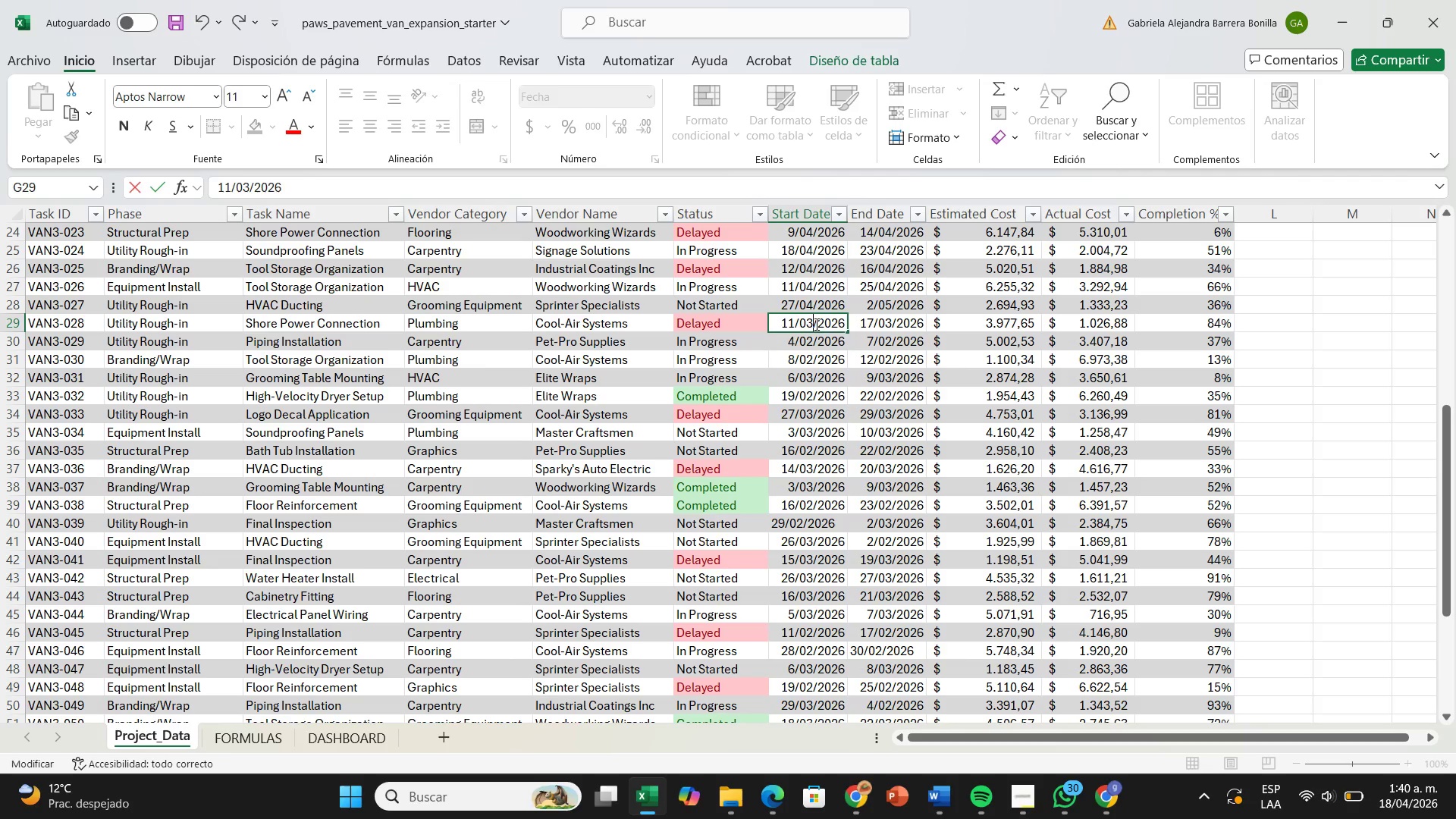 
key(Backspace)
 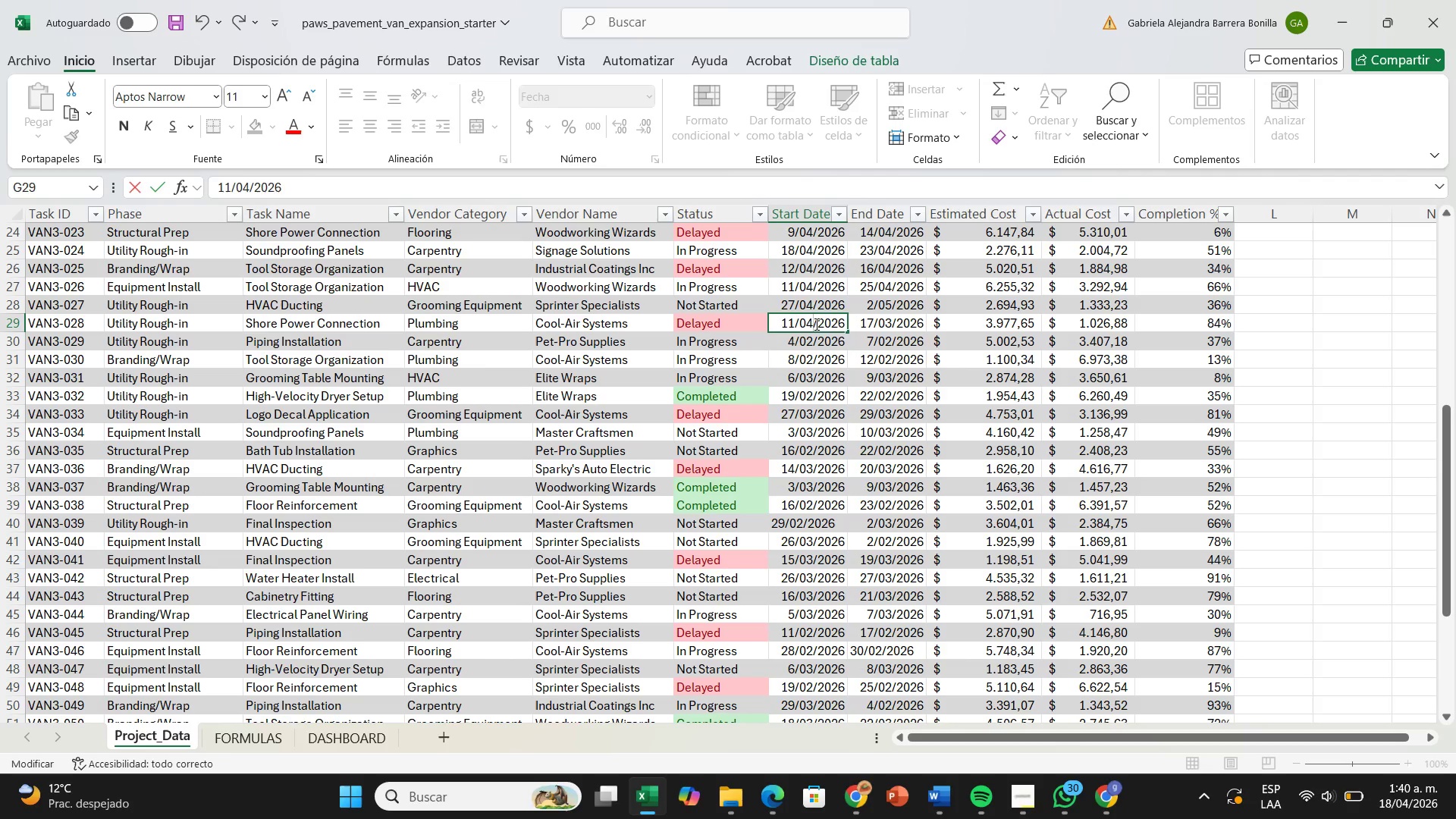 
key(4)
 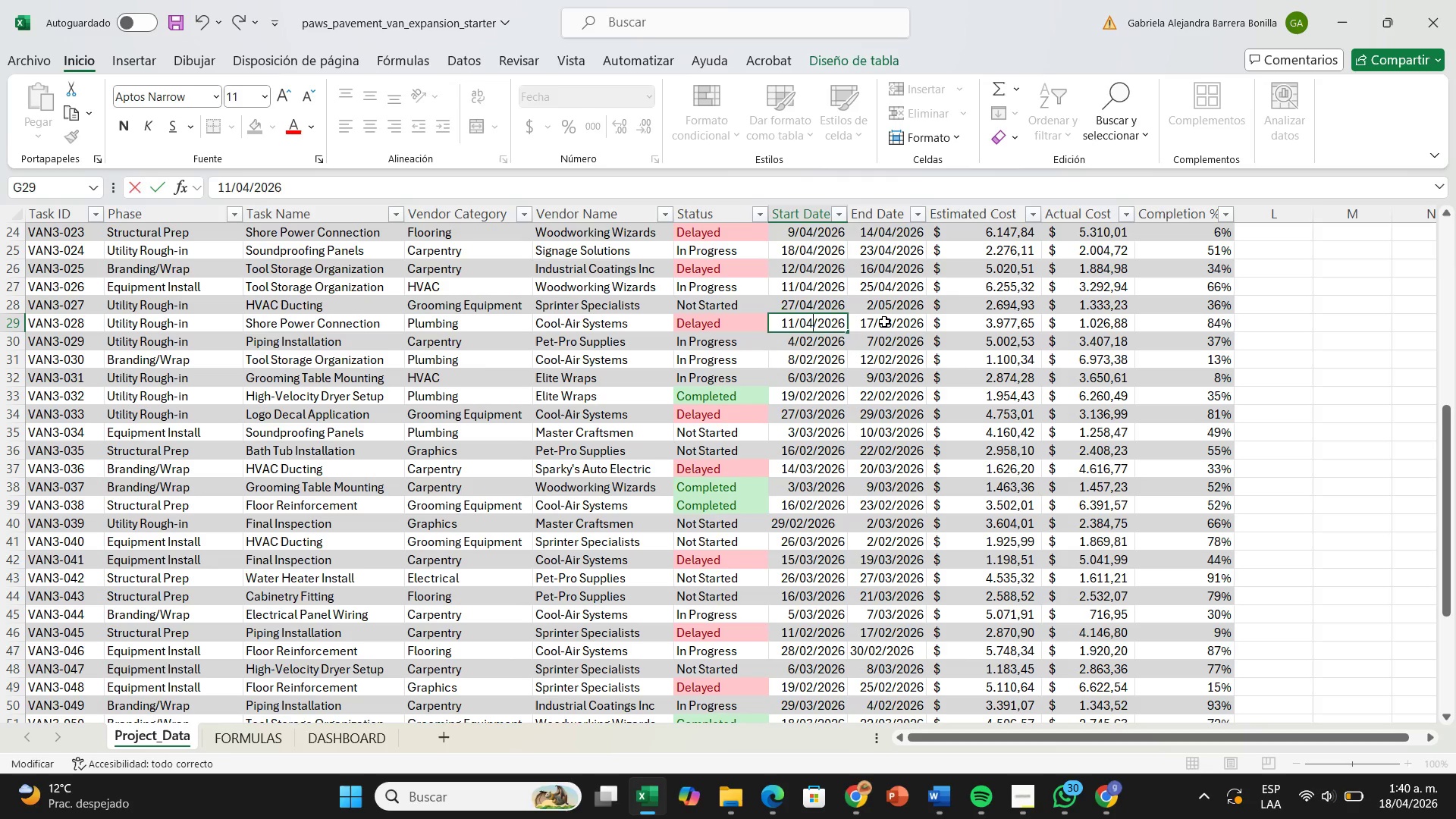 
double_click([884, 322])
 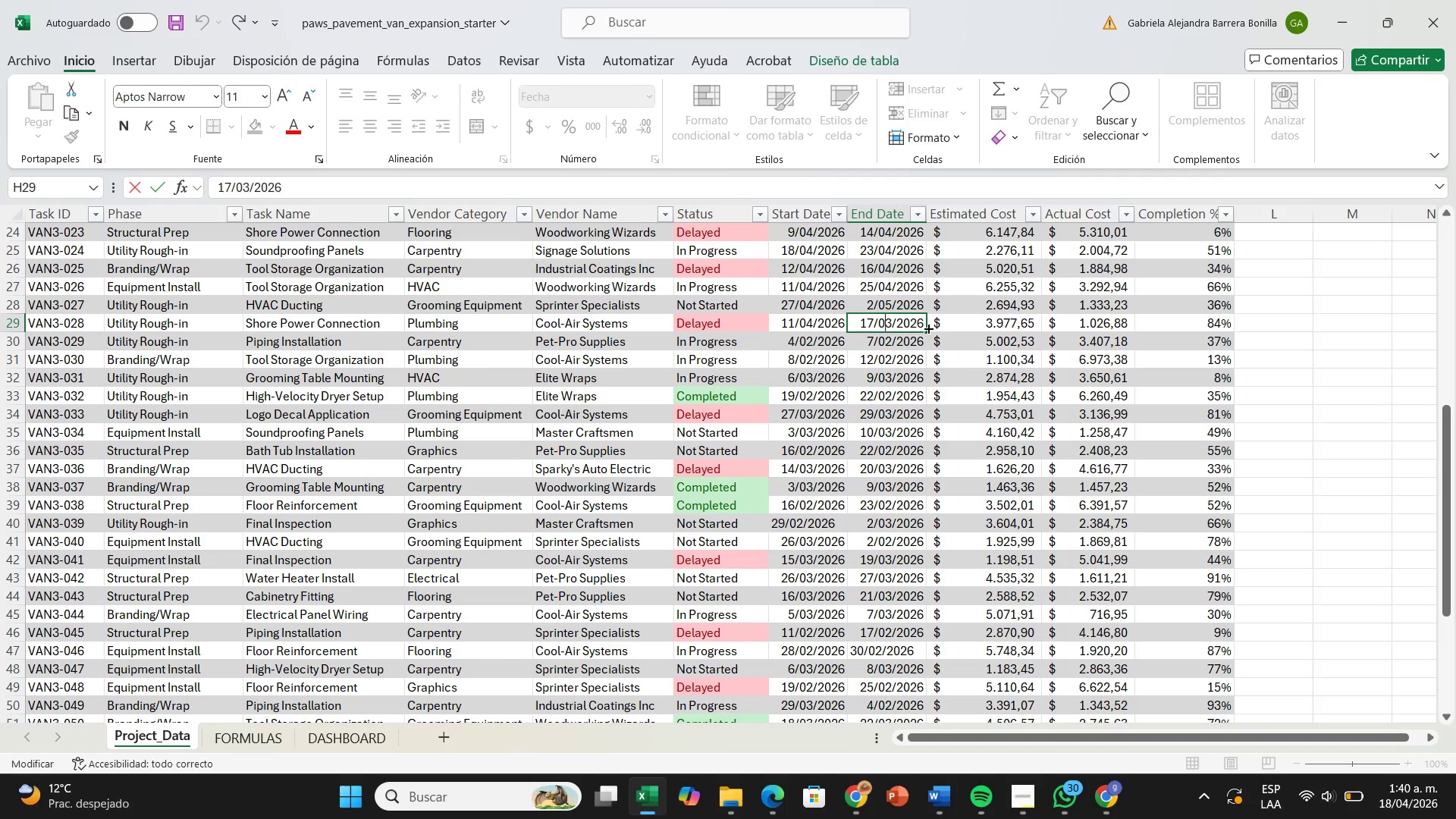 
key(ArrowRight)
 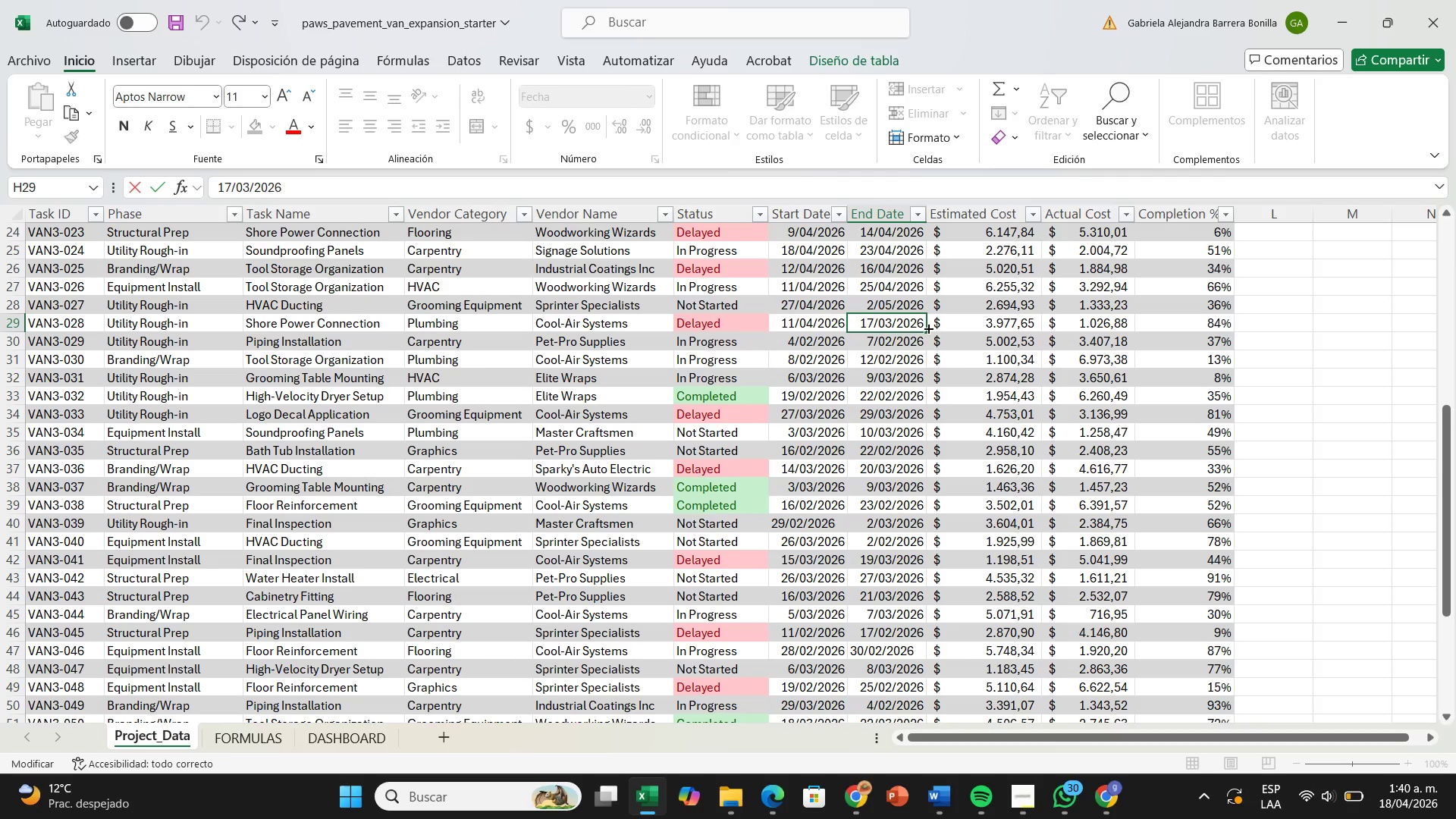 
key(Backspace)
 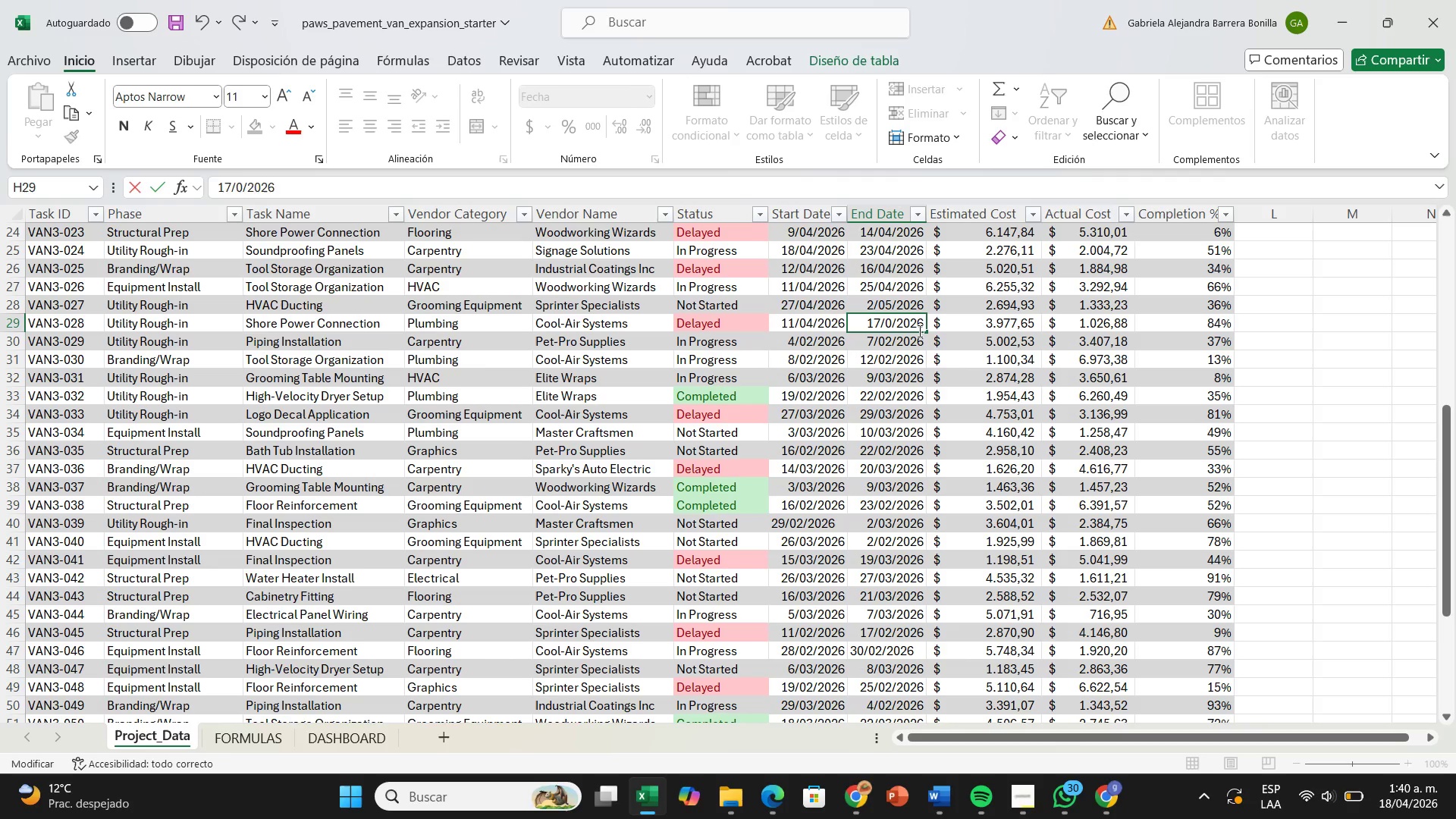 
key(4)
 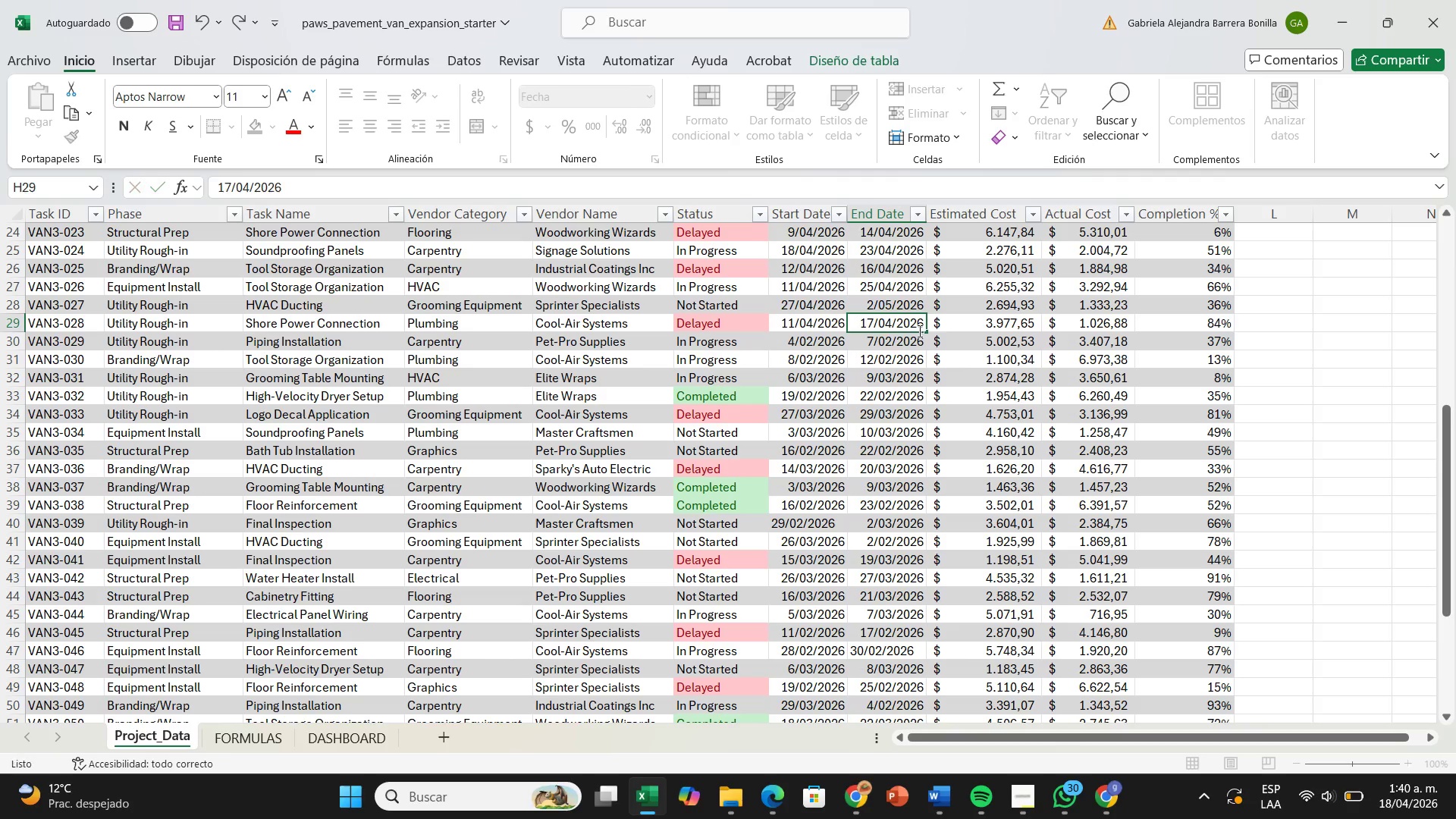 
key(Enter)
 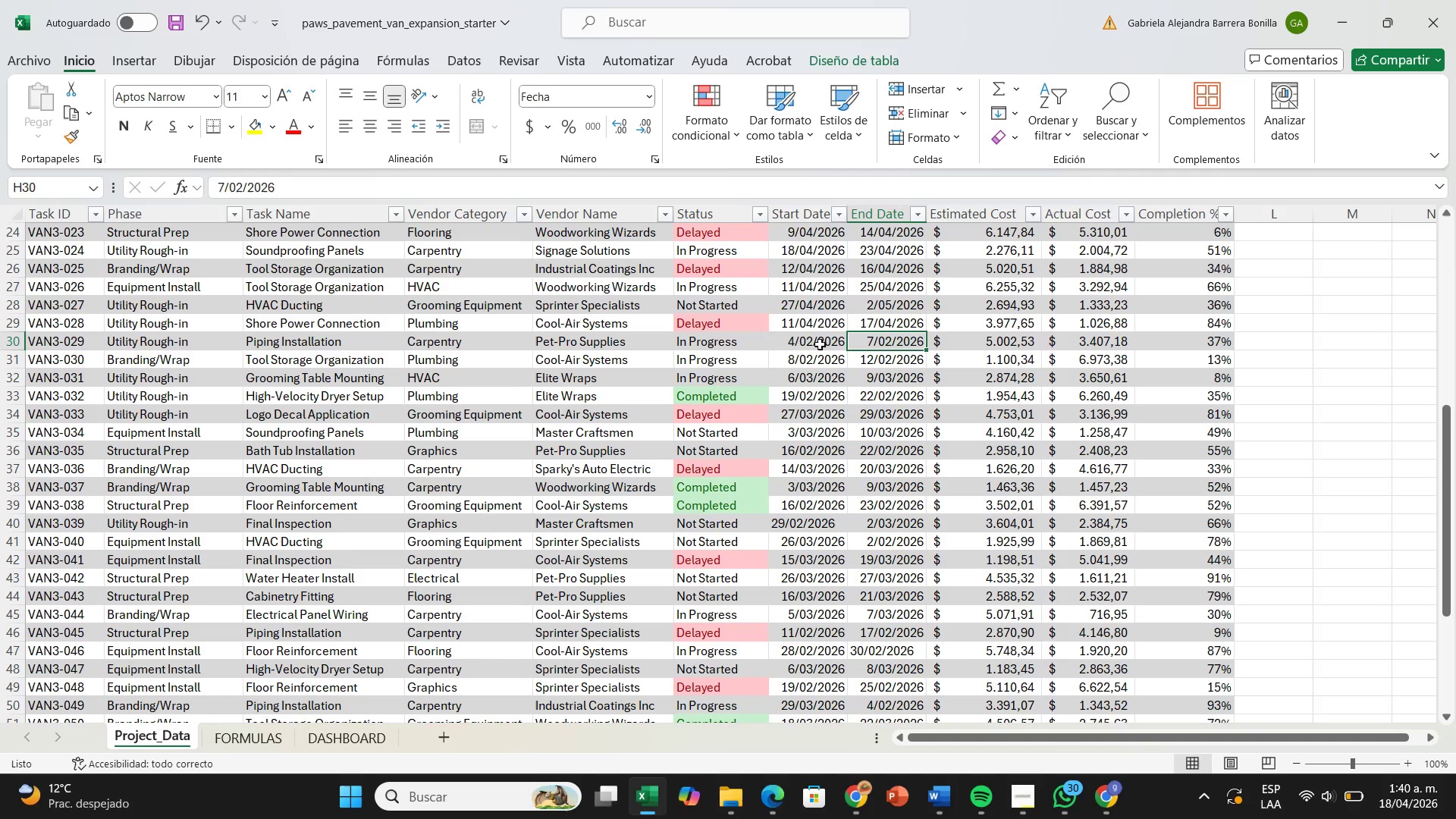 
left_click([820, 344])
 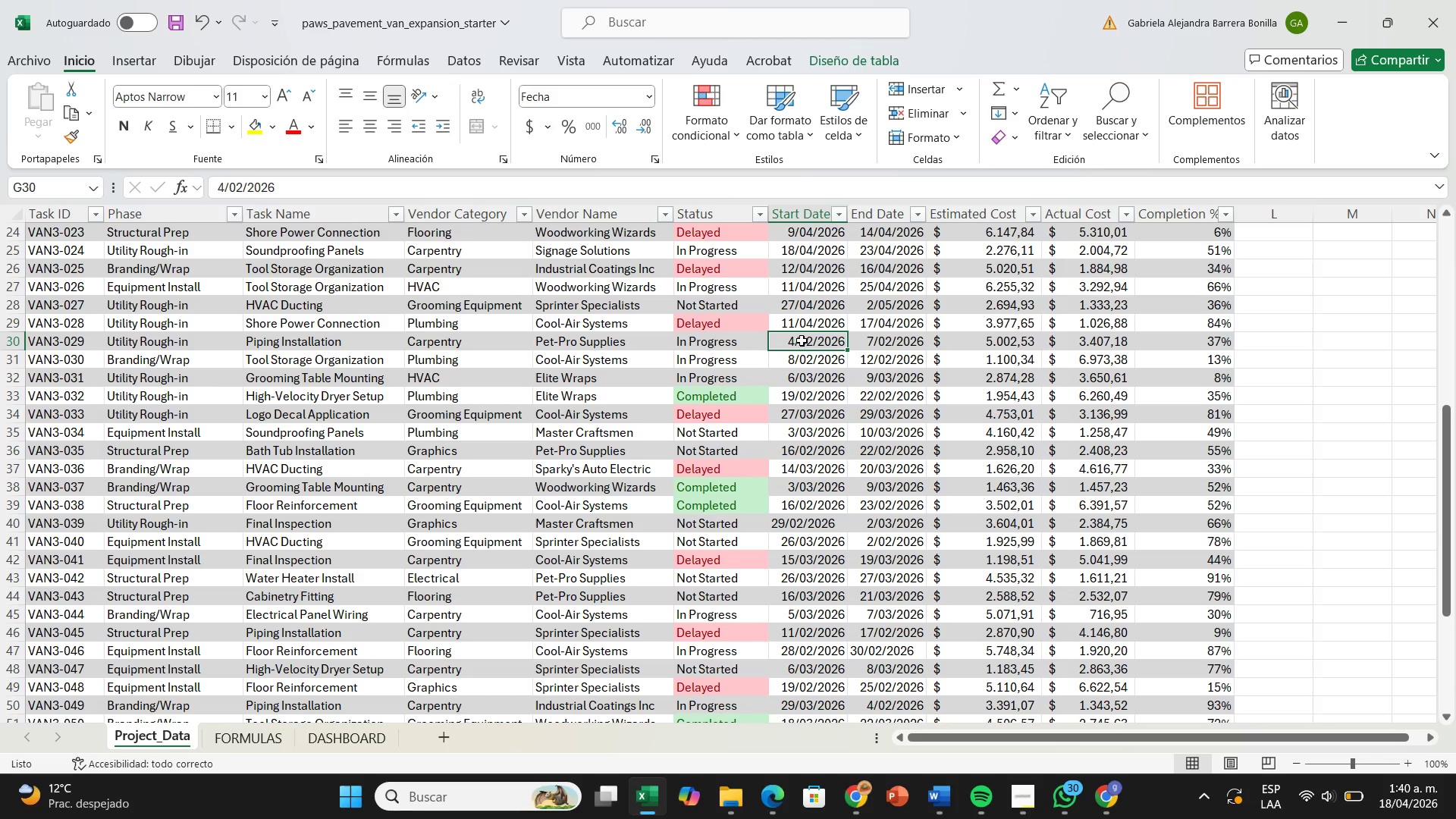 
left_click([804, 340])
 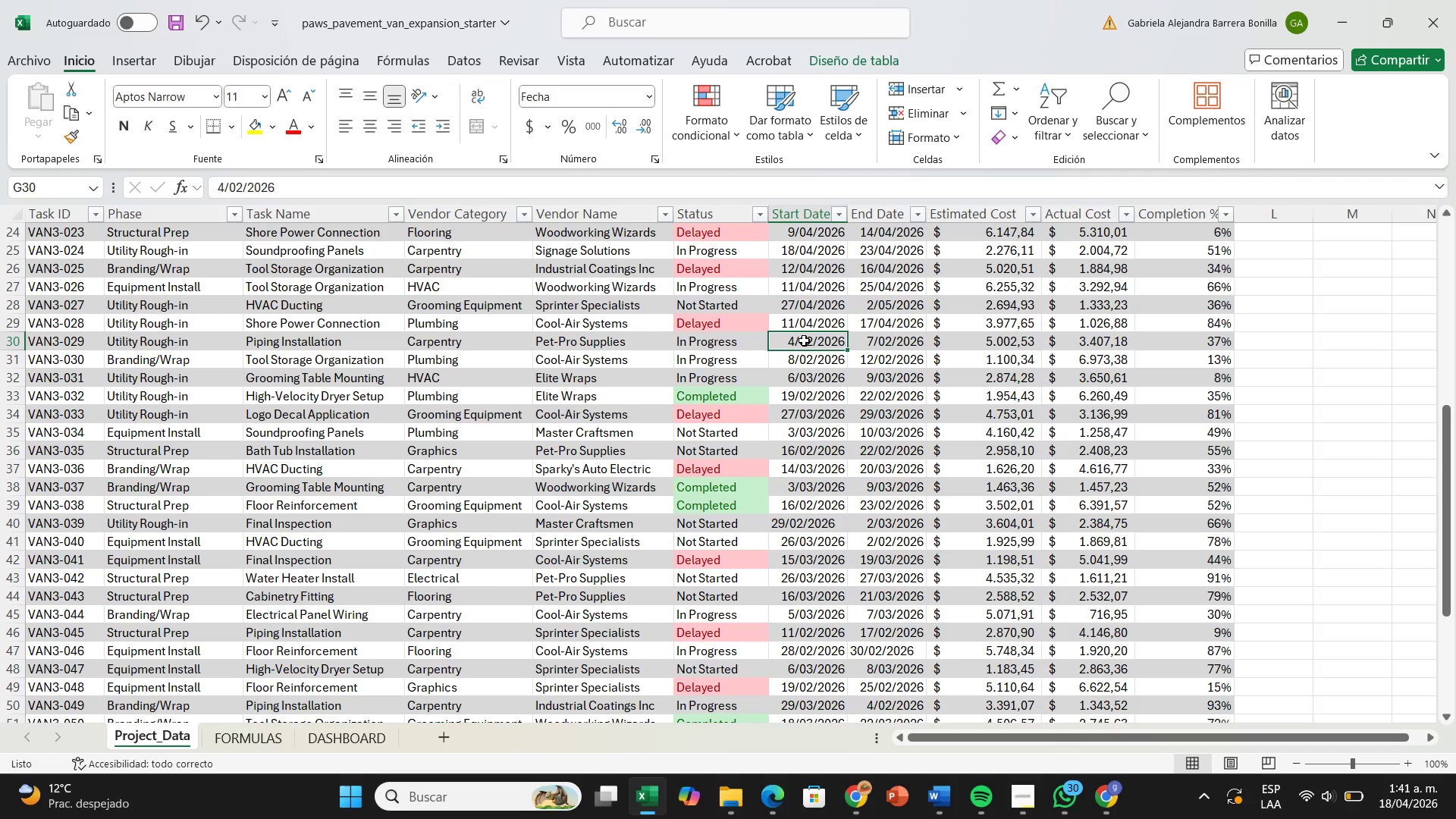 
double_click([804, 340])
 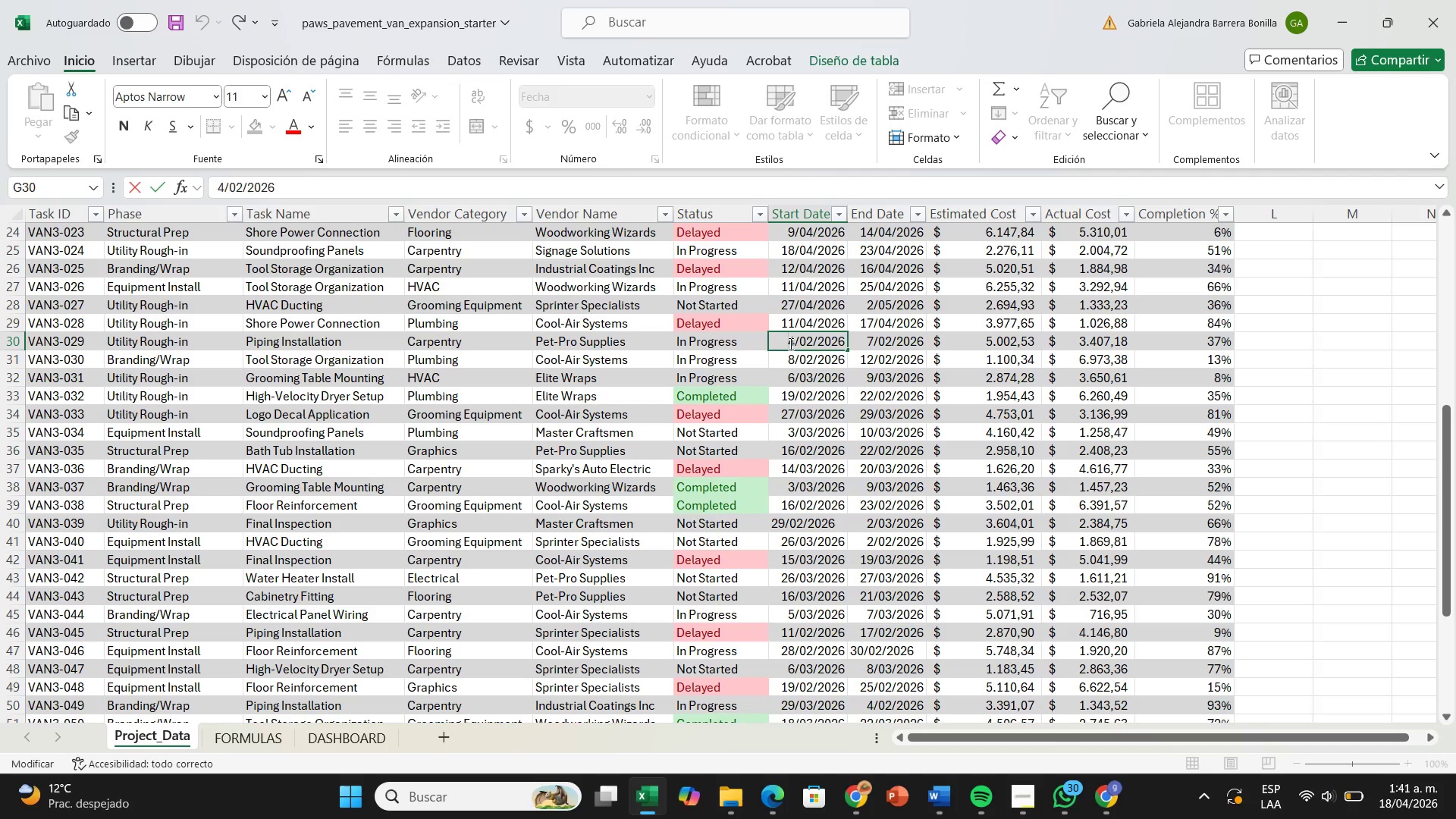 
key(1)
 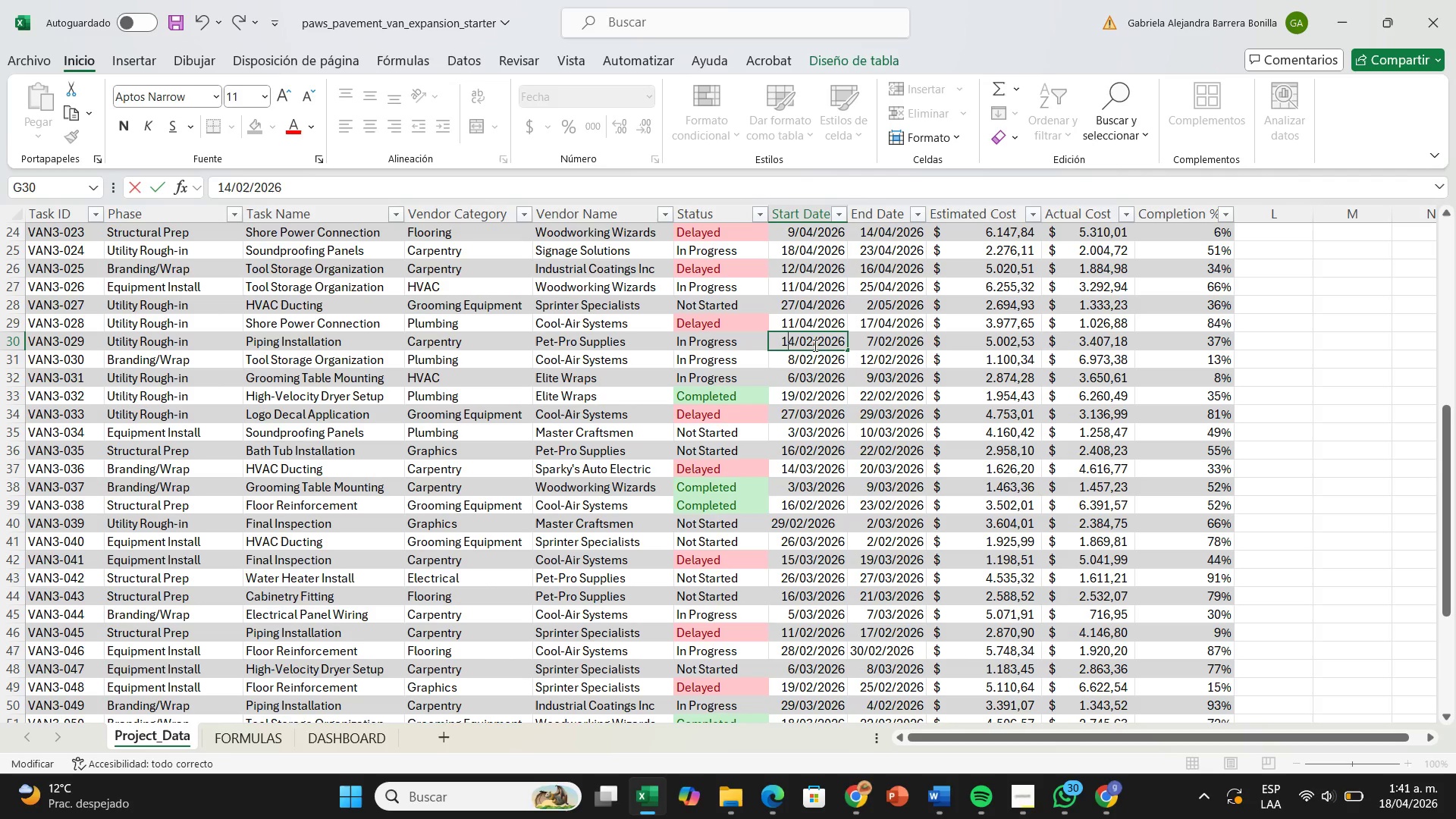 
left_click([814, 345])
 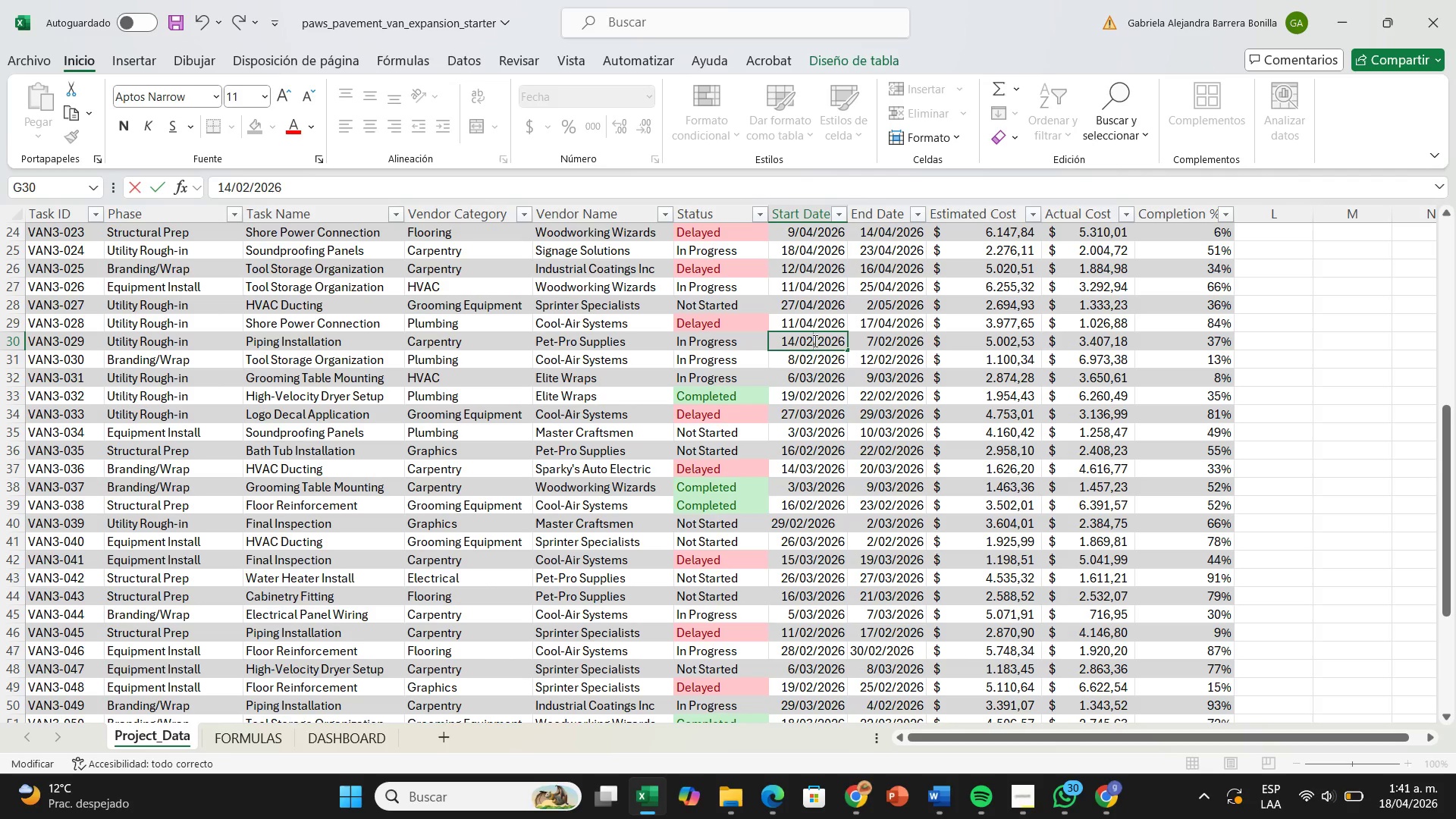 
left_click([814, 340])
 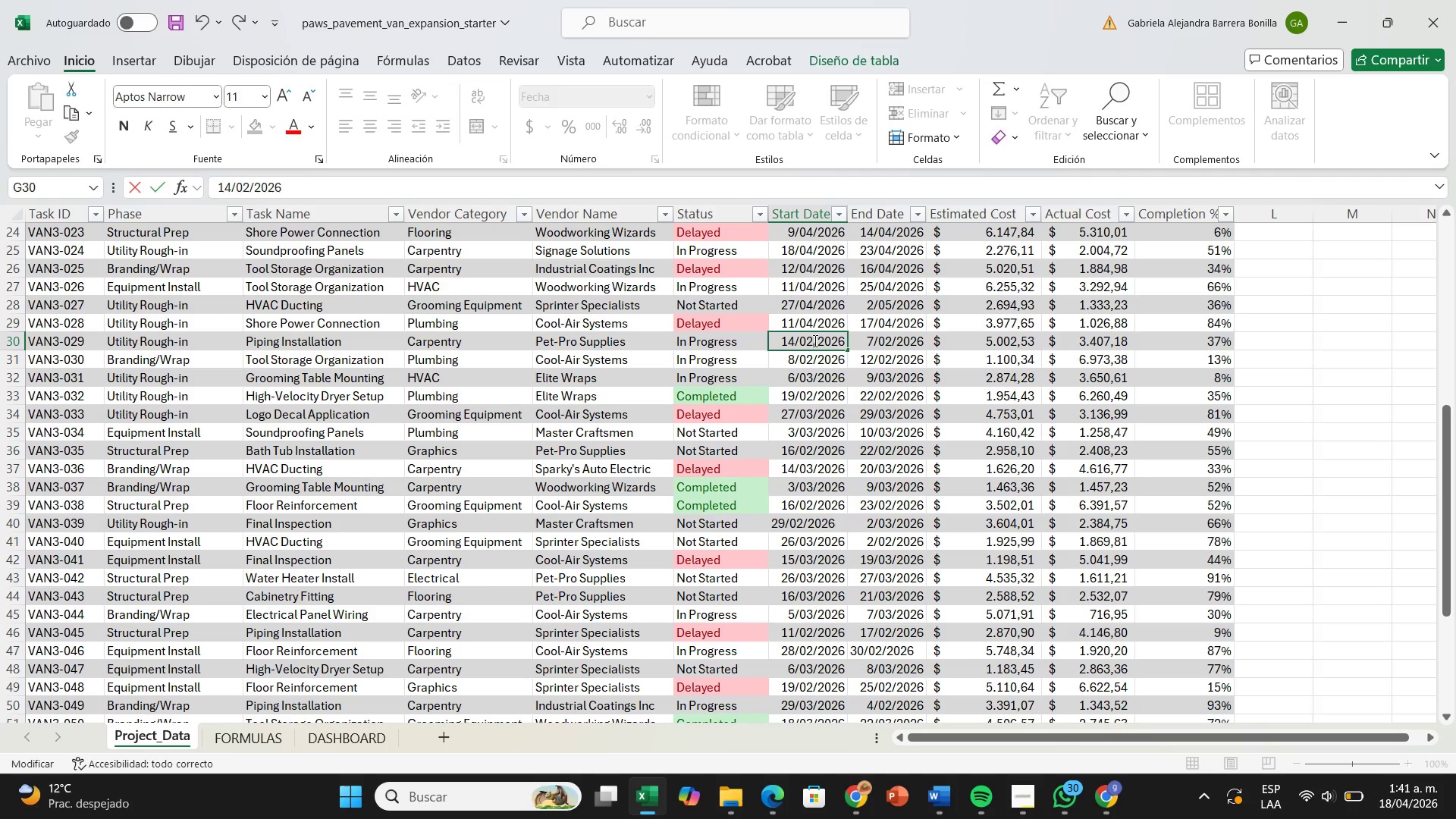 
key(Backspace)
 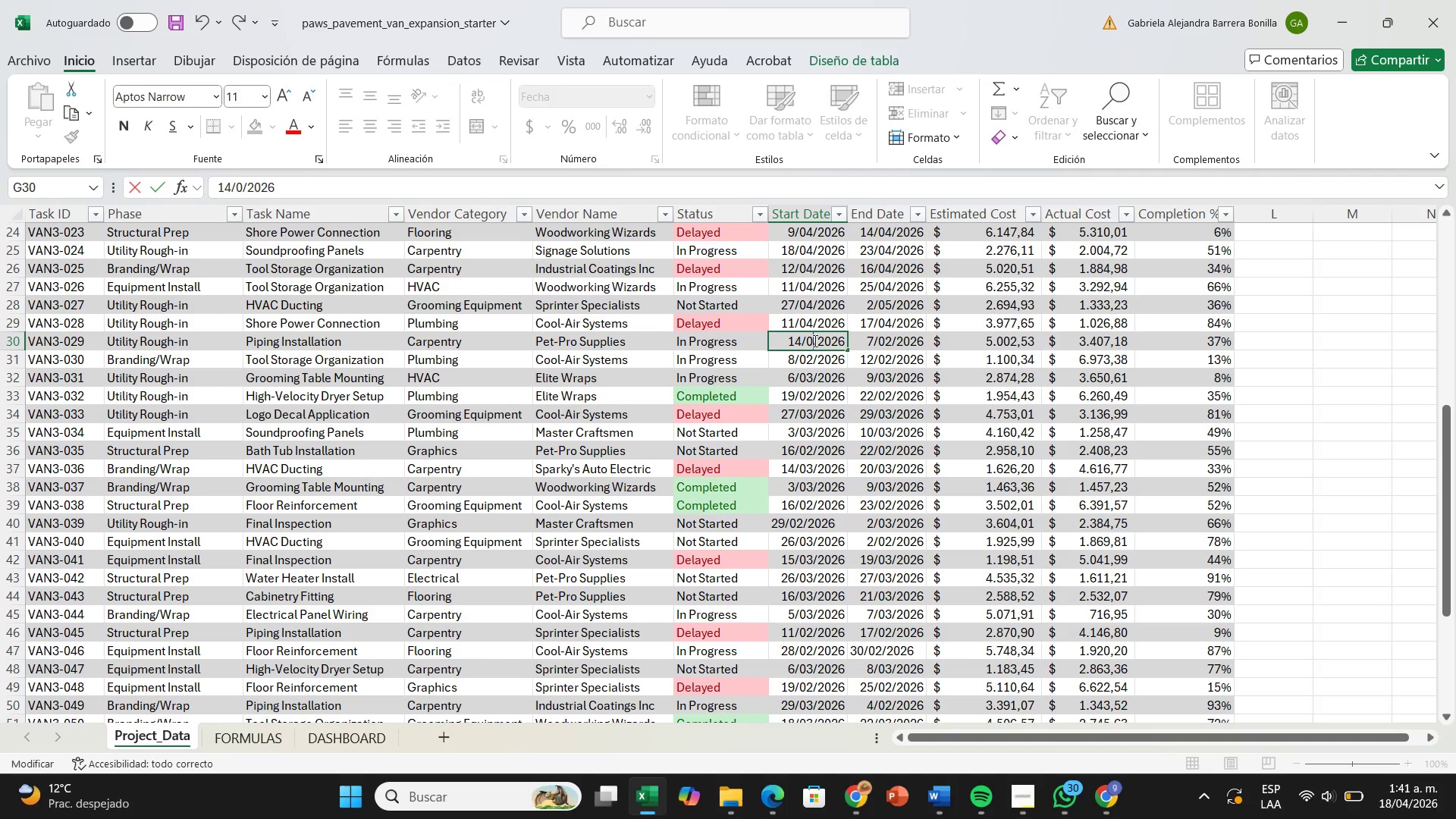 
key(4)
 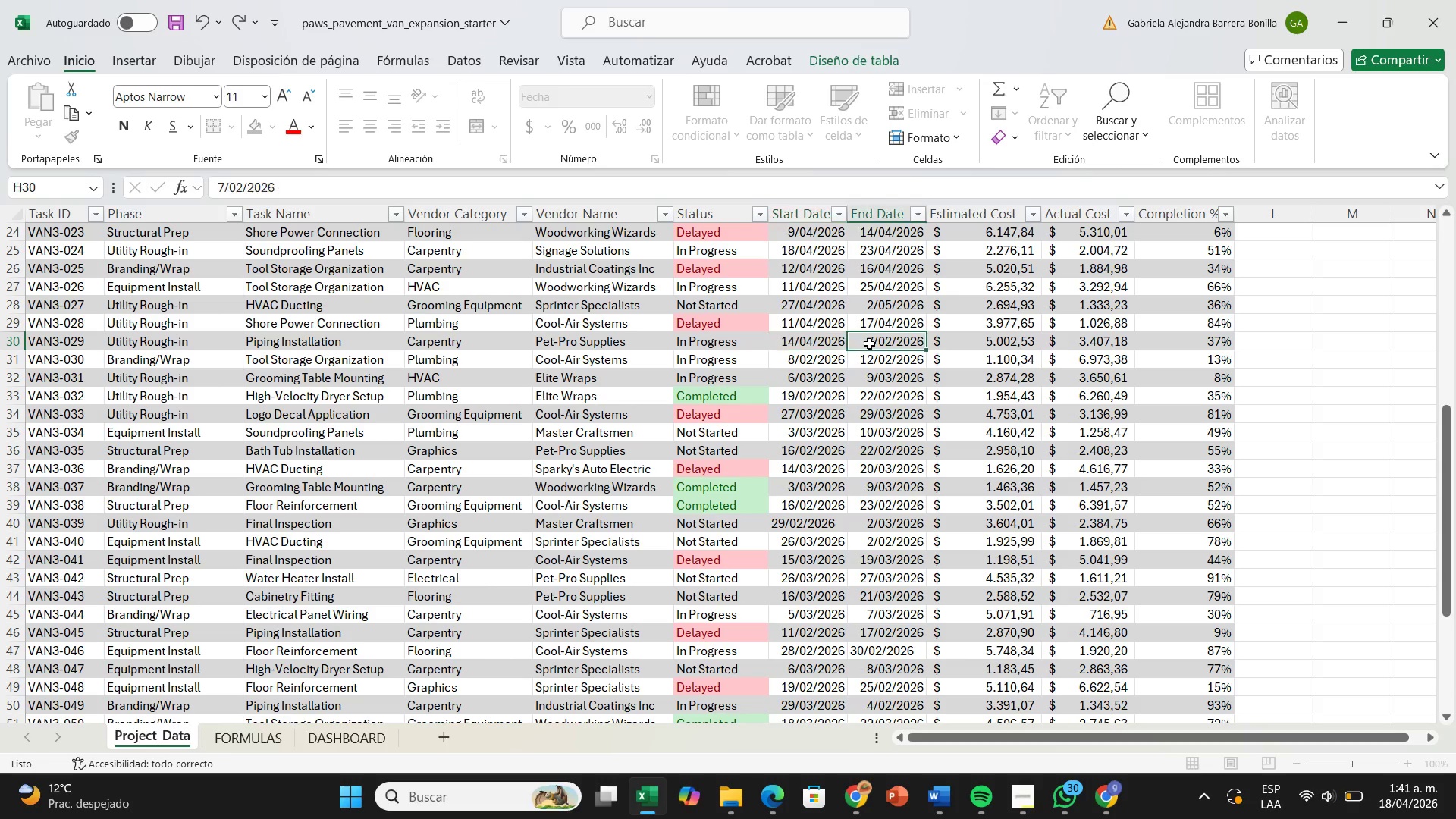 
double_click([869, 344])
 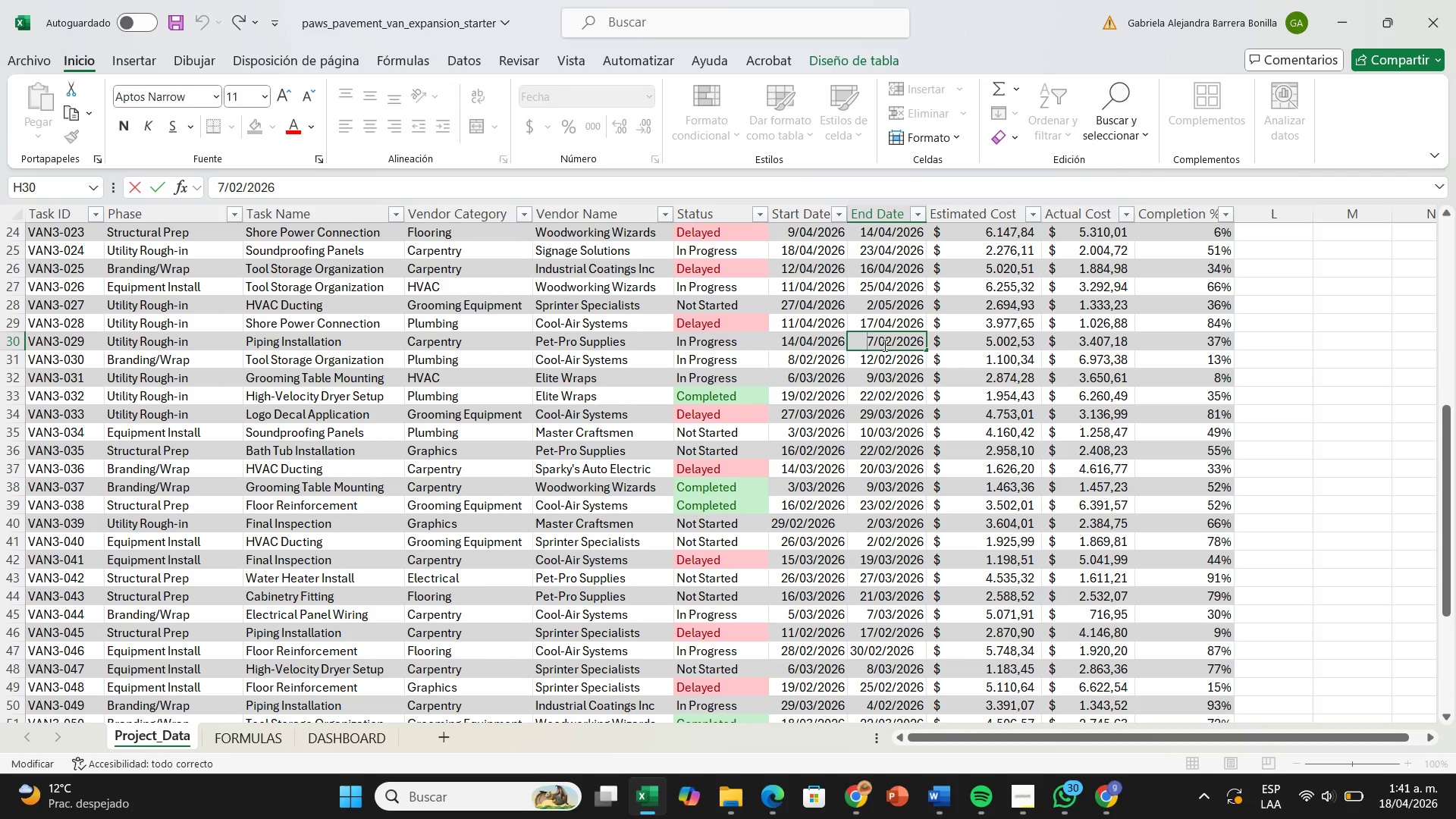 
key(ArrowRight)
 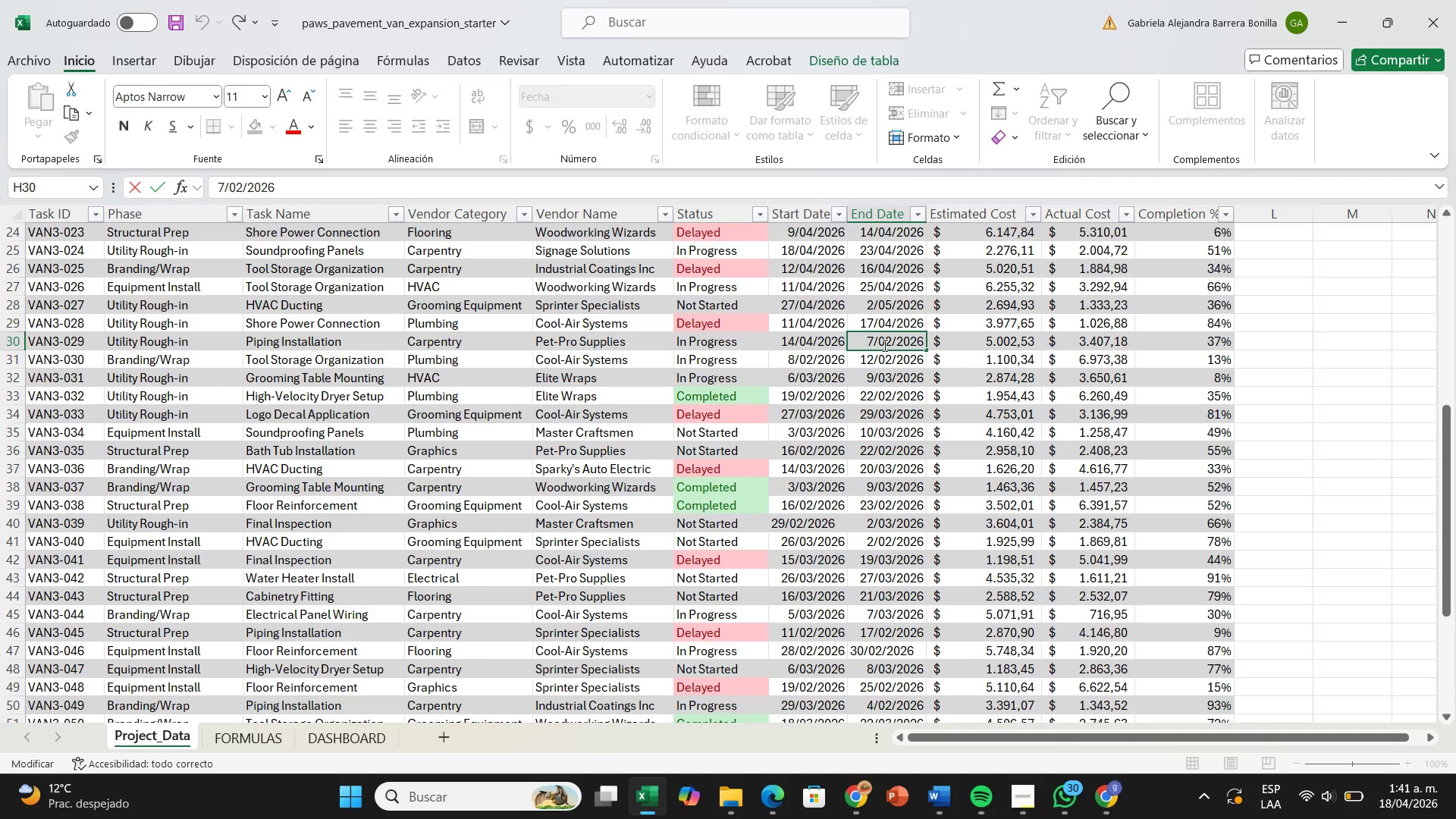 
key(Backspace)
type(10)
key(Backspace)
type(9)
 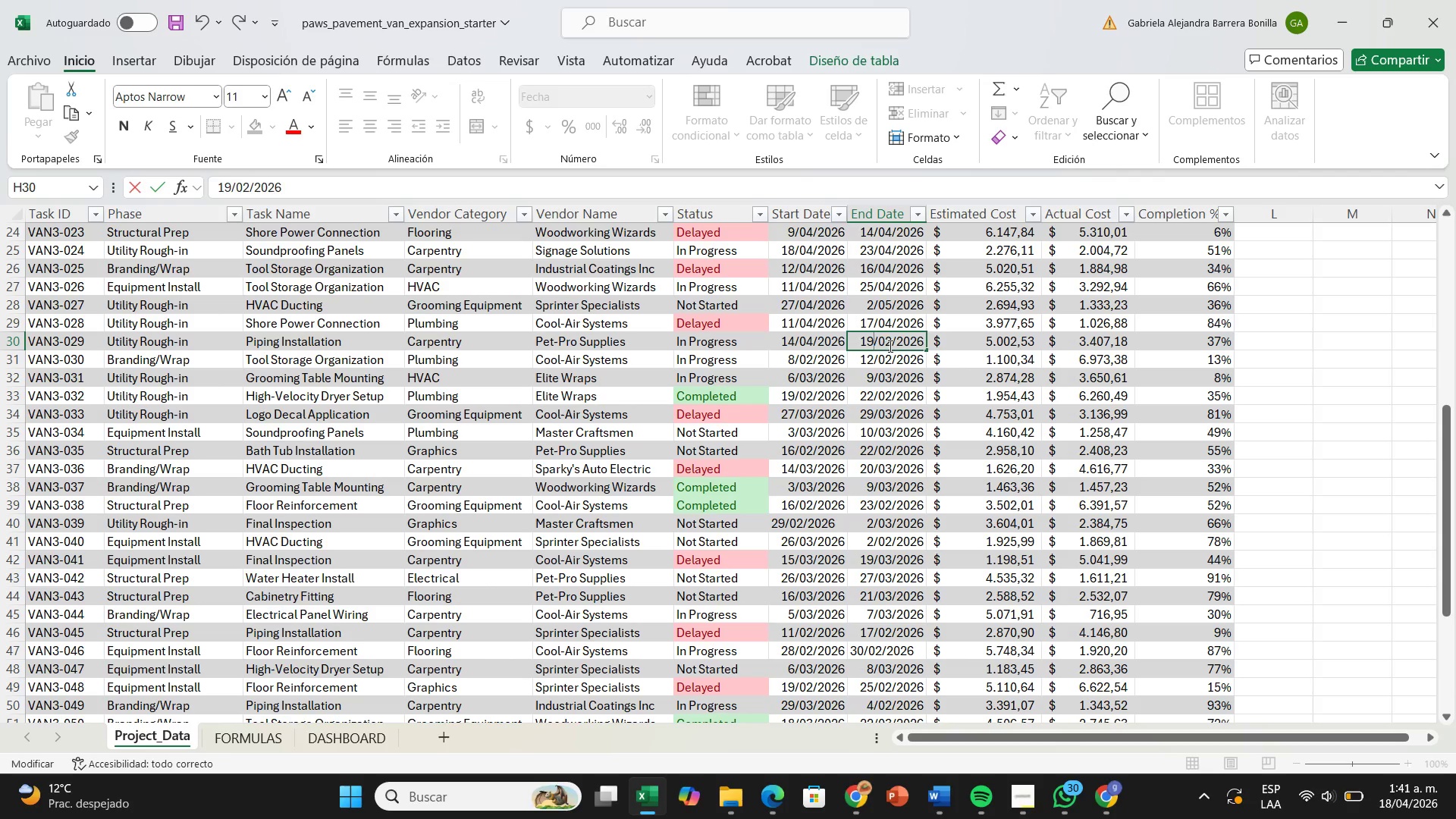 
left_click([889, 346])
 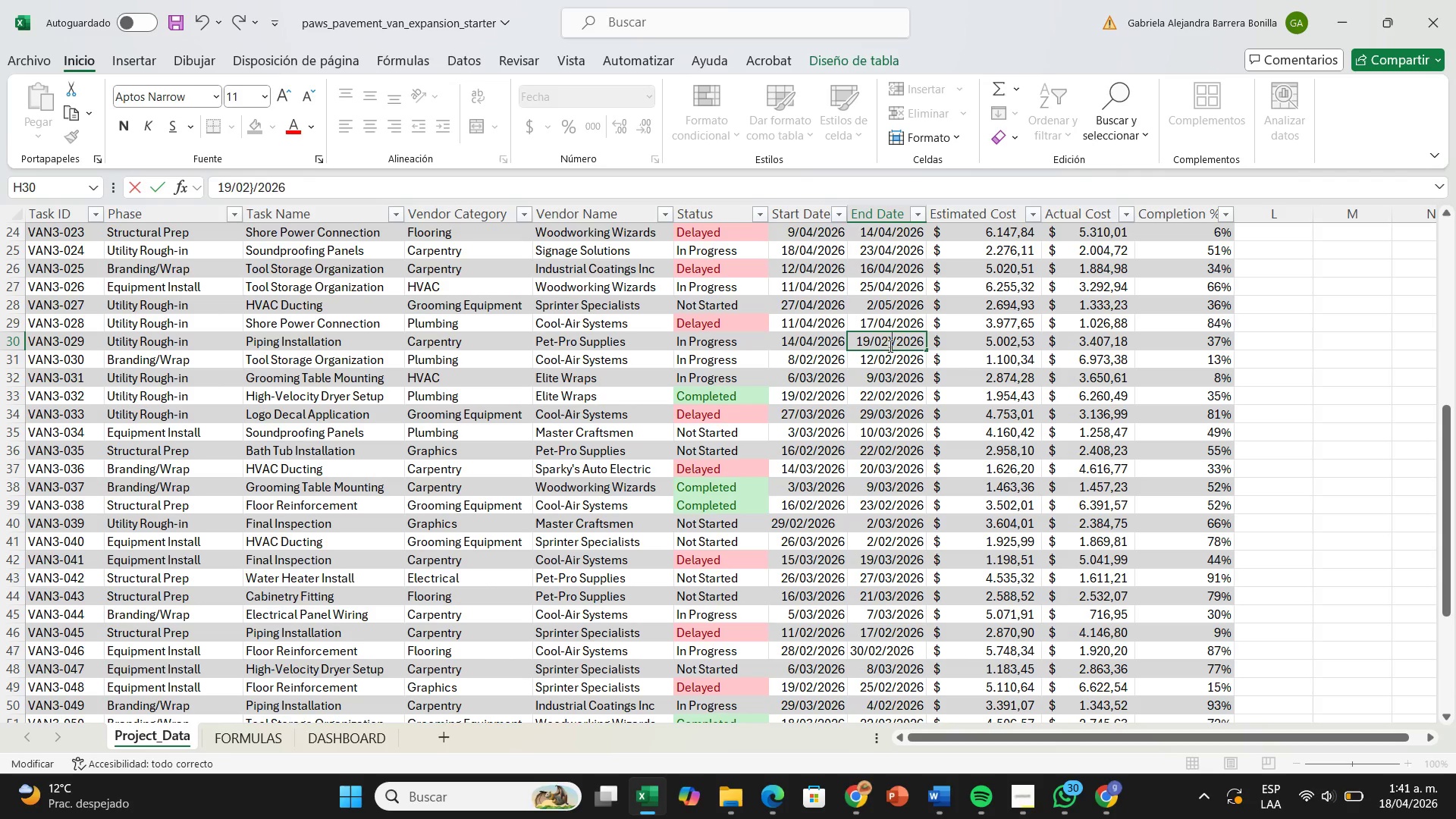 
key(Slash)
 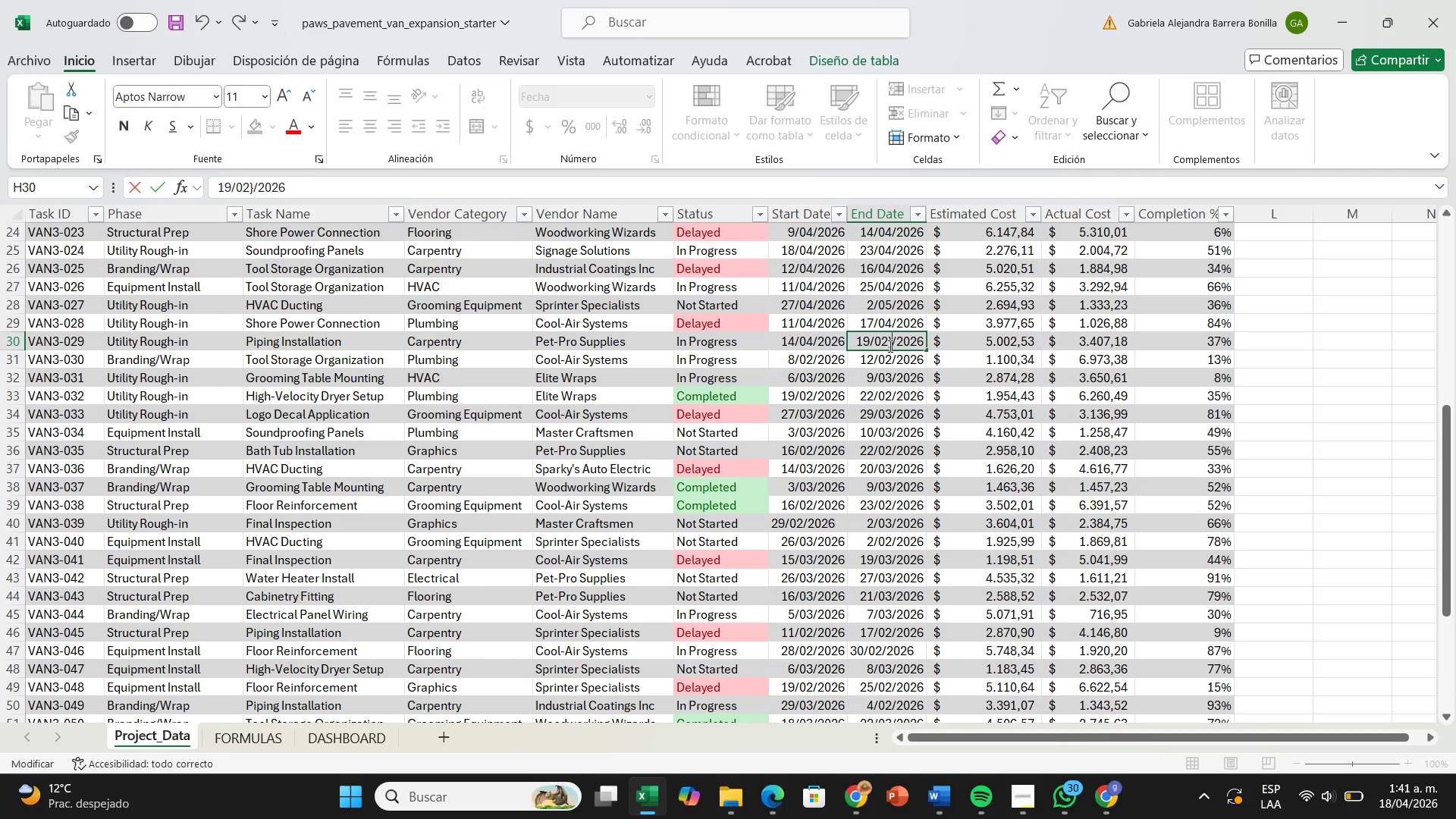 
key(Backspace)
 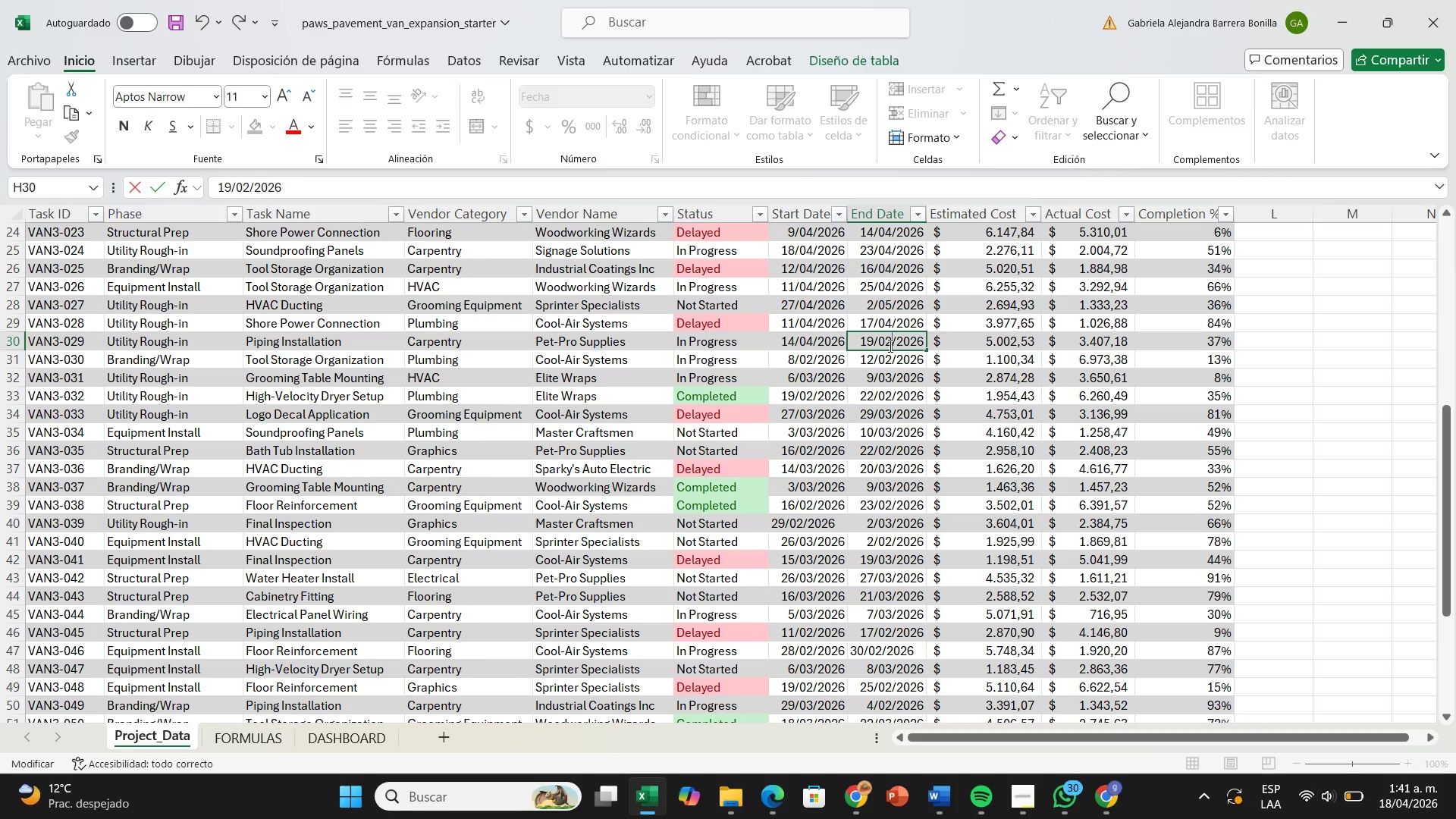 
key(Backspace)
 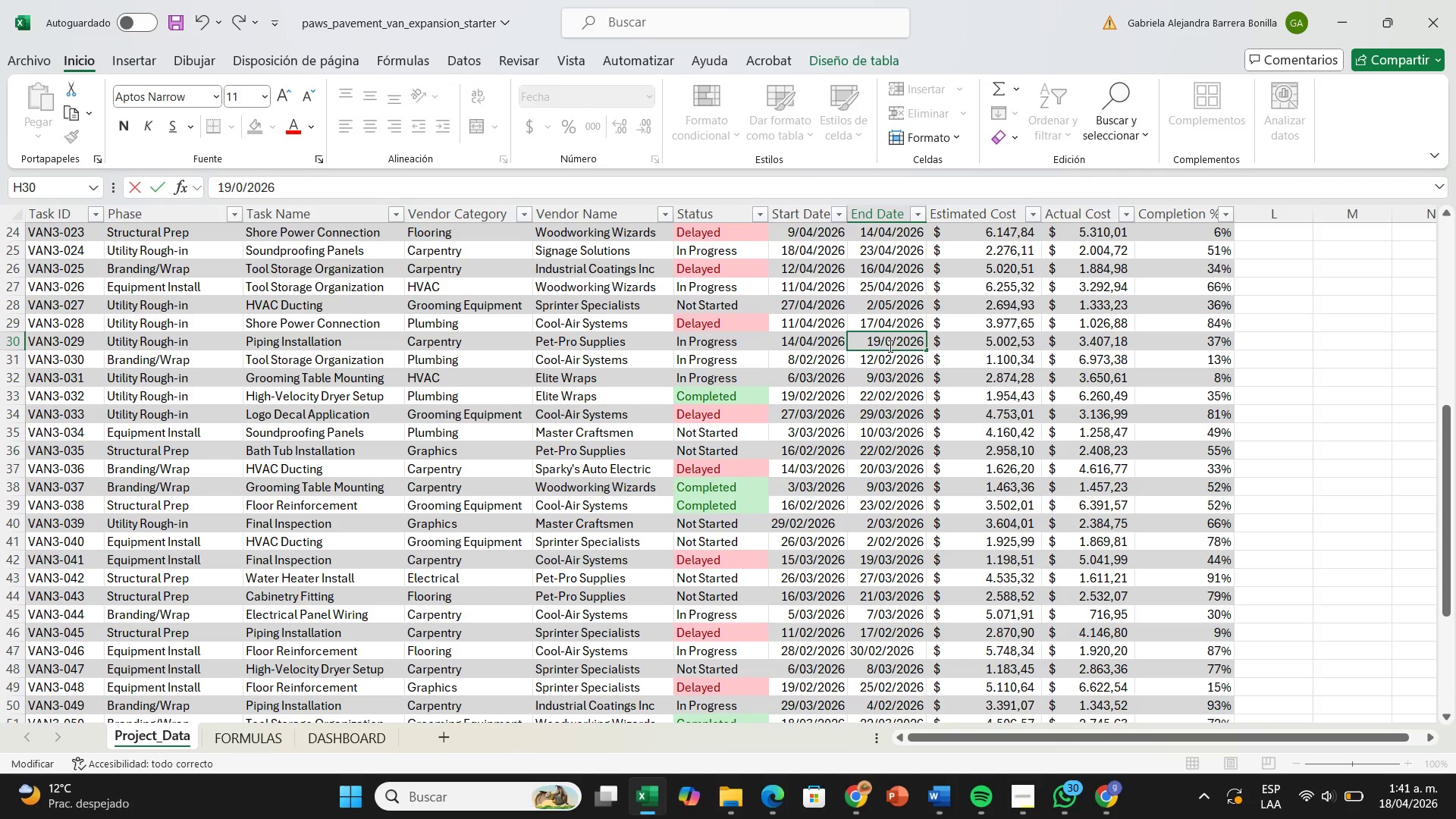 
key(4)
 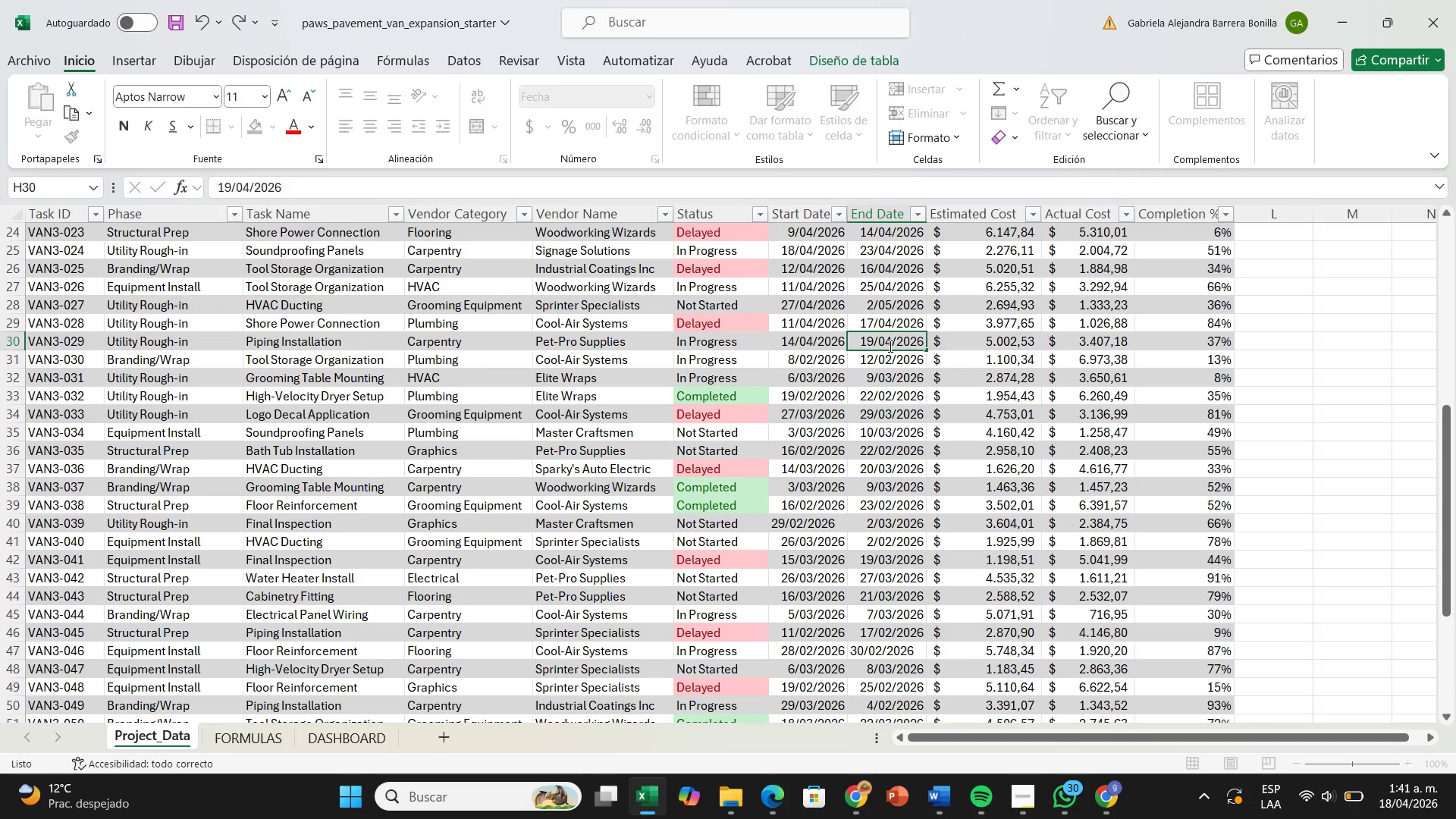 
key(Enter)
 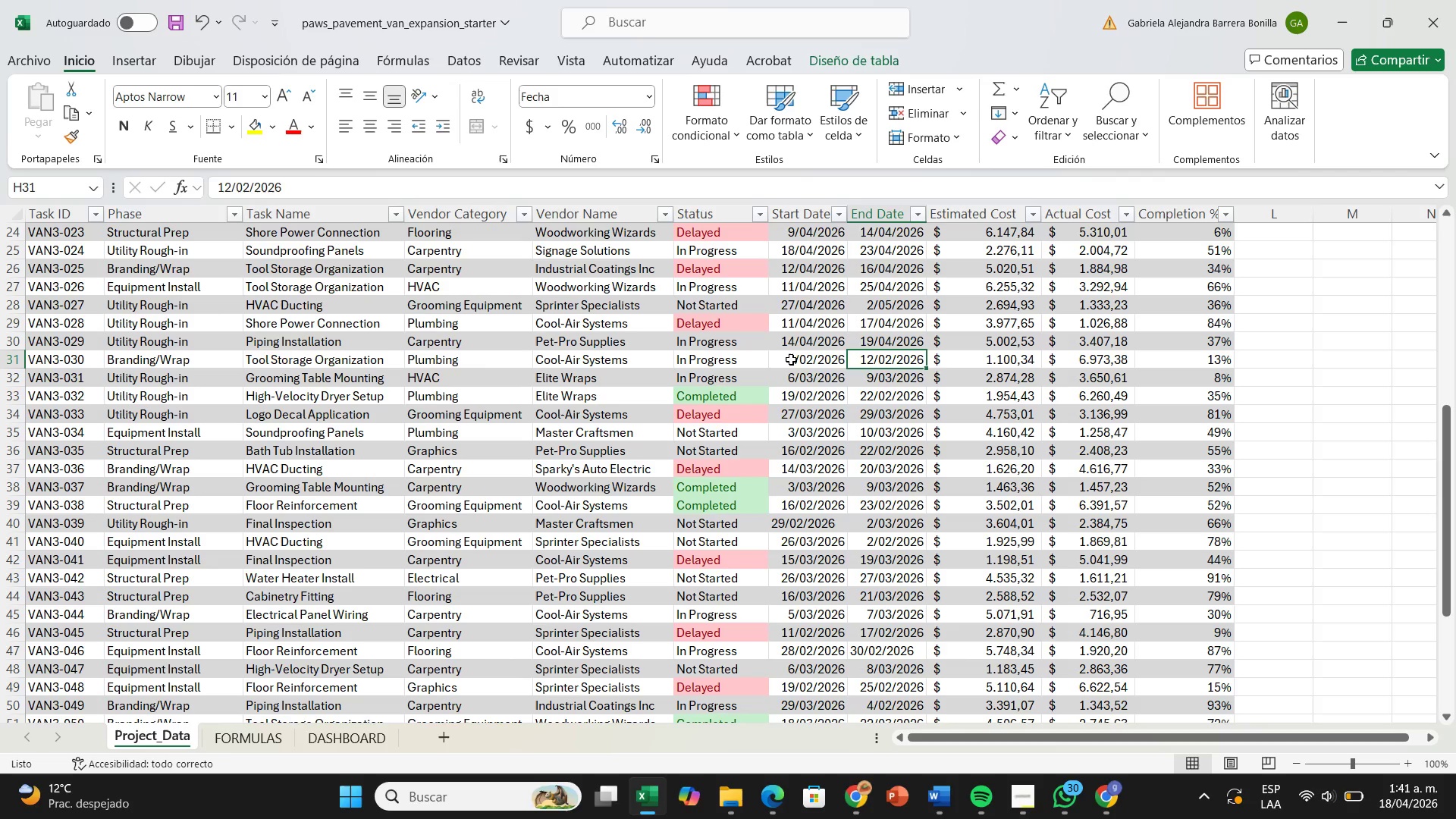 
double_click([791, 359])
 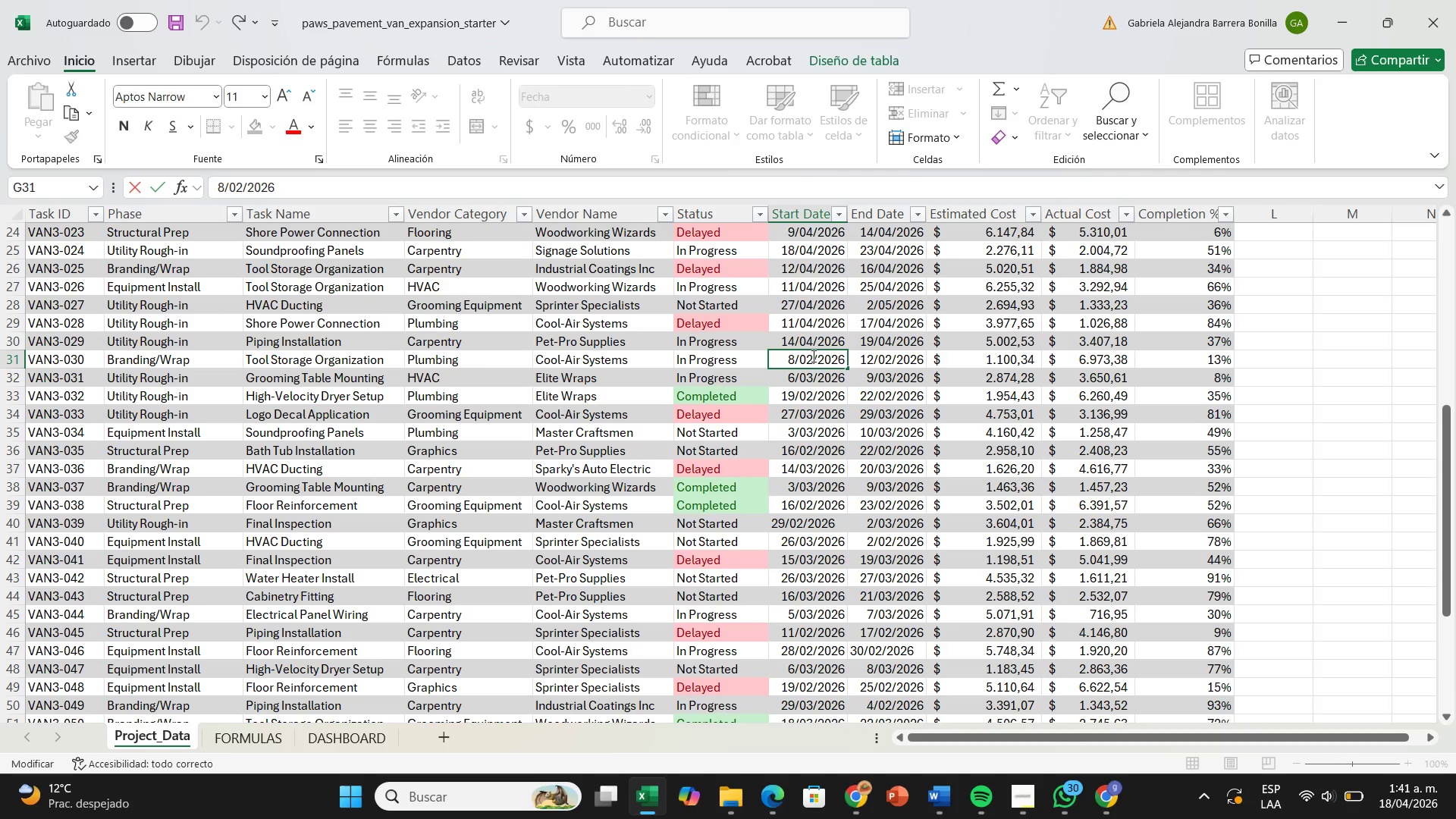 
key(2)
 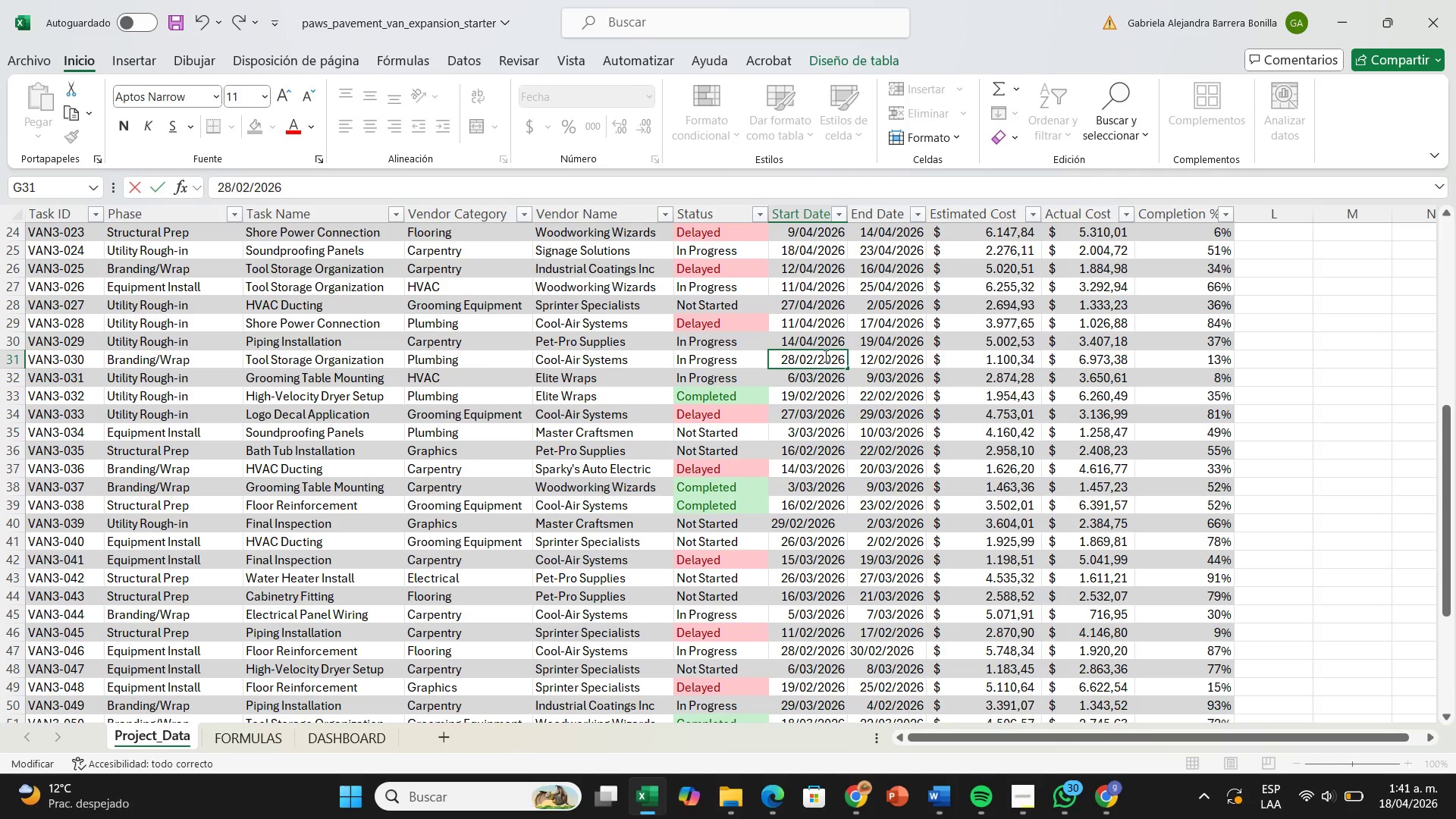 
key(Backspace)
 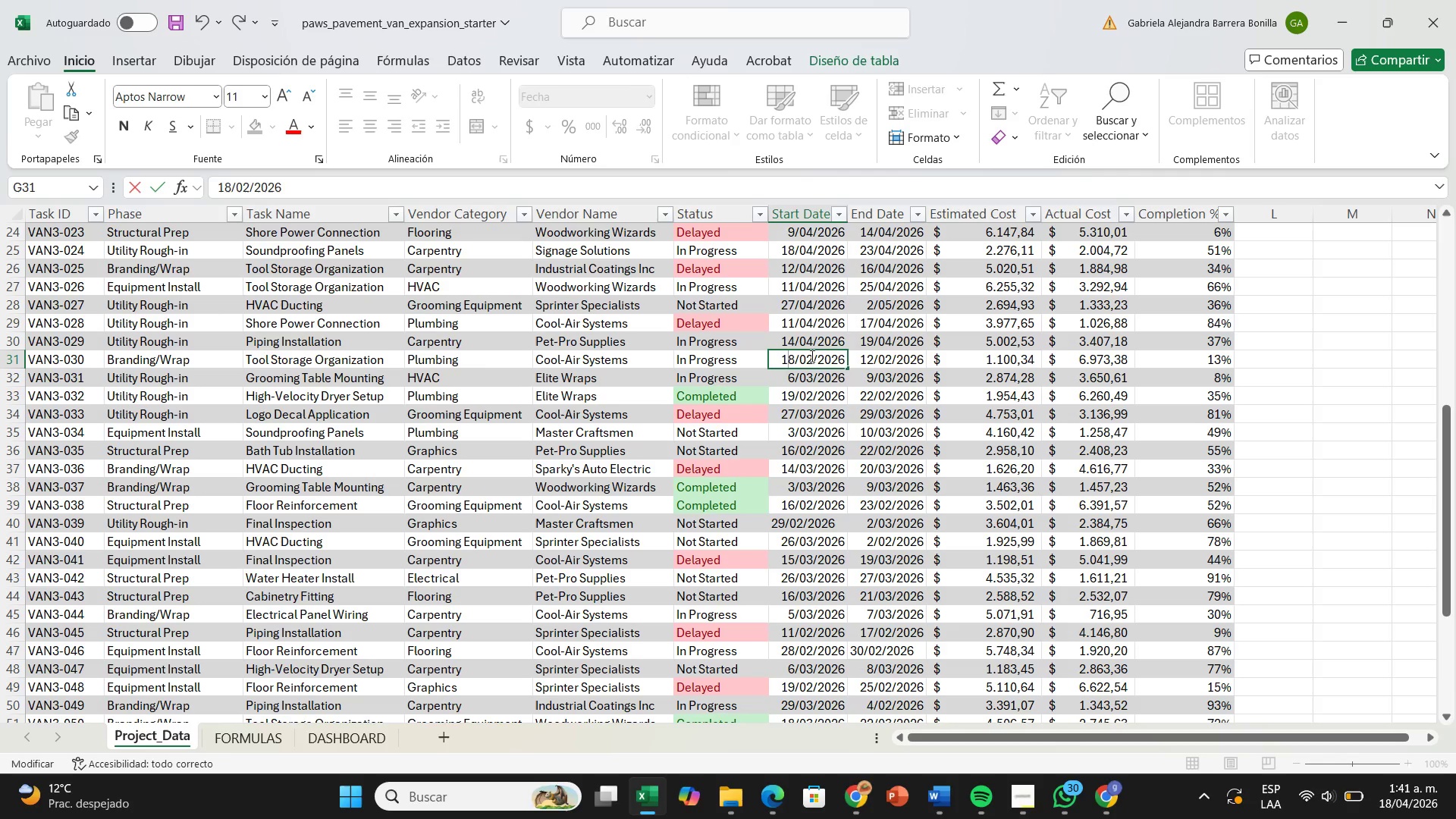 
key(1)
 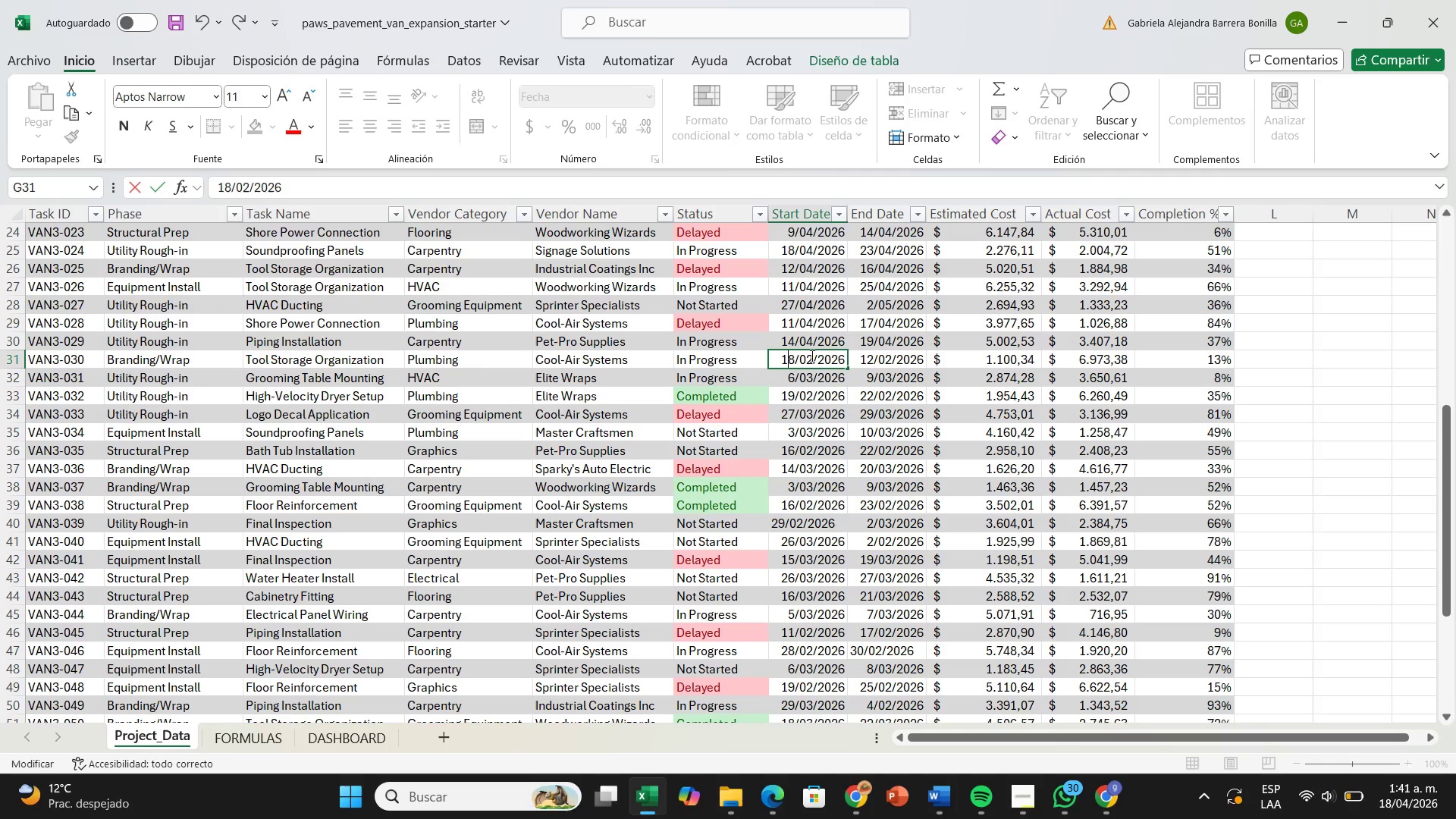 
key(ArrowRight)
 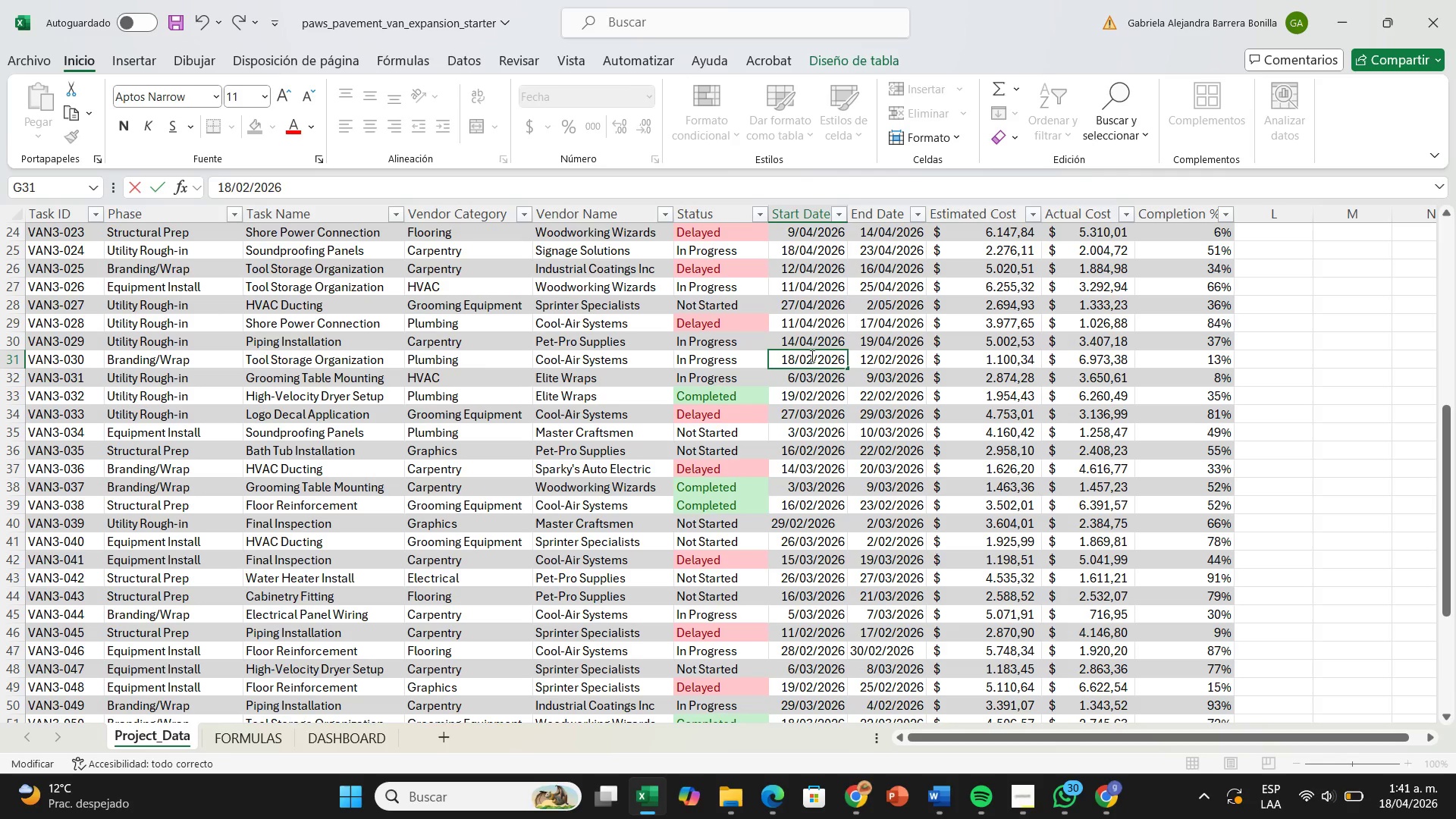 
key(ArrowRight)
 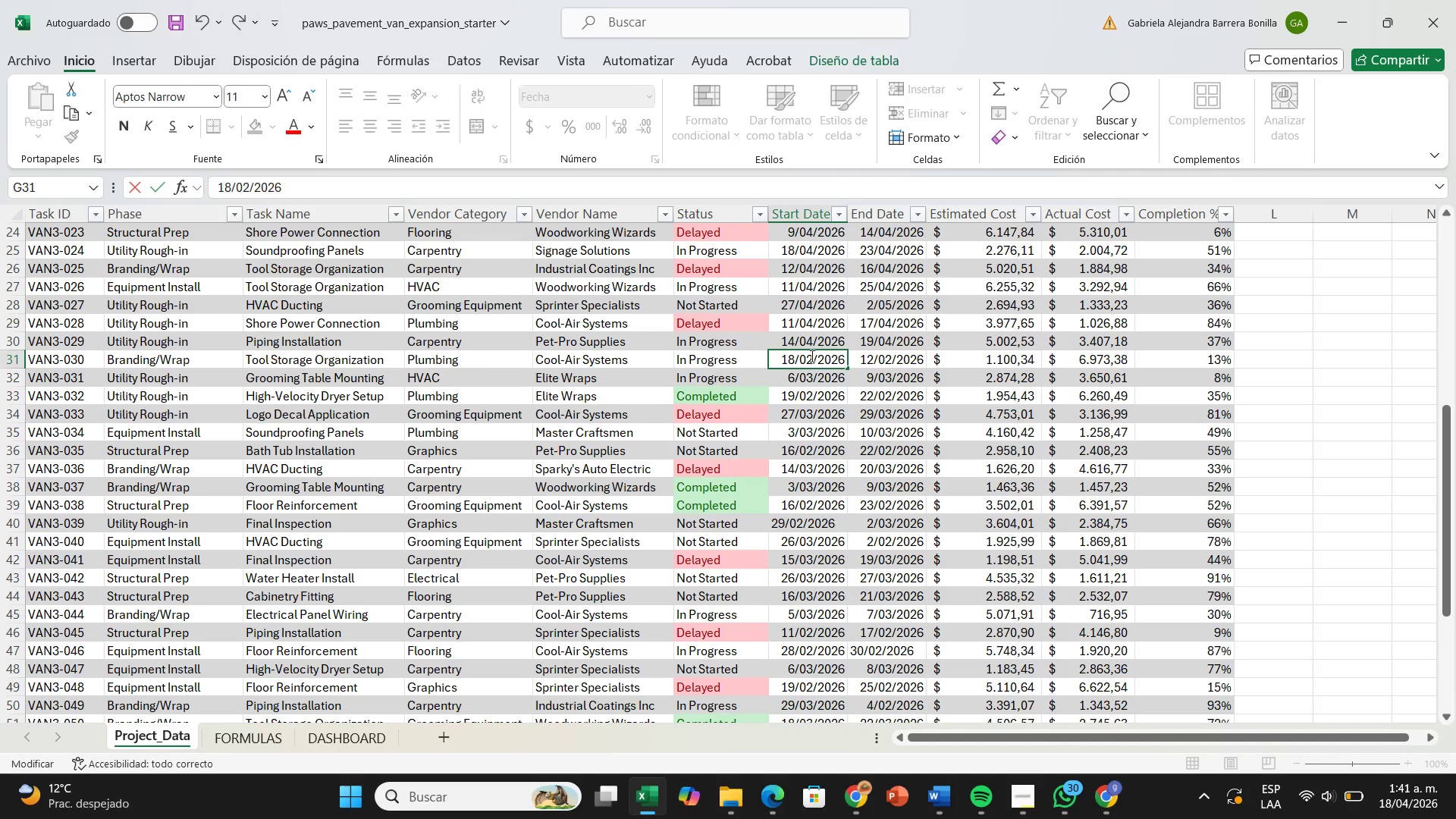 
key(ArrowRight)
 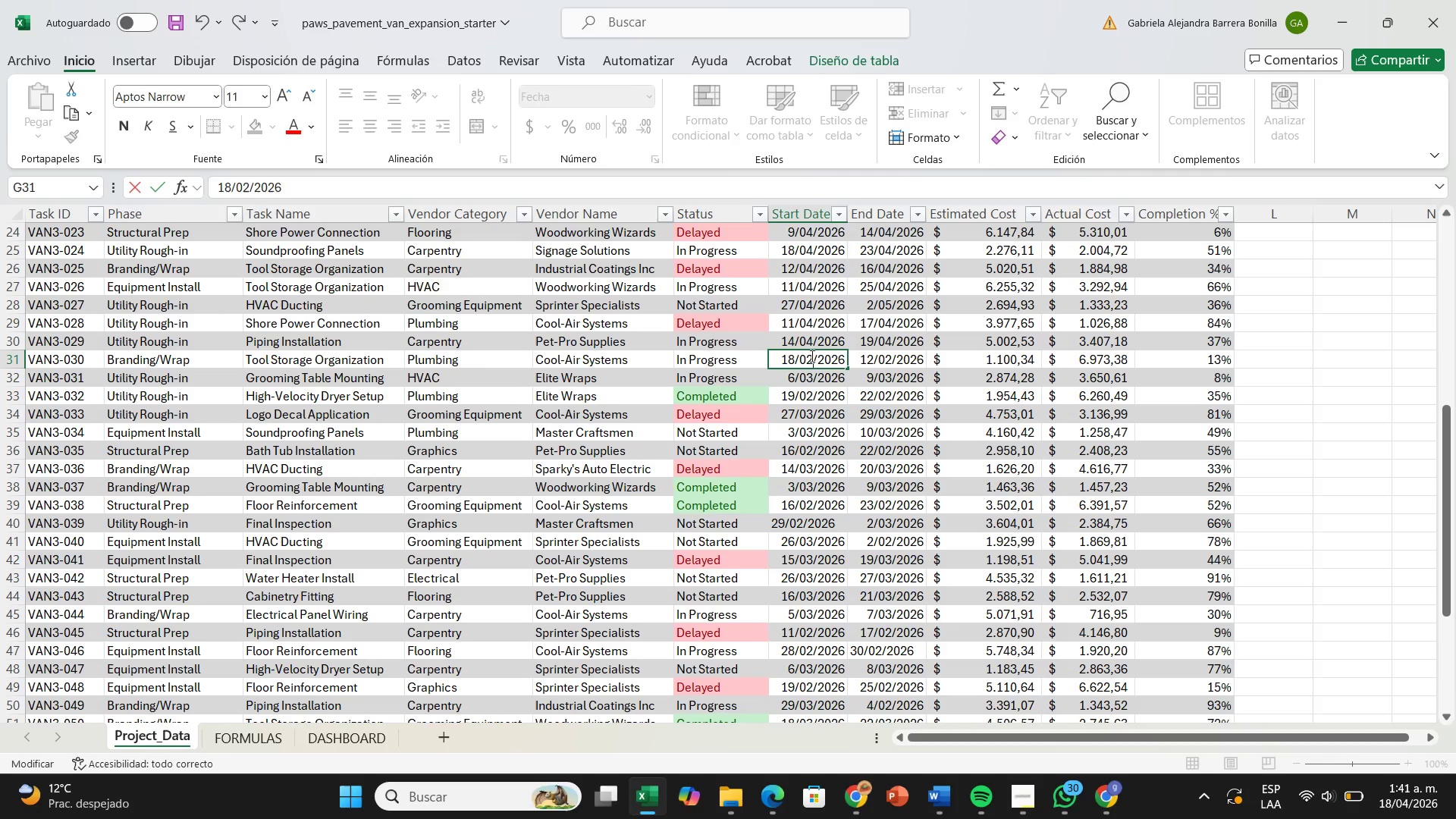 
key(ArrowRight)
 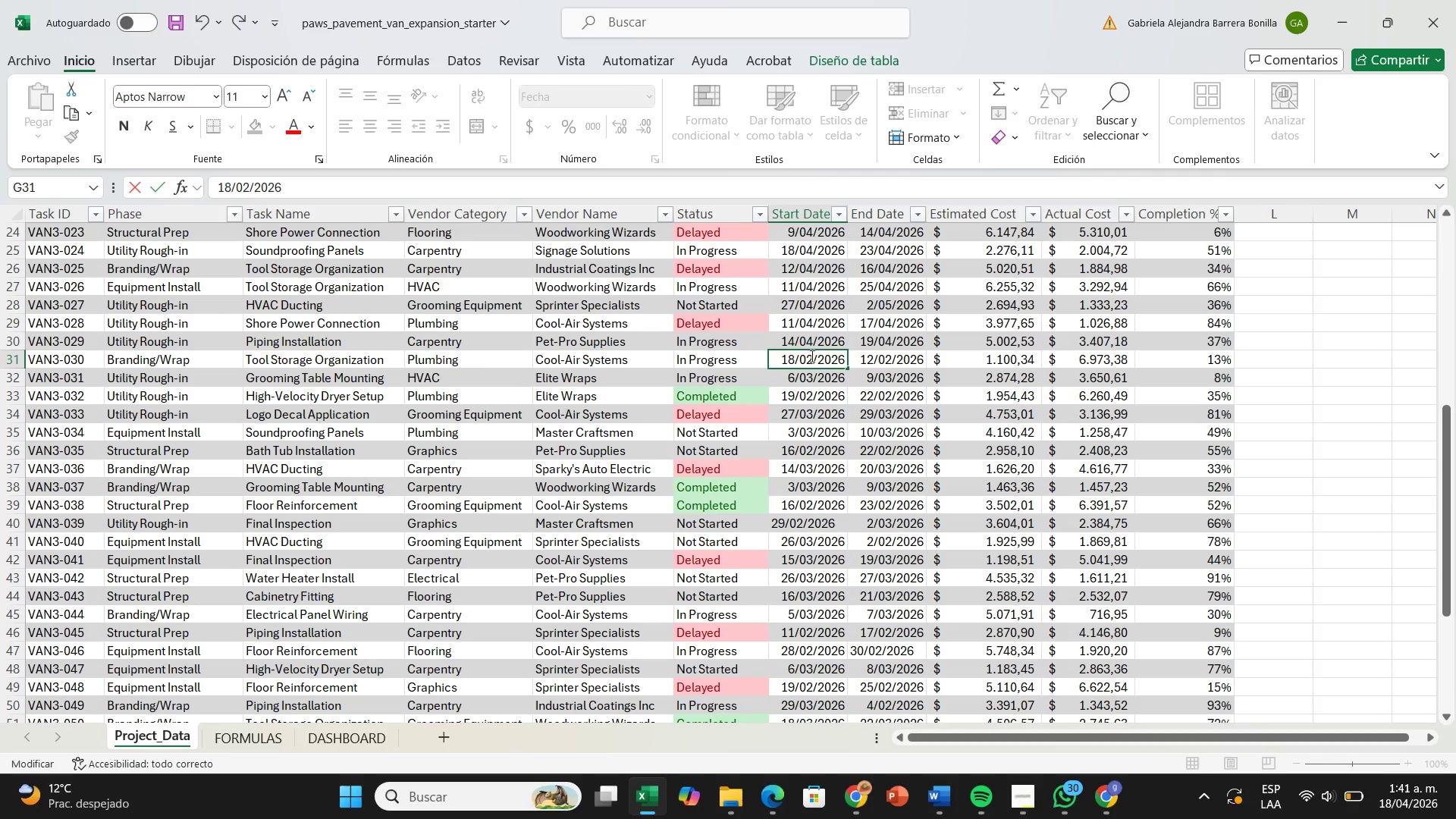 
key(Backspace)
 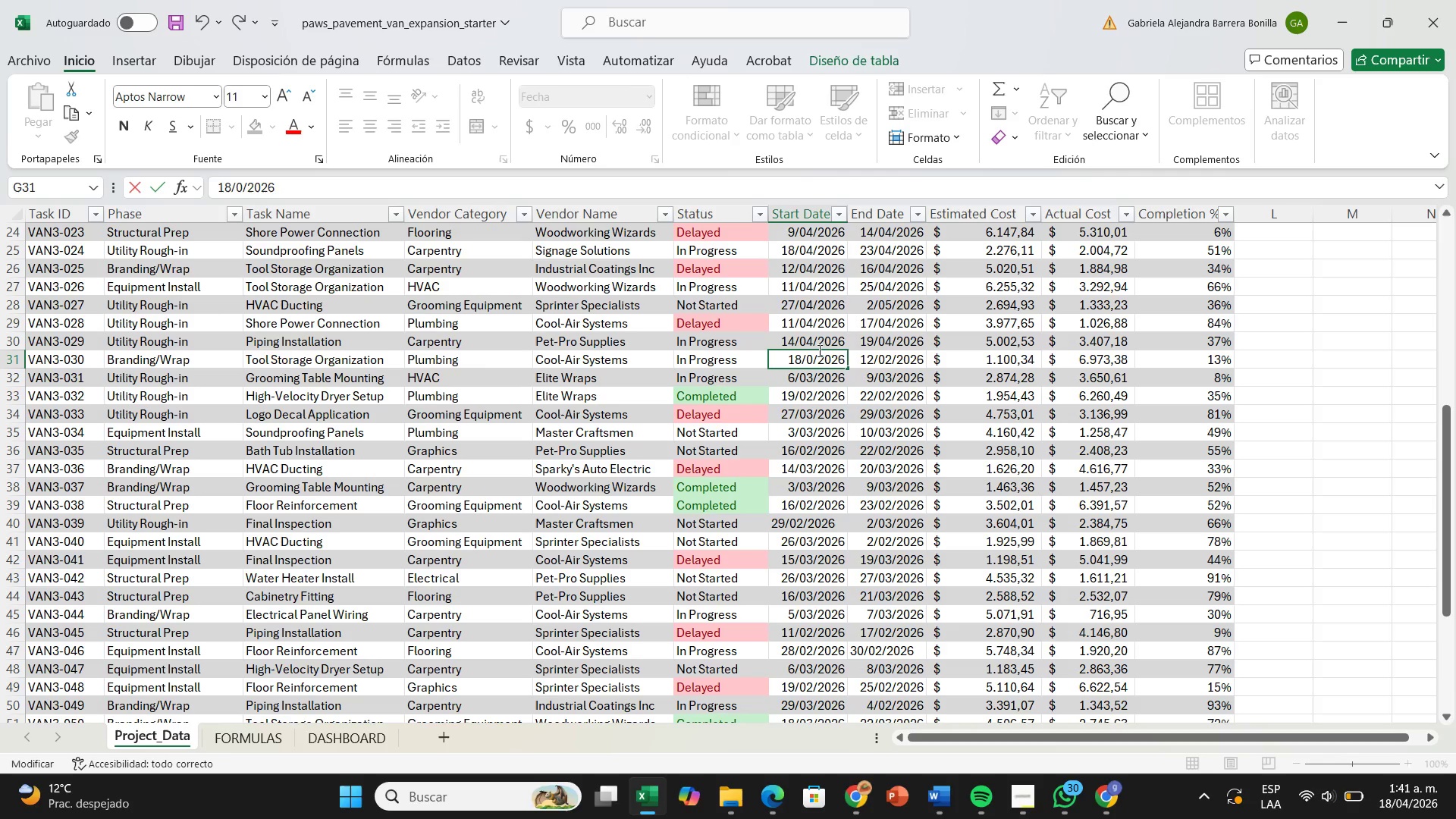 
key(4)
 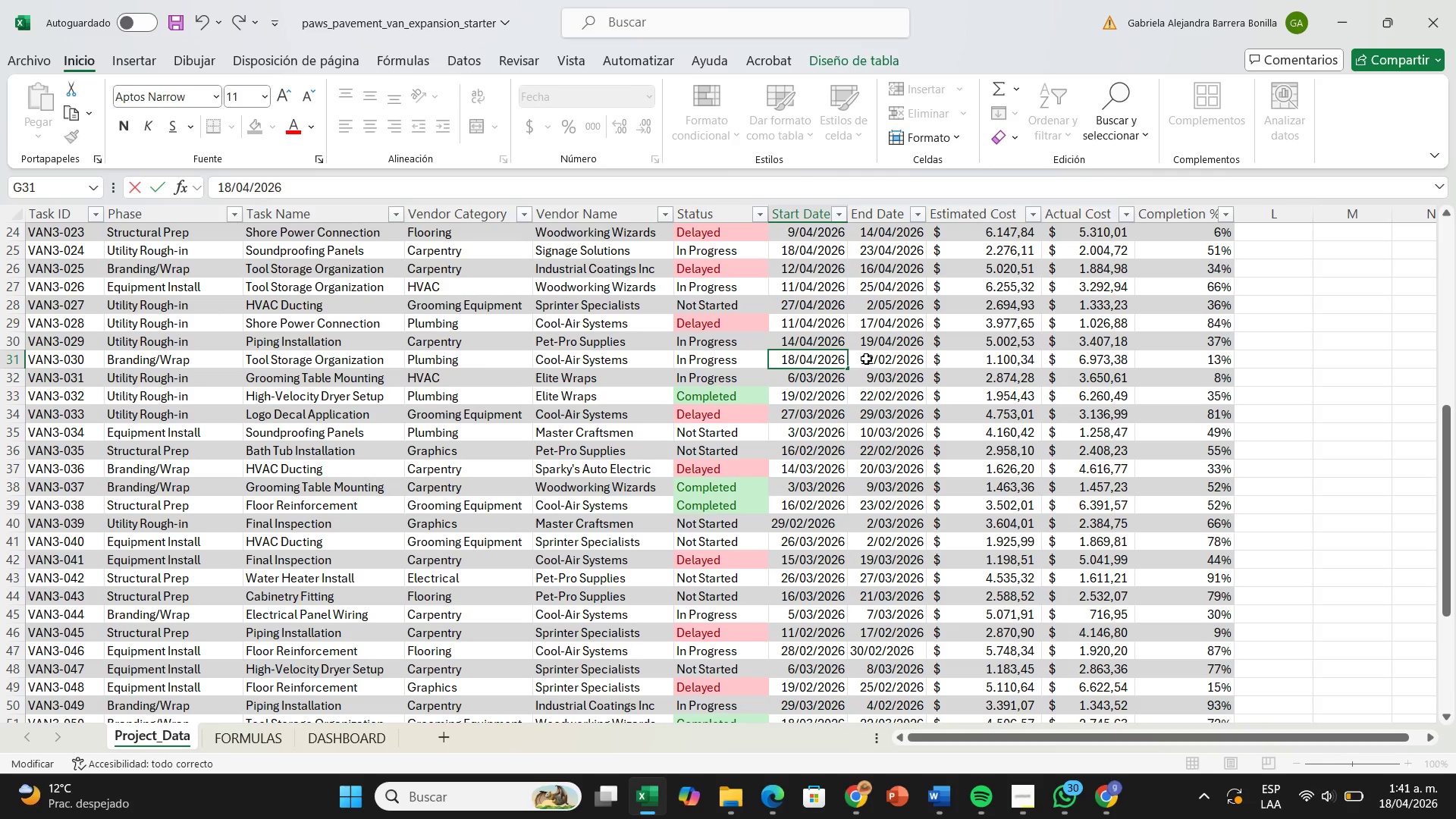 
double_click([866, 359])
 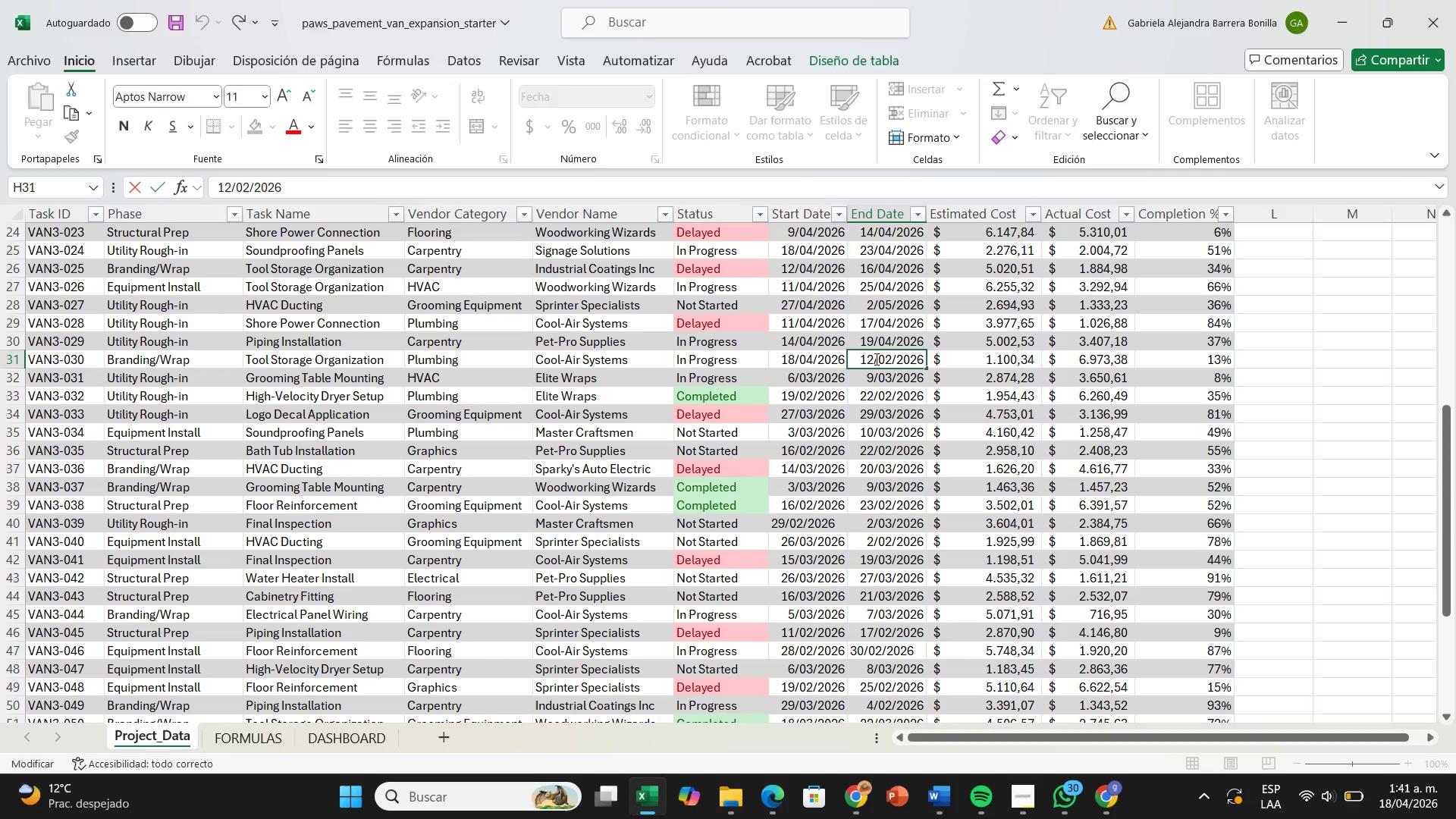 
left_click([875, 359])
 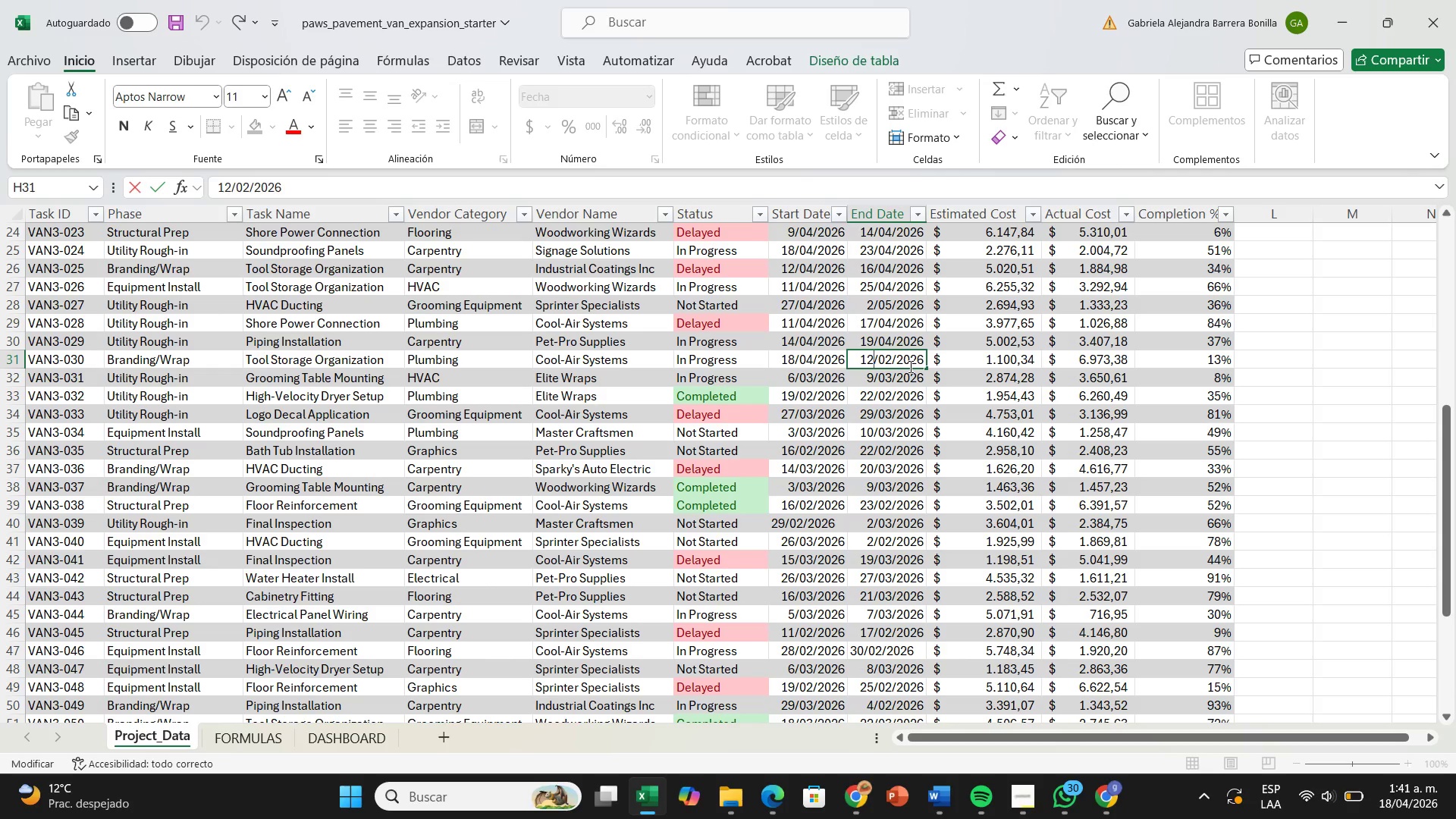 
key(Backspace)
key(Backspace)
type(22)
 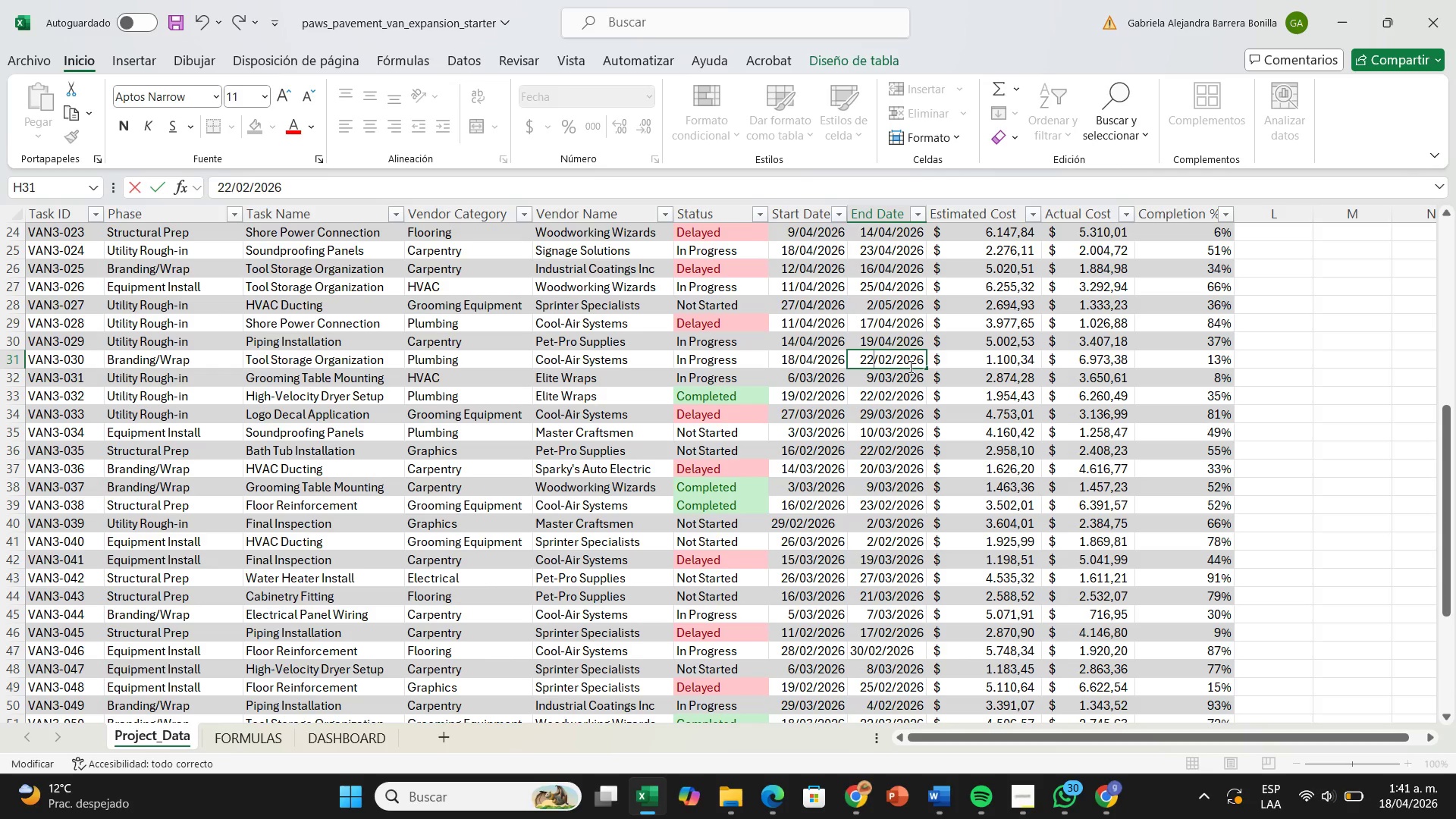 
key(ArrowRight)
 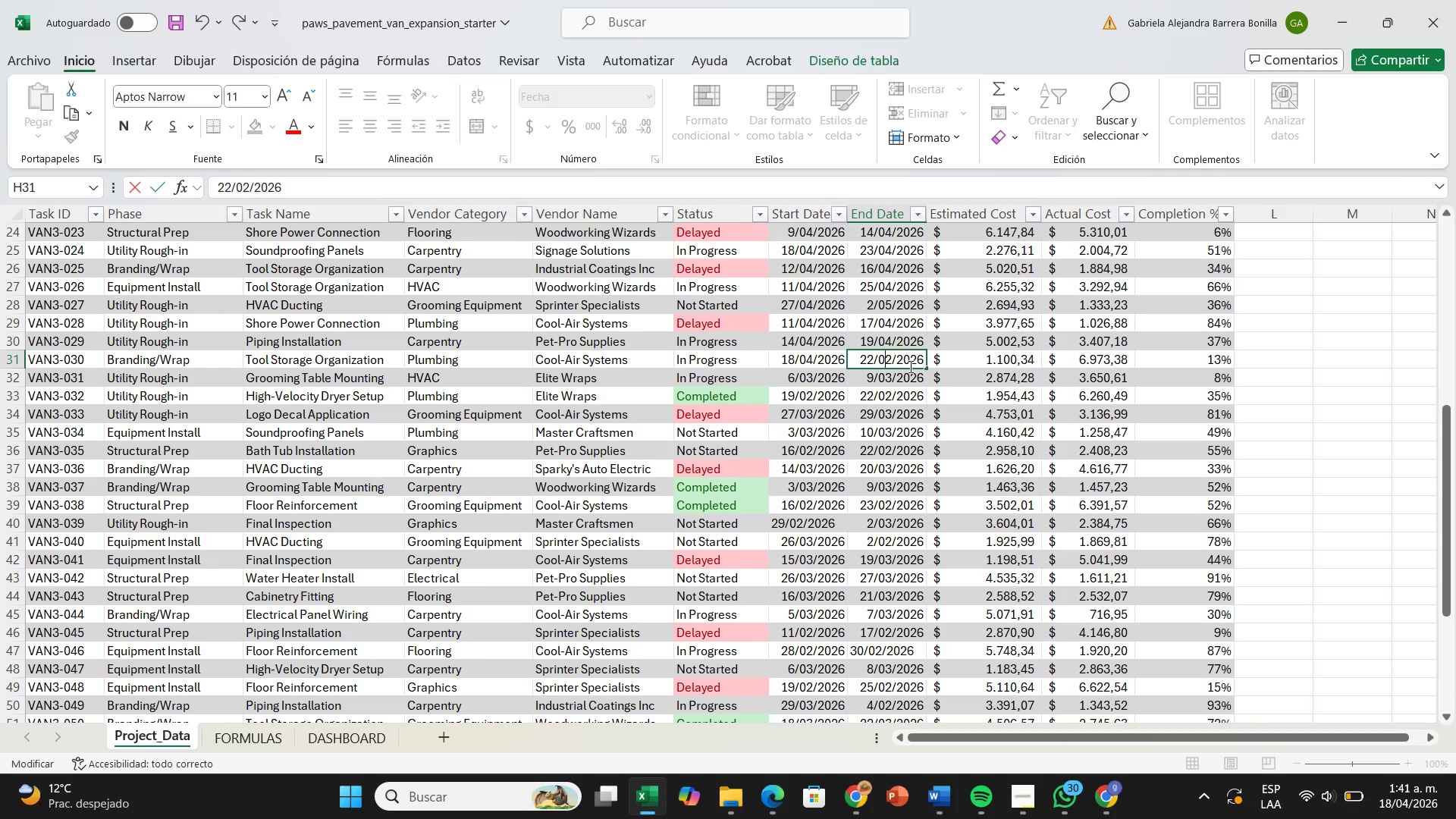 
key(ArrowRight)
 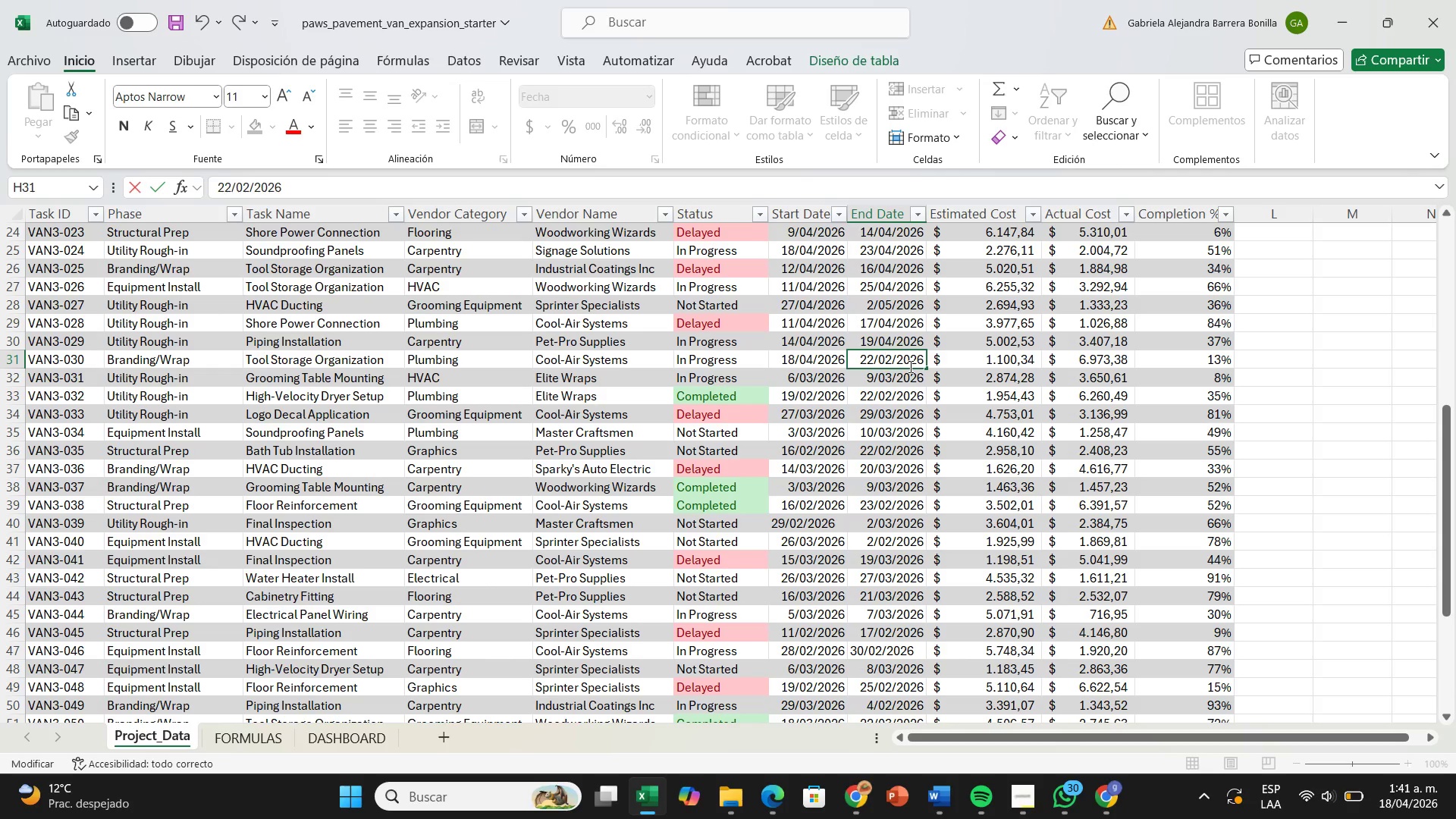 
key(ArrowRight)
 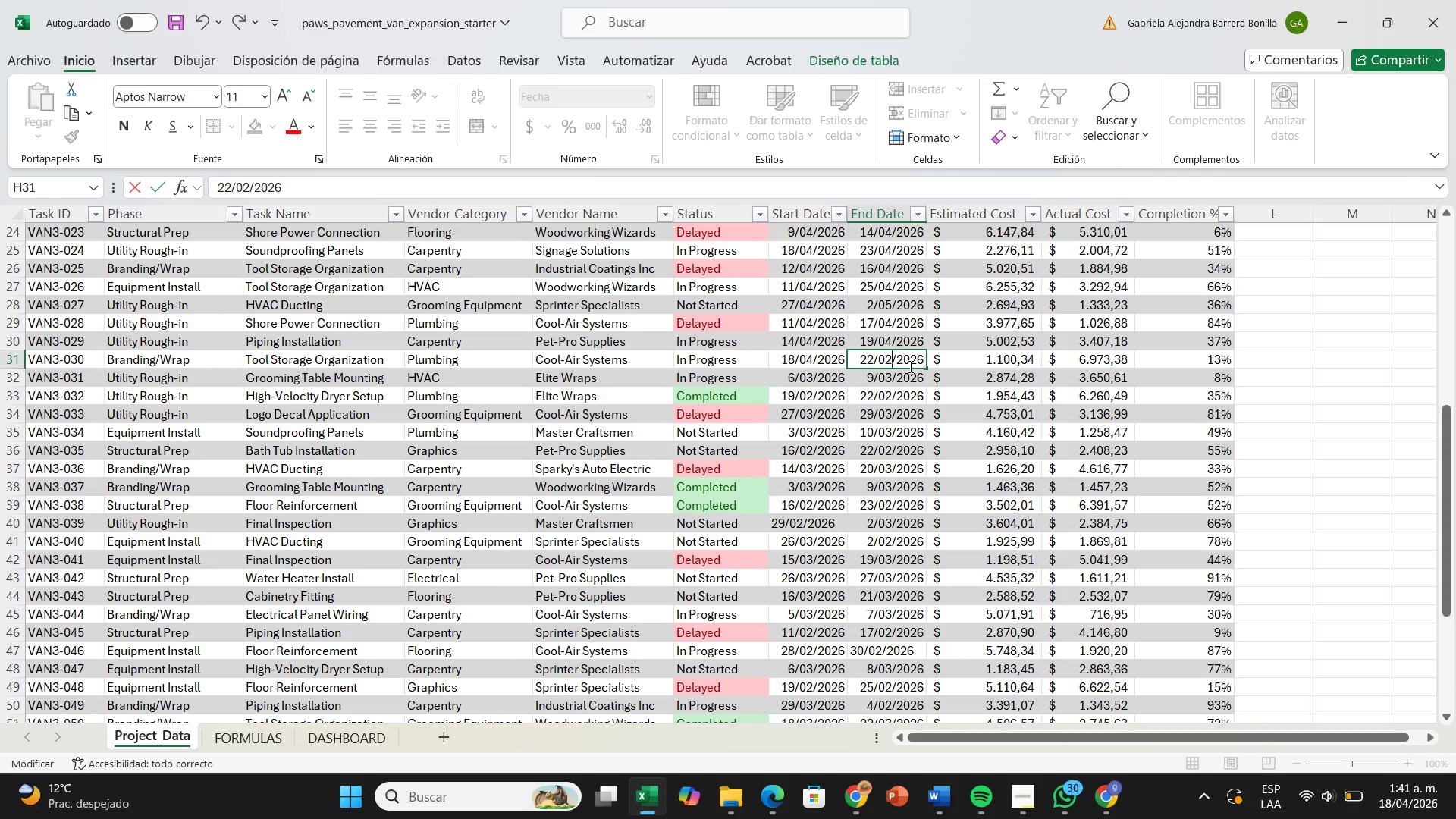 
key(Backspace)
 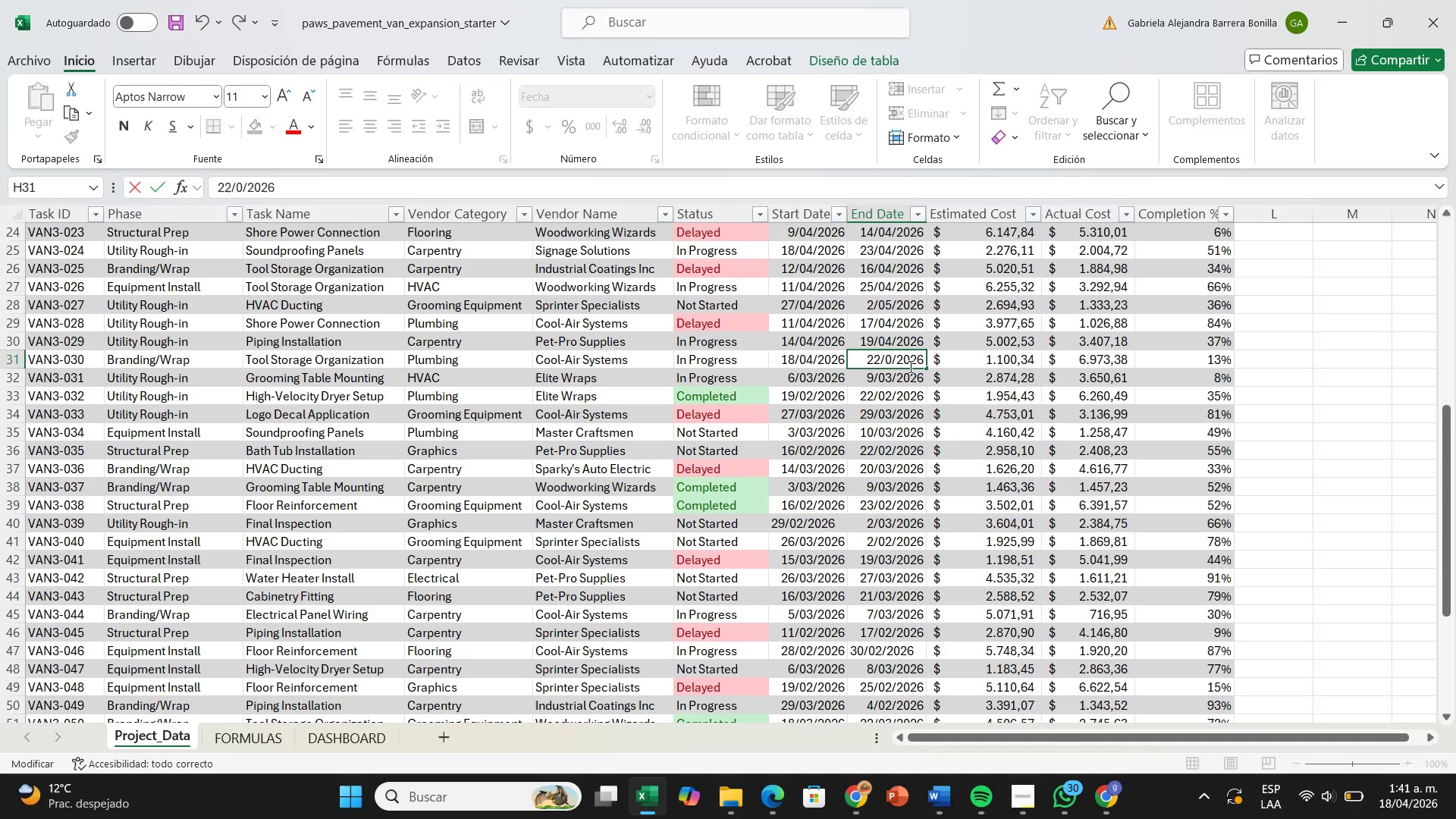 
key(2)
 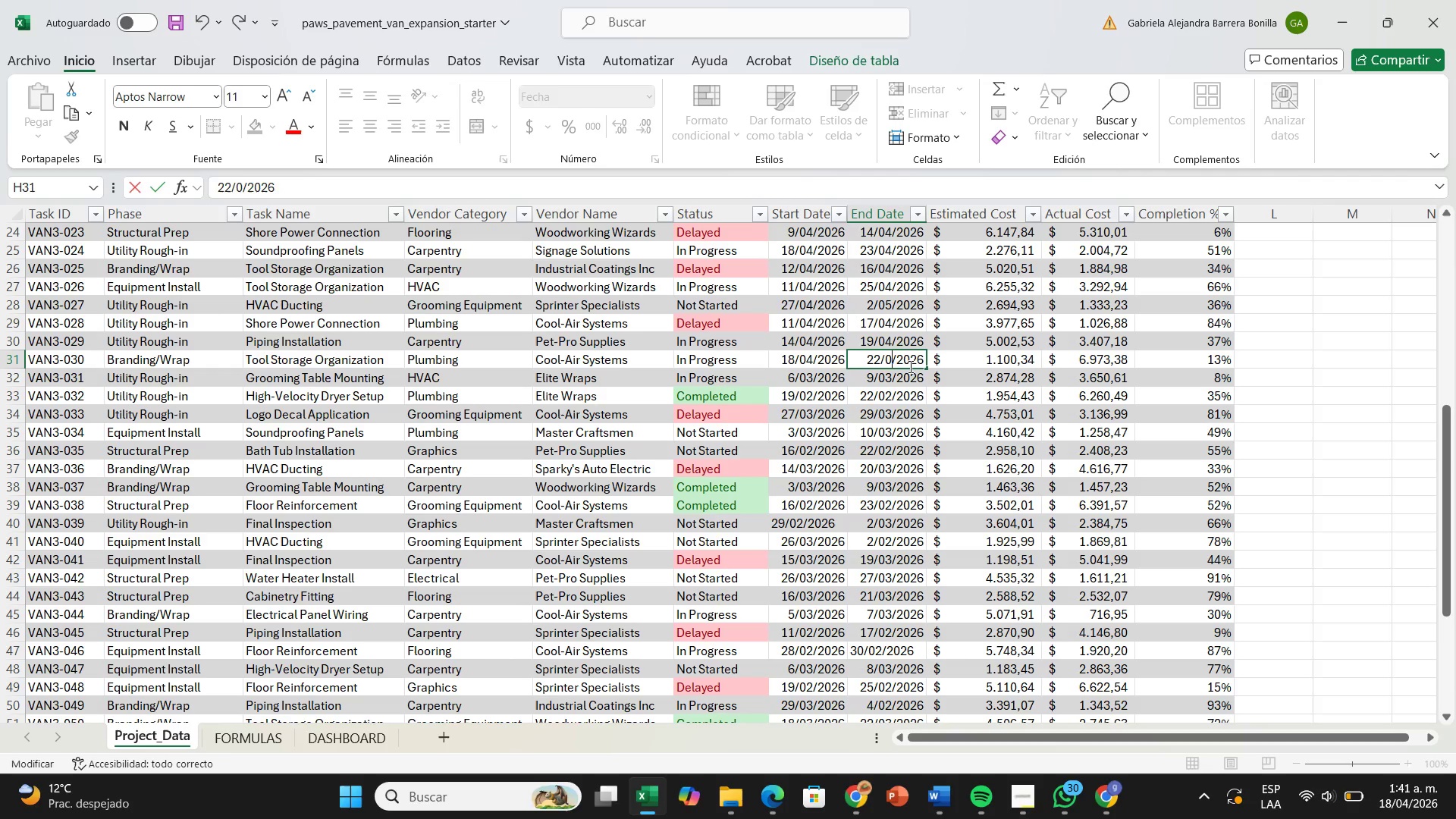 
key(Backspace)
 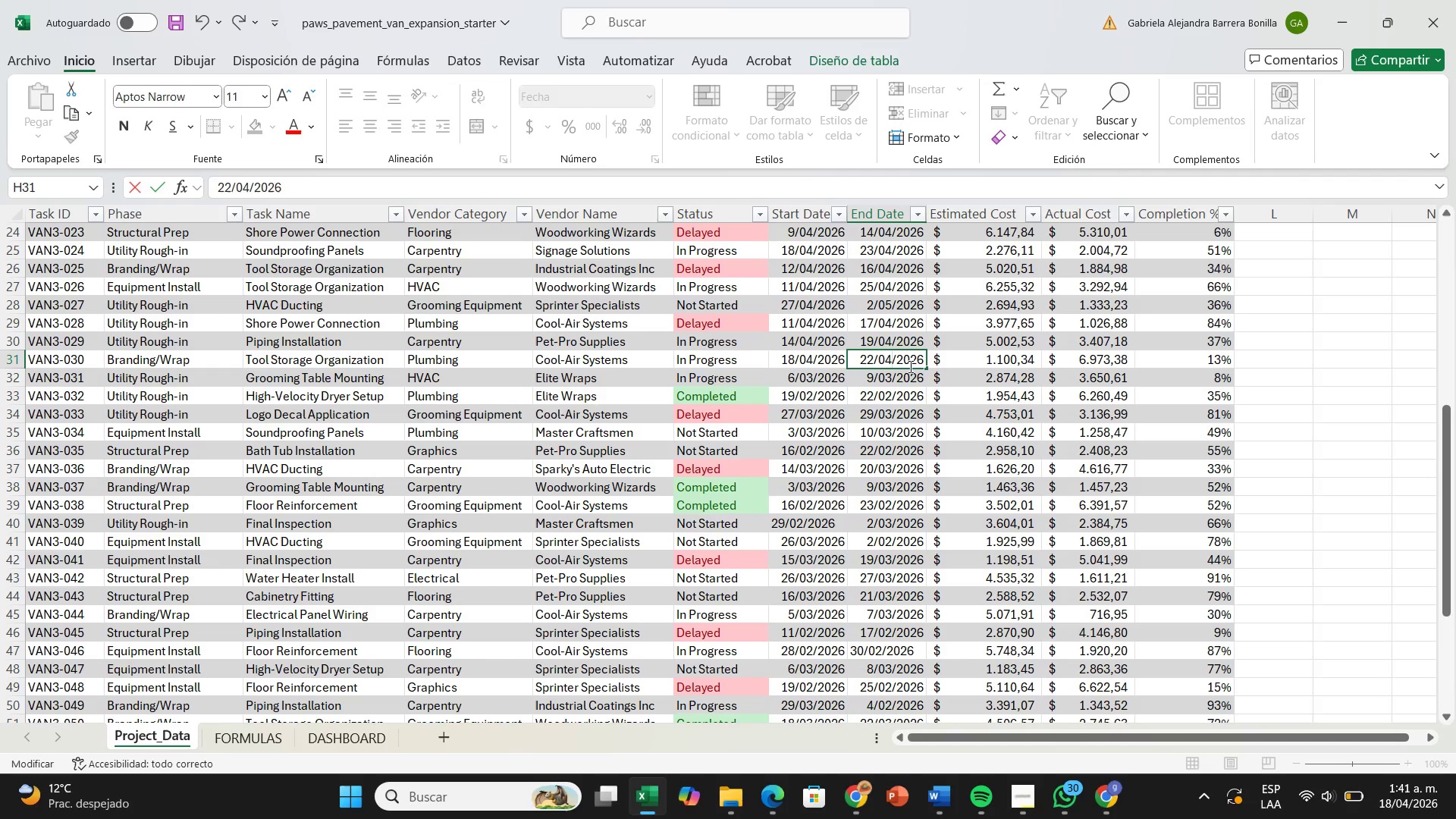 
key(4)
 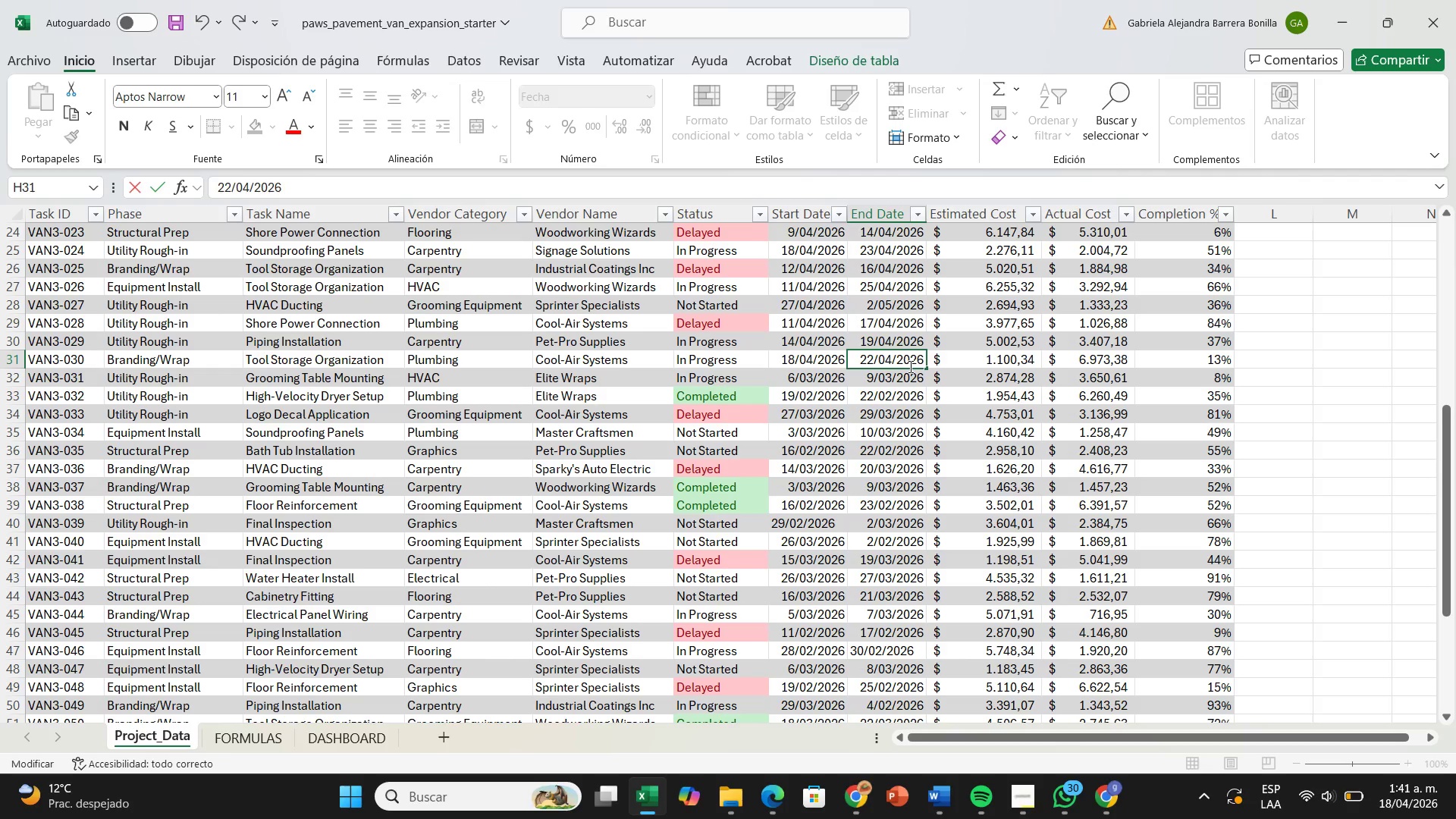 
key(Shift+ShiftRight)
 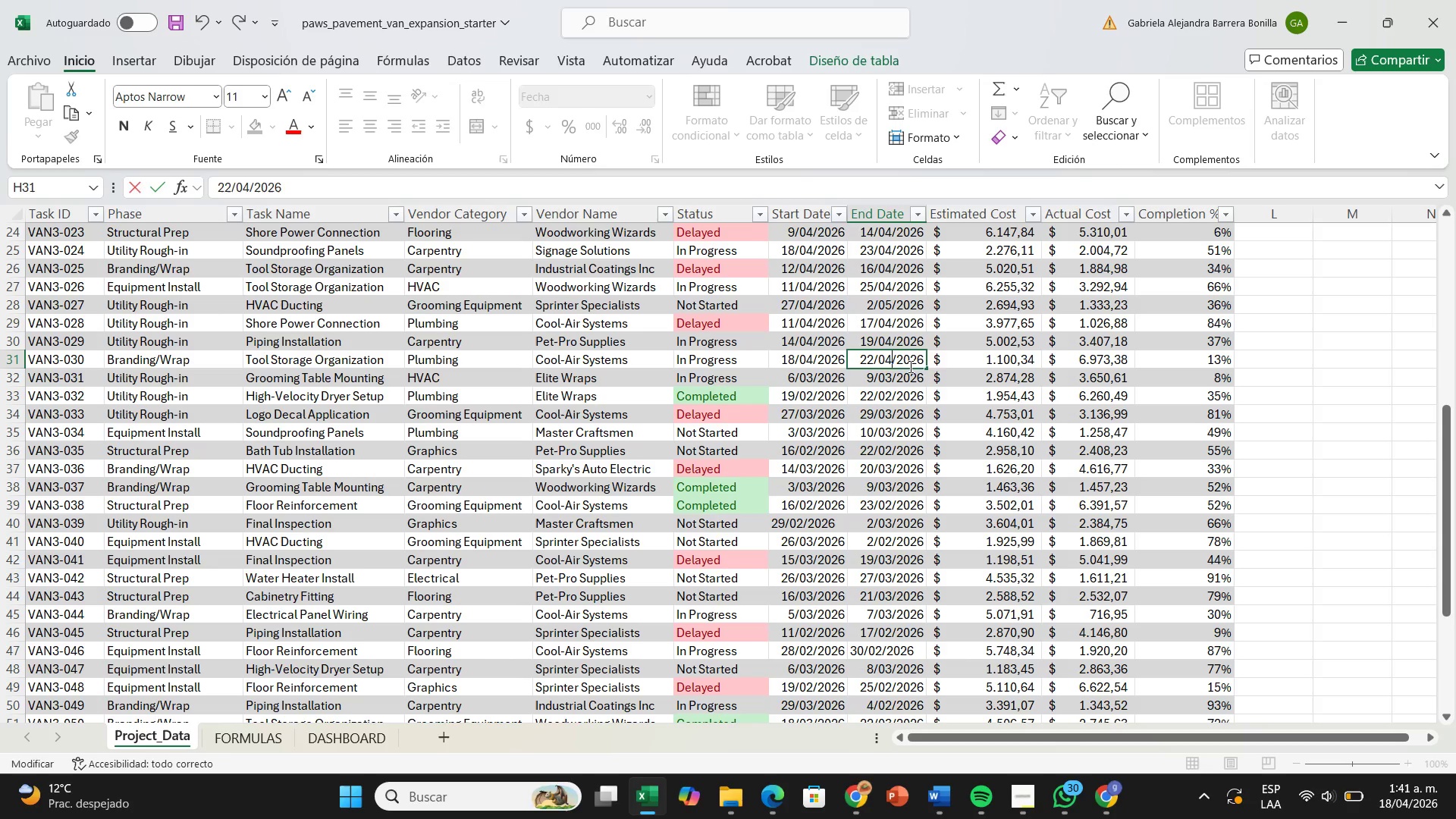 
key(Enter)
 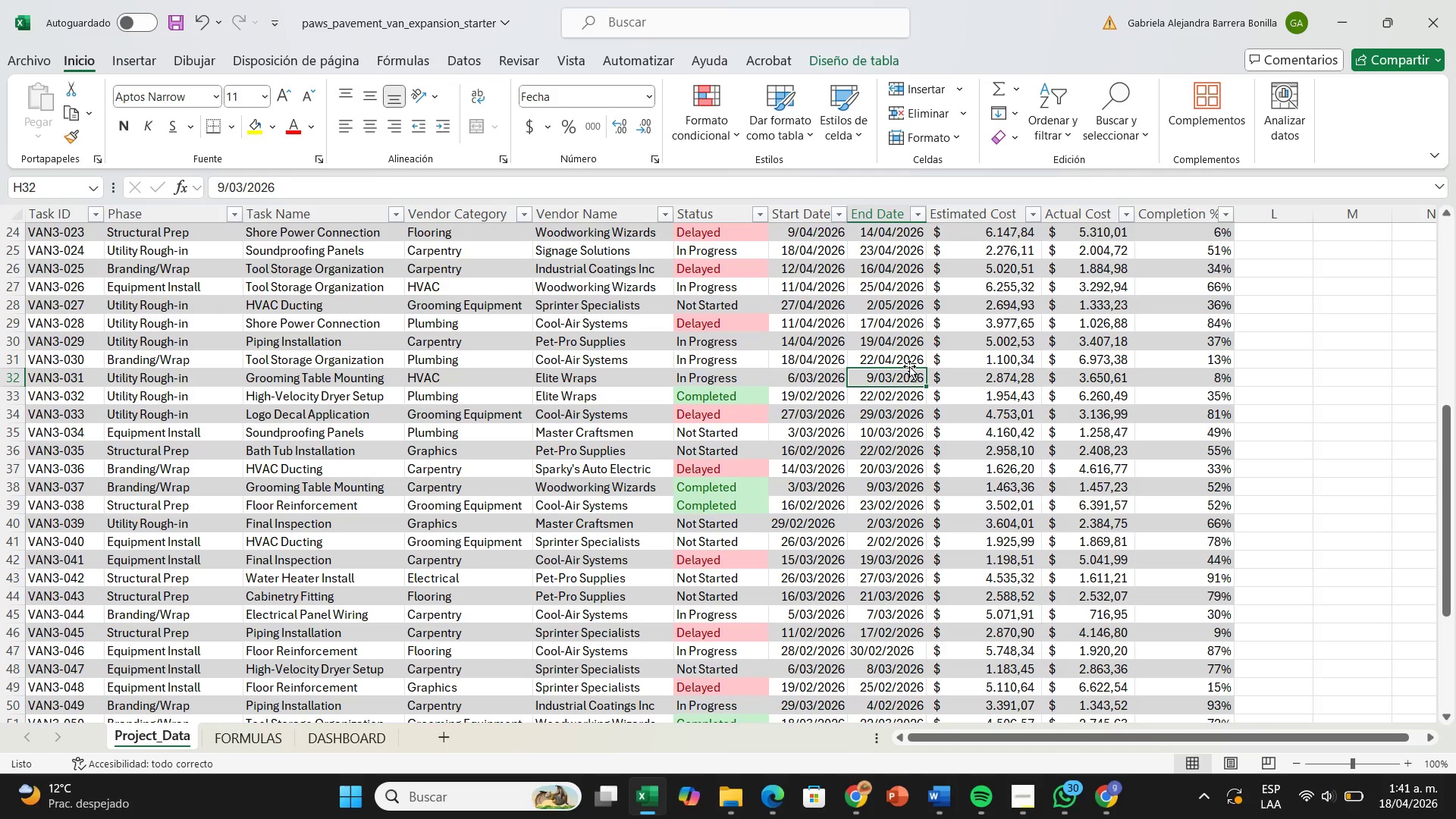 
key(ArrowLeft)
 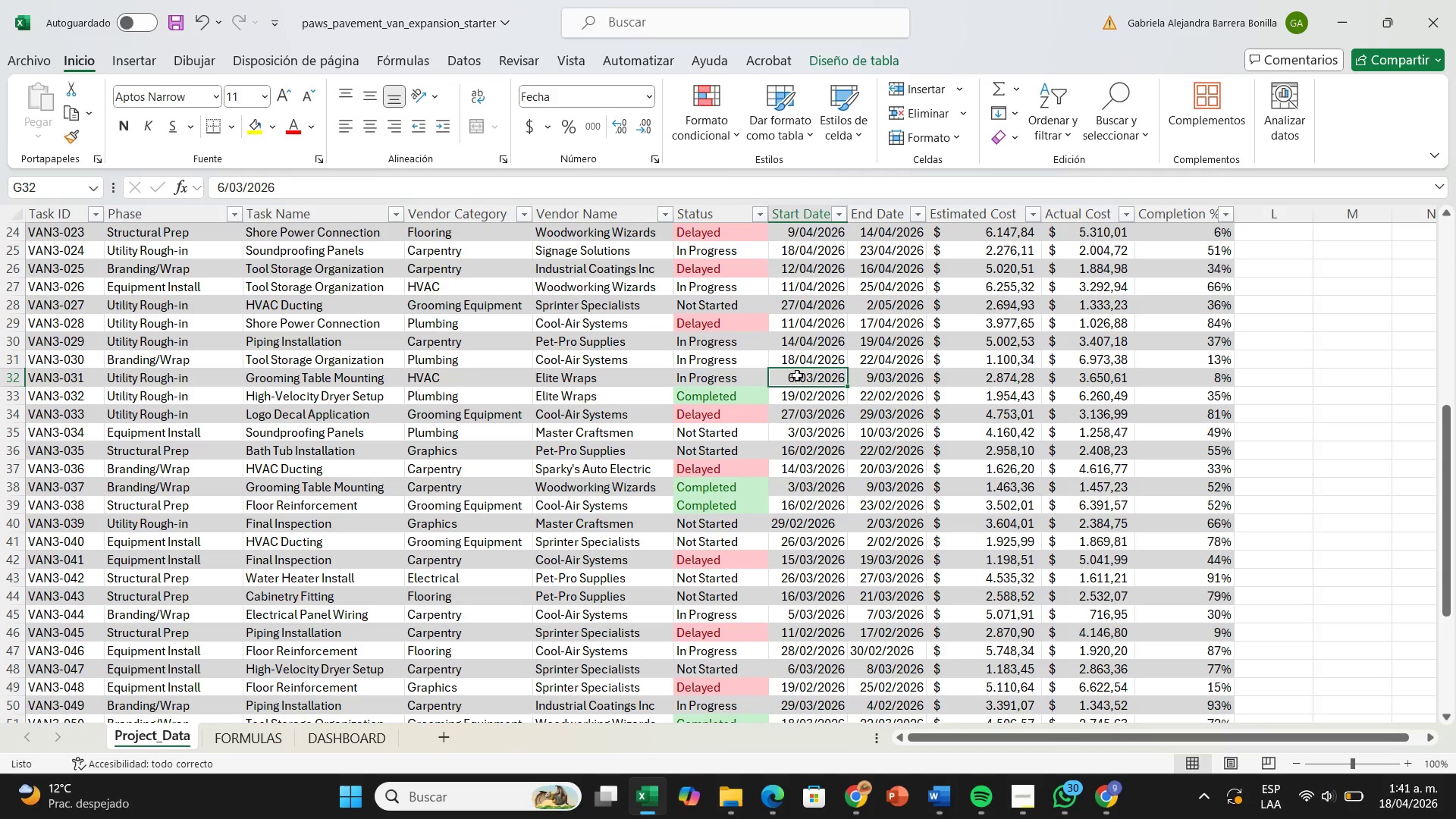 
double_click([792, 377])
 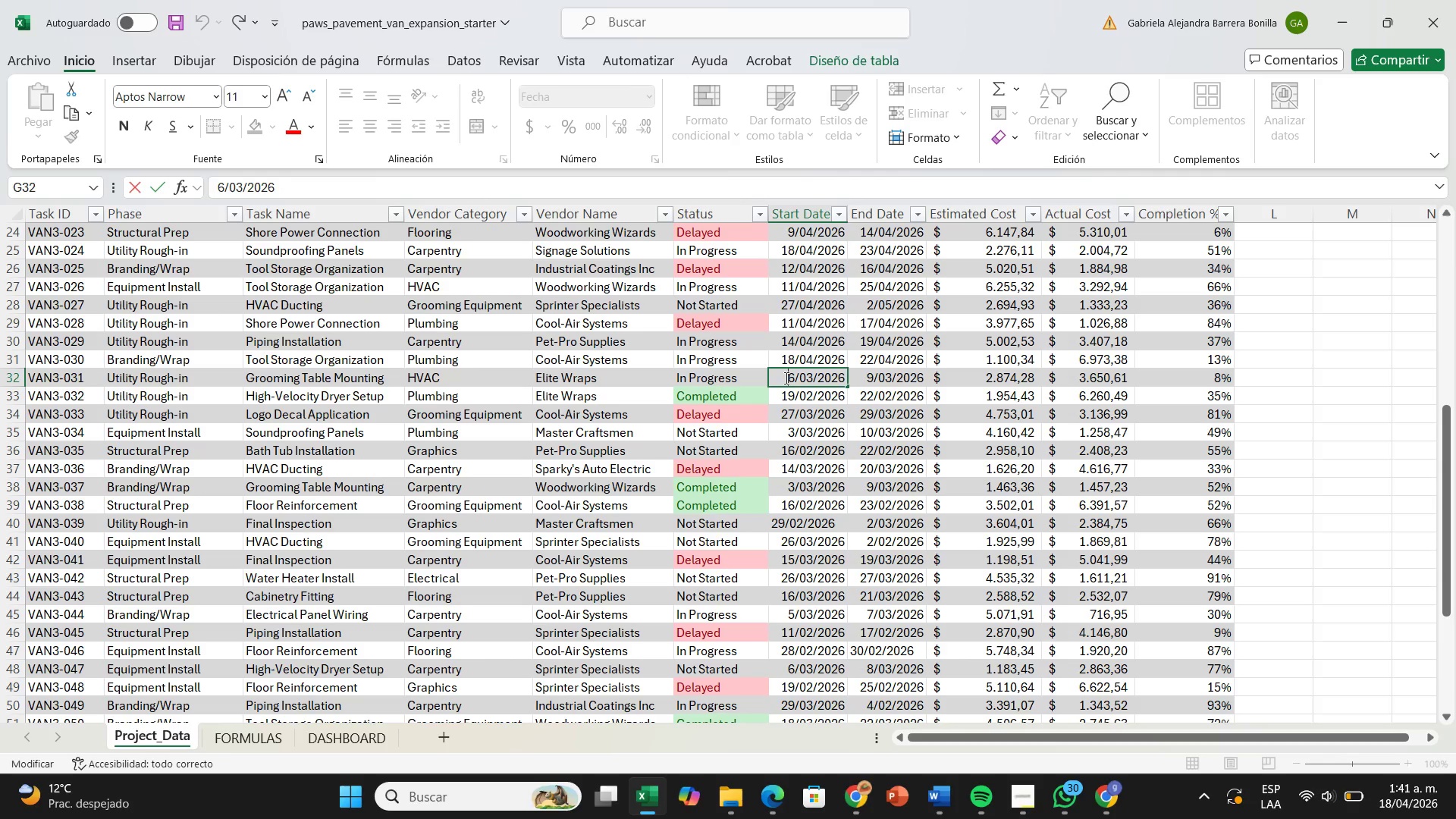 
key(1)
 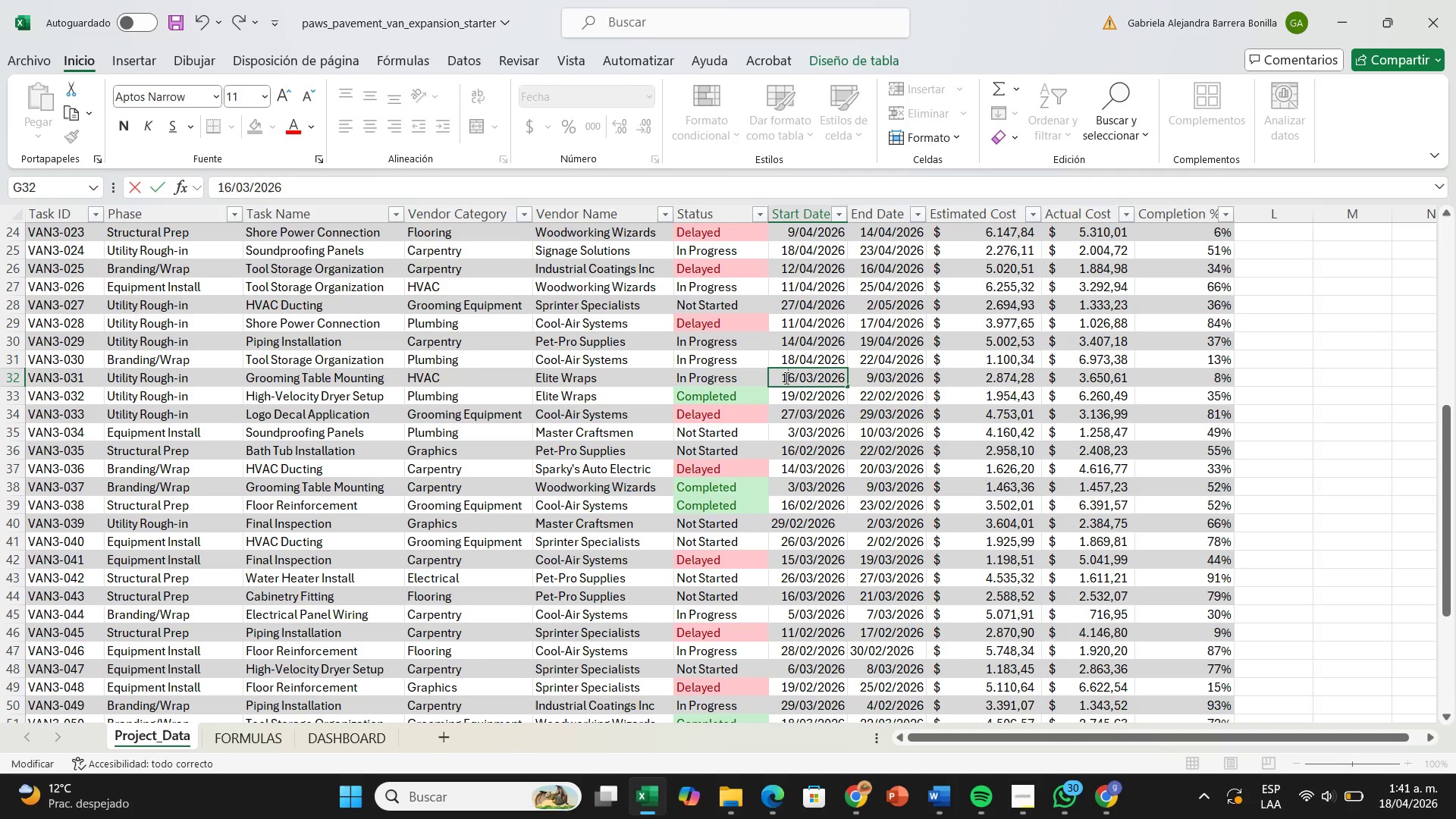 
key(ArrowRight)
 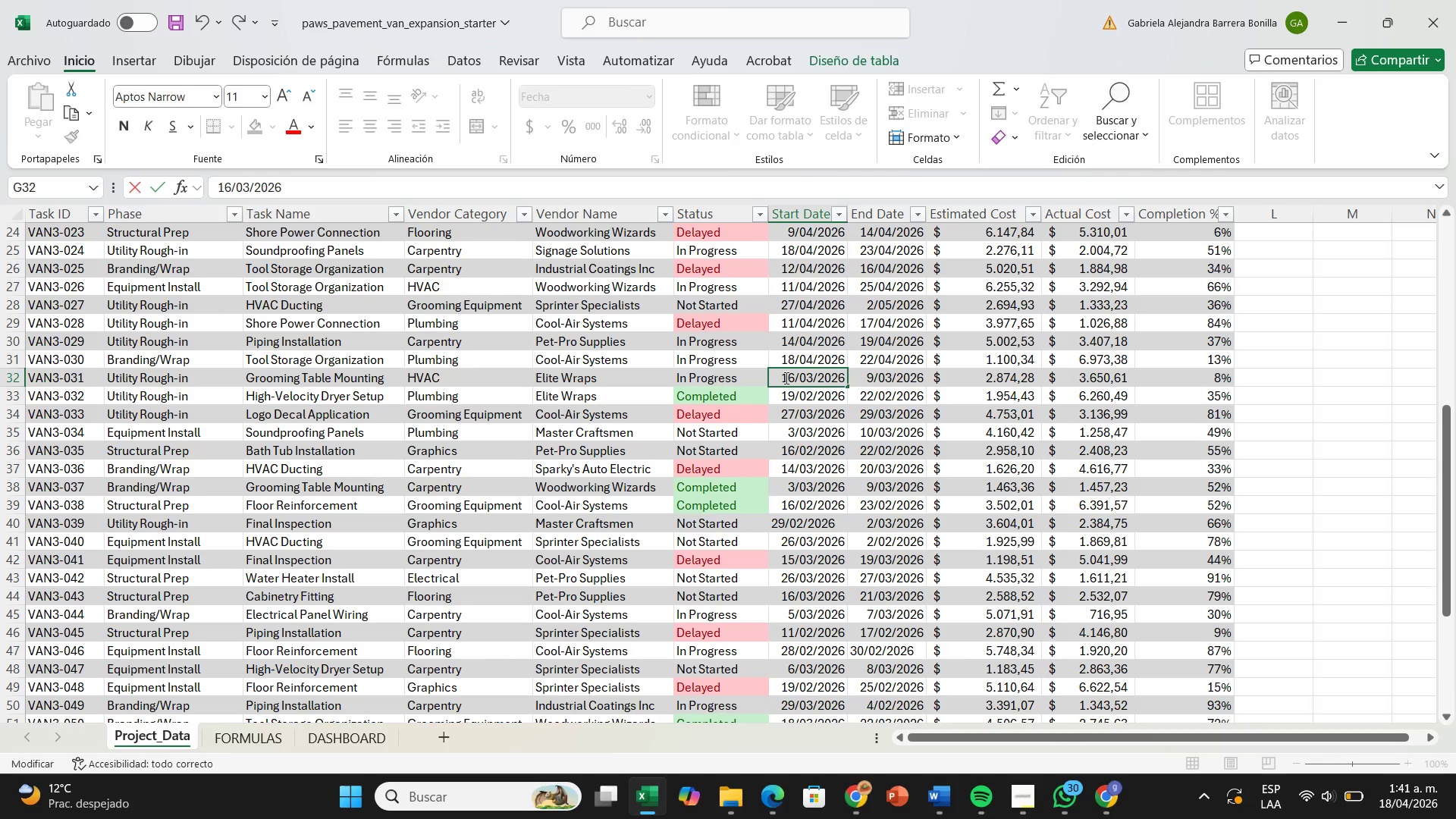 
key(ArrowRight)
 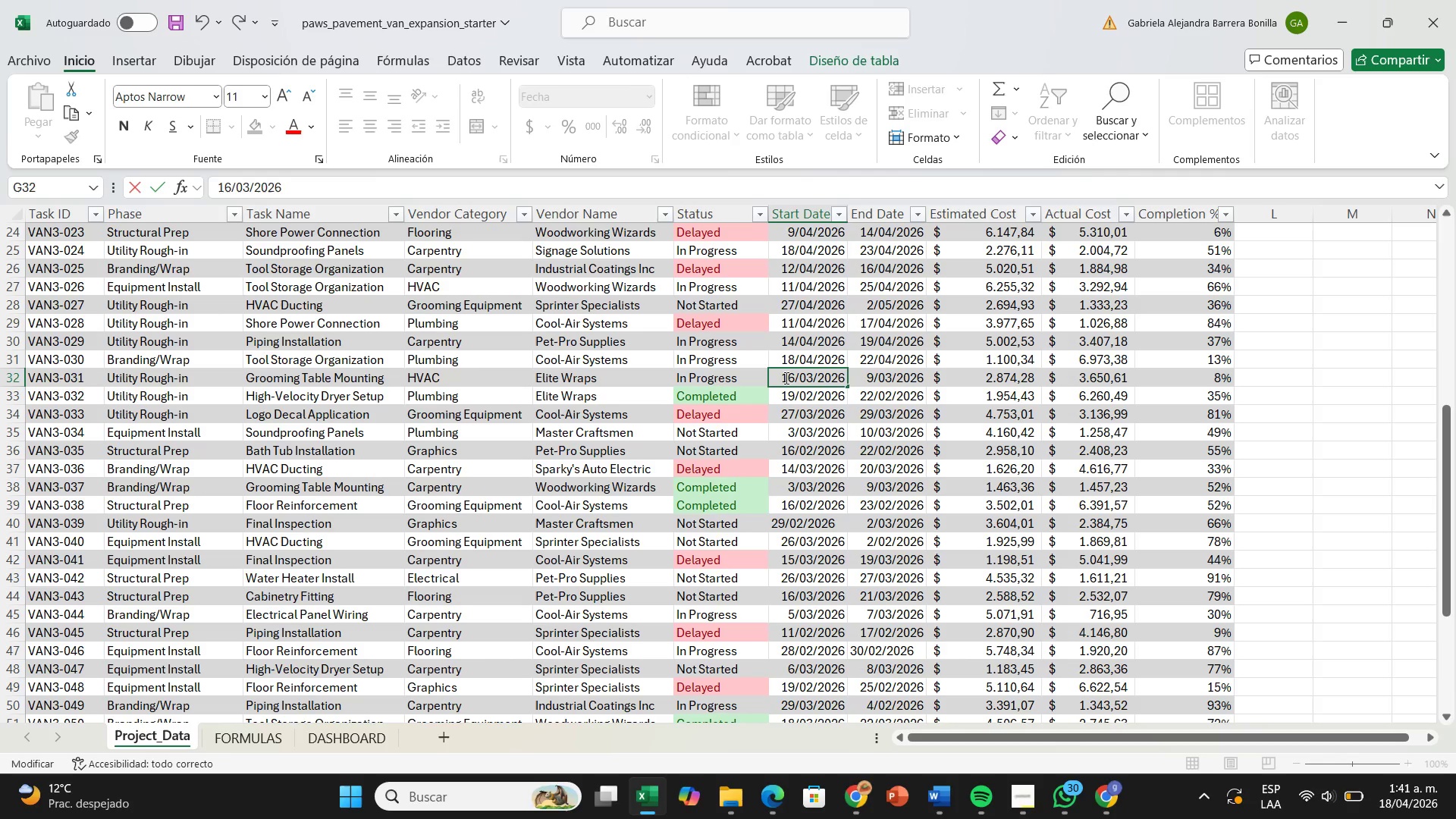 
key(ArrowRight)
 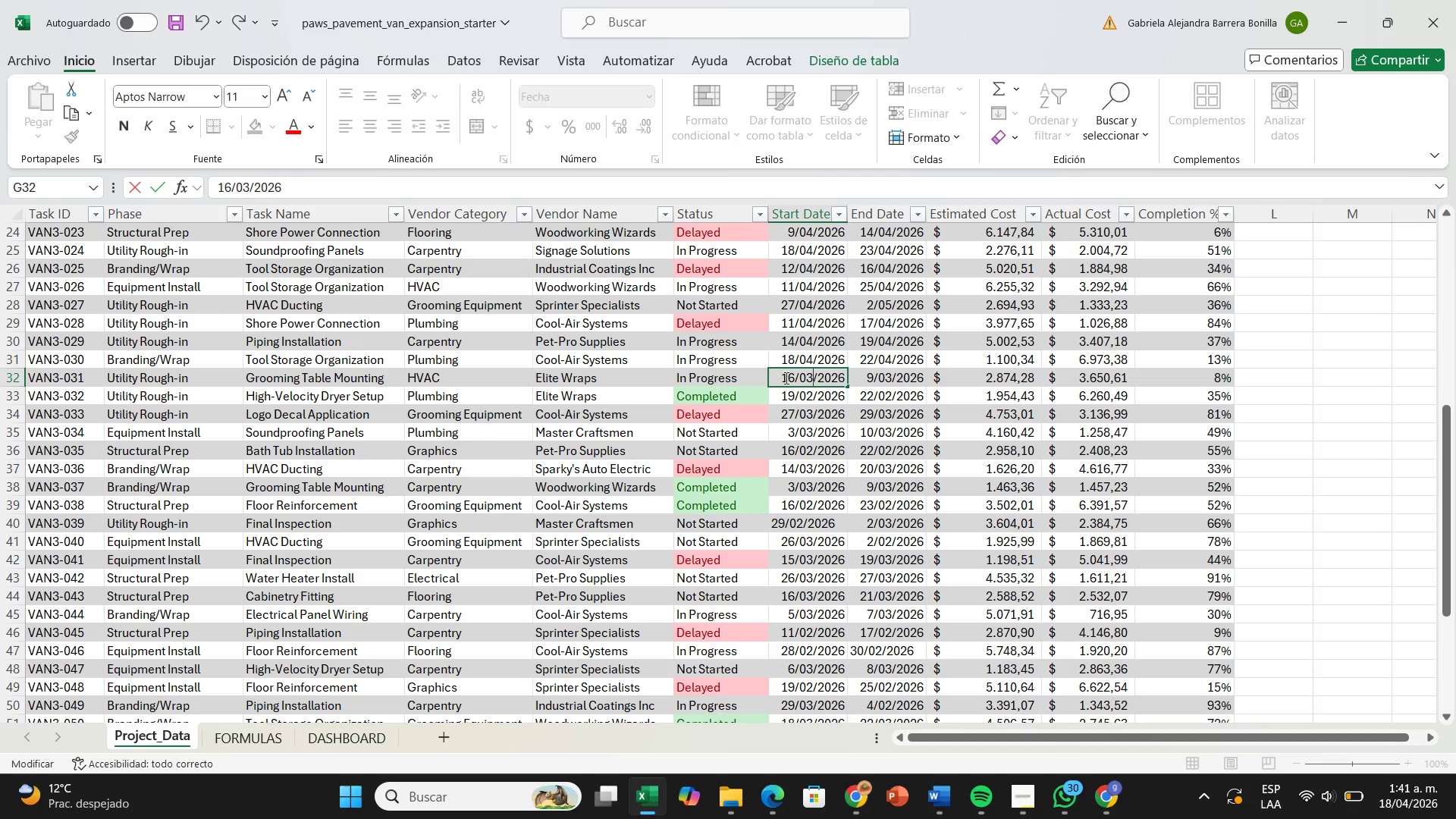 
key(ArrowRight)
 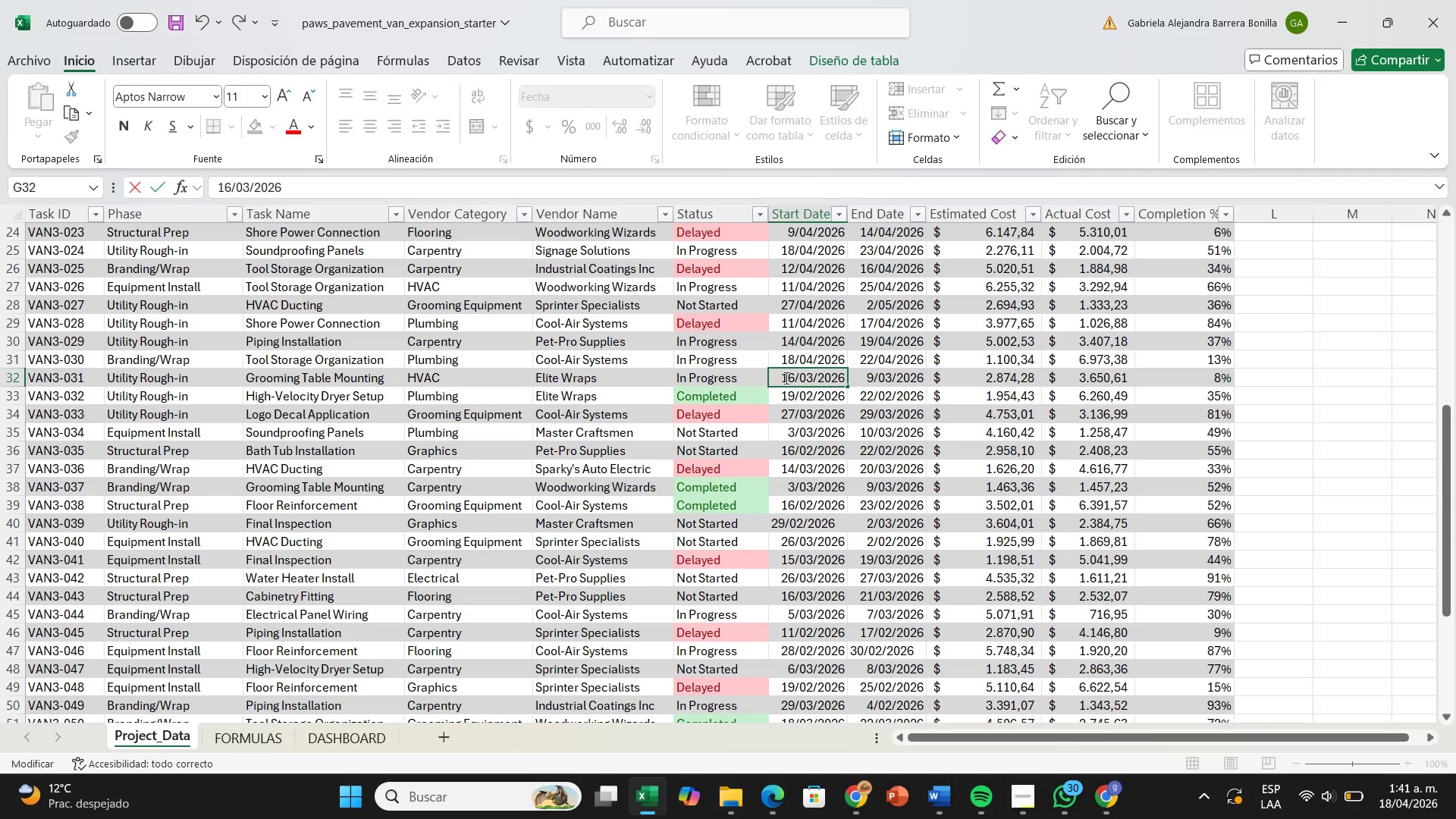 
key(Backspace)
 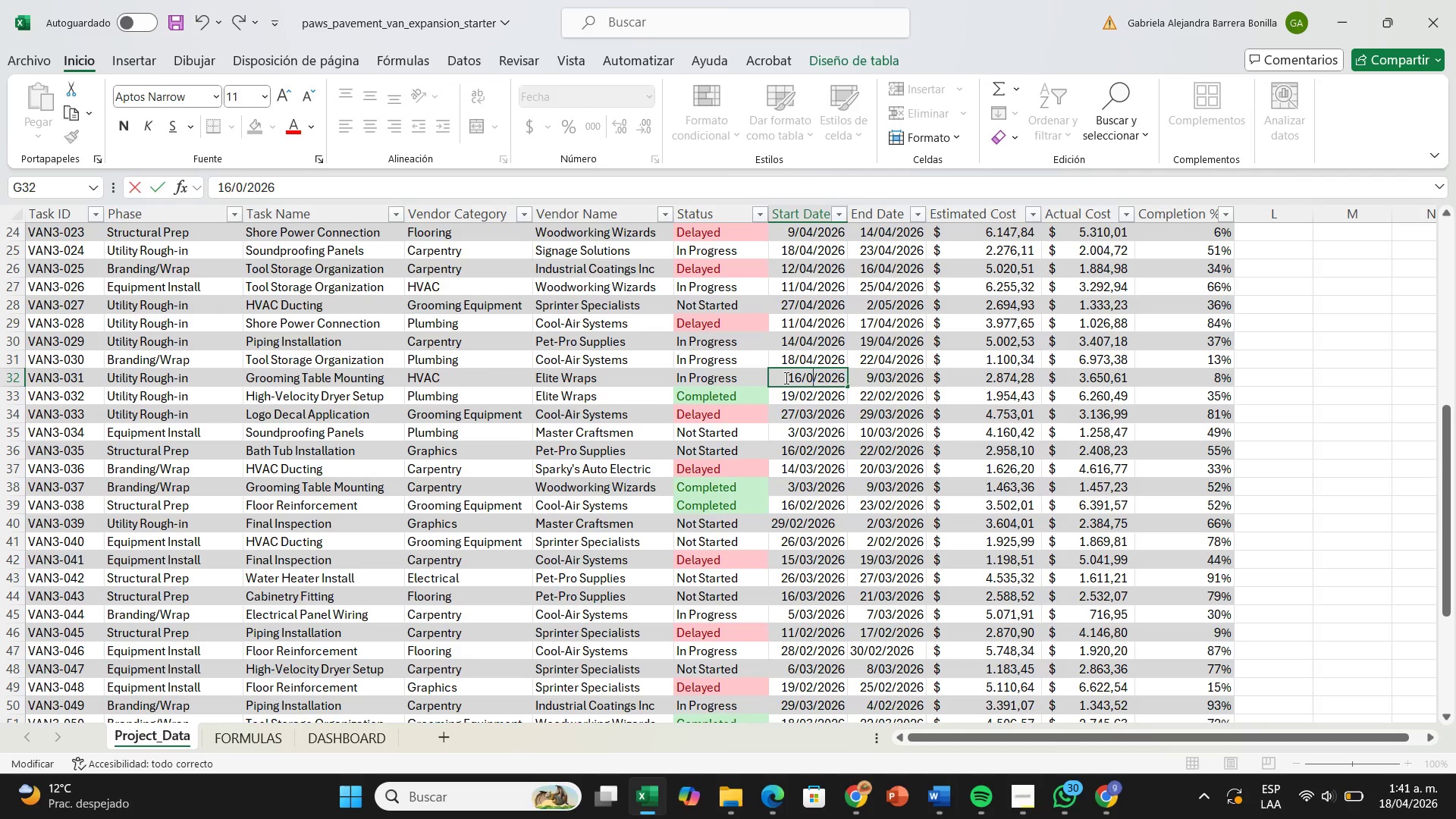 
key(4)
 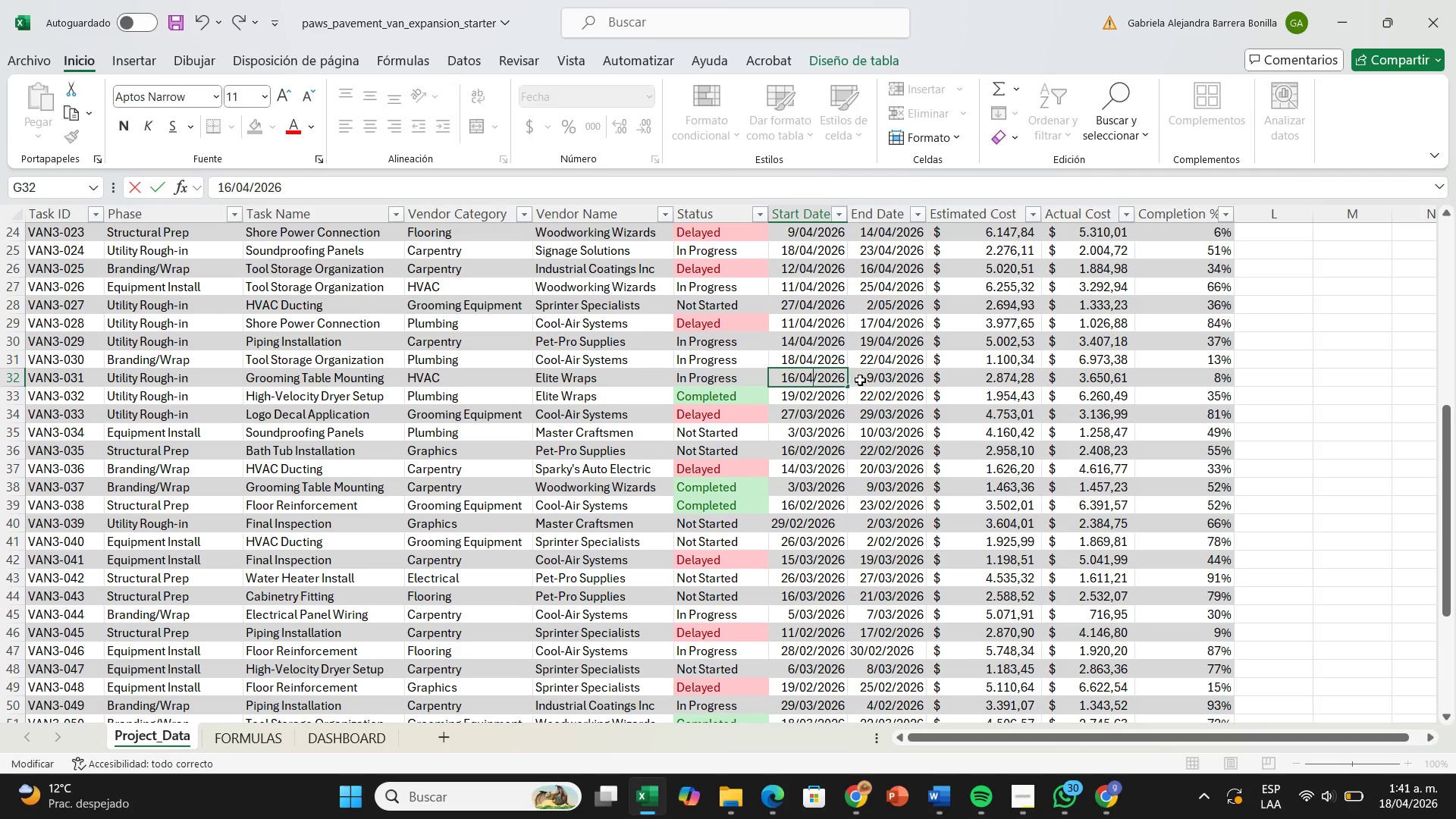 
double_click([861, 380])
 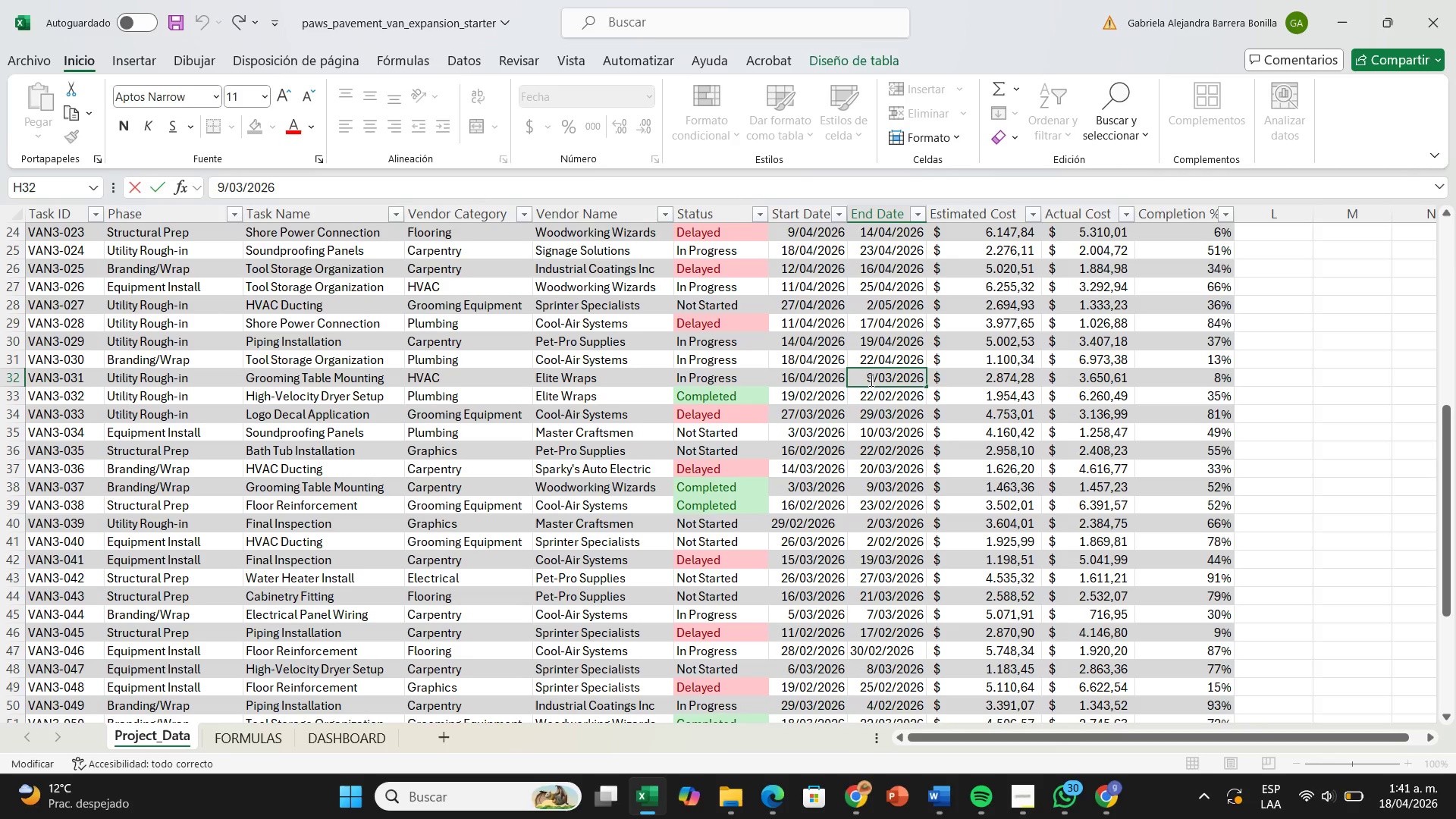 
wait(8.78)
 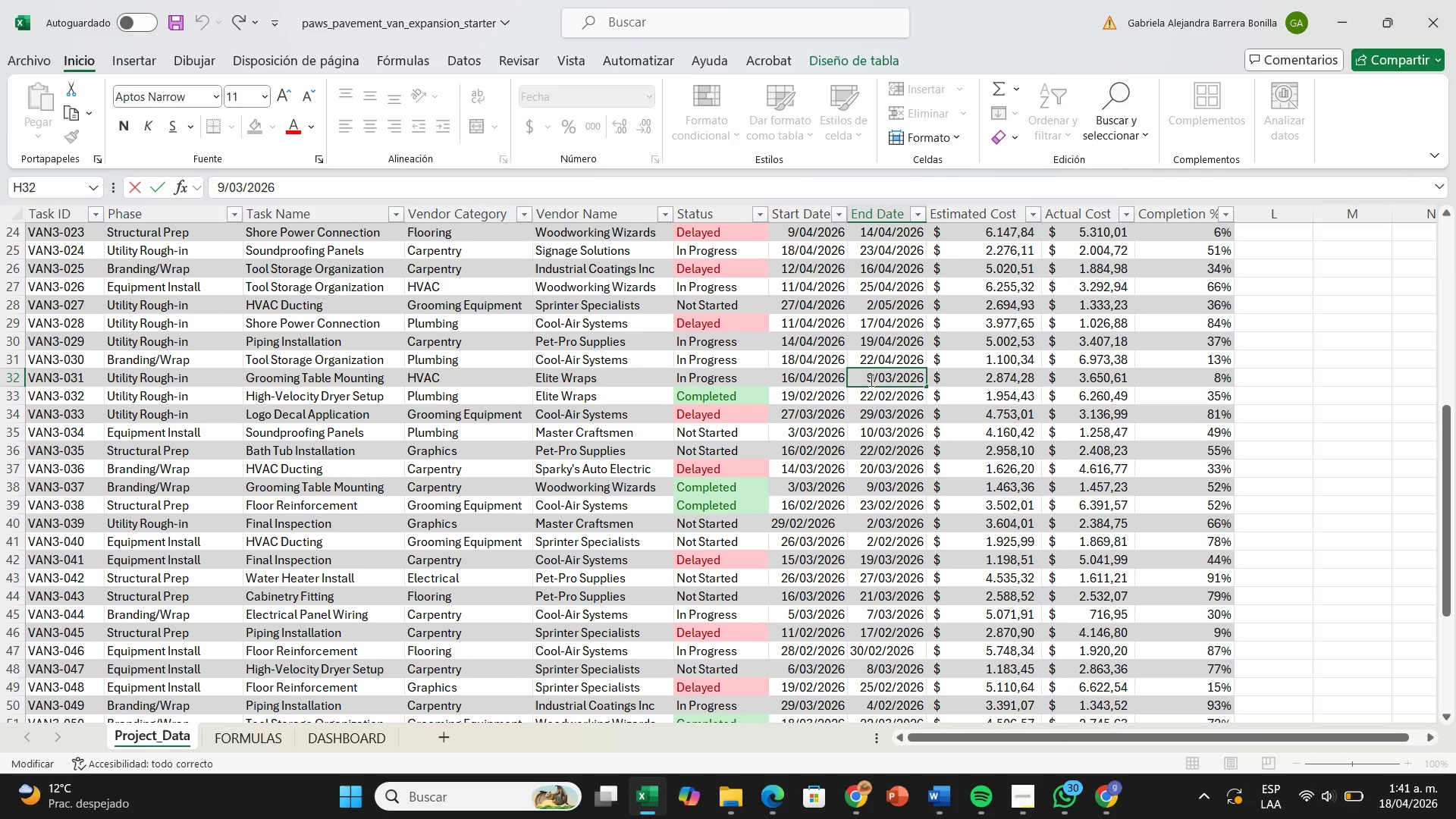 
key(1)
 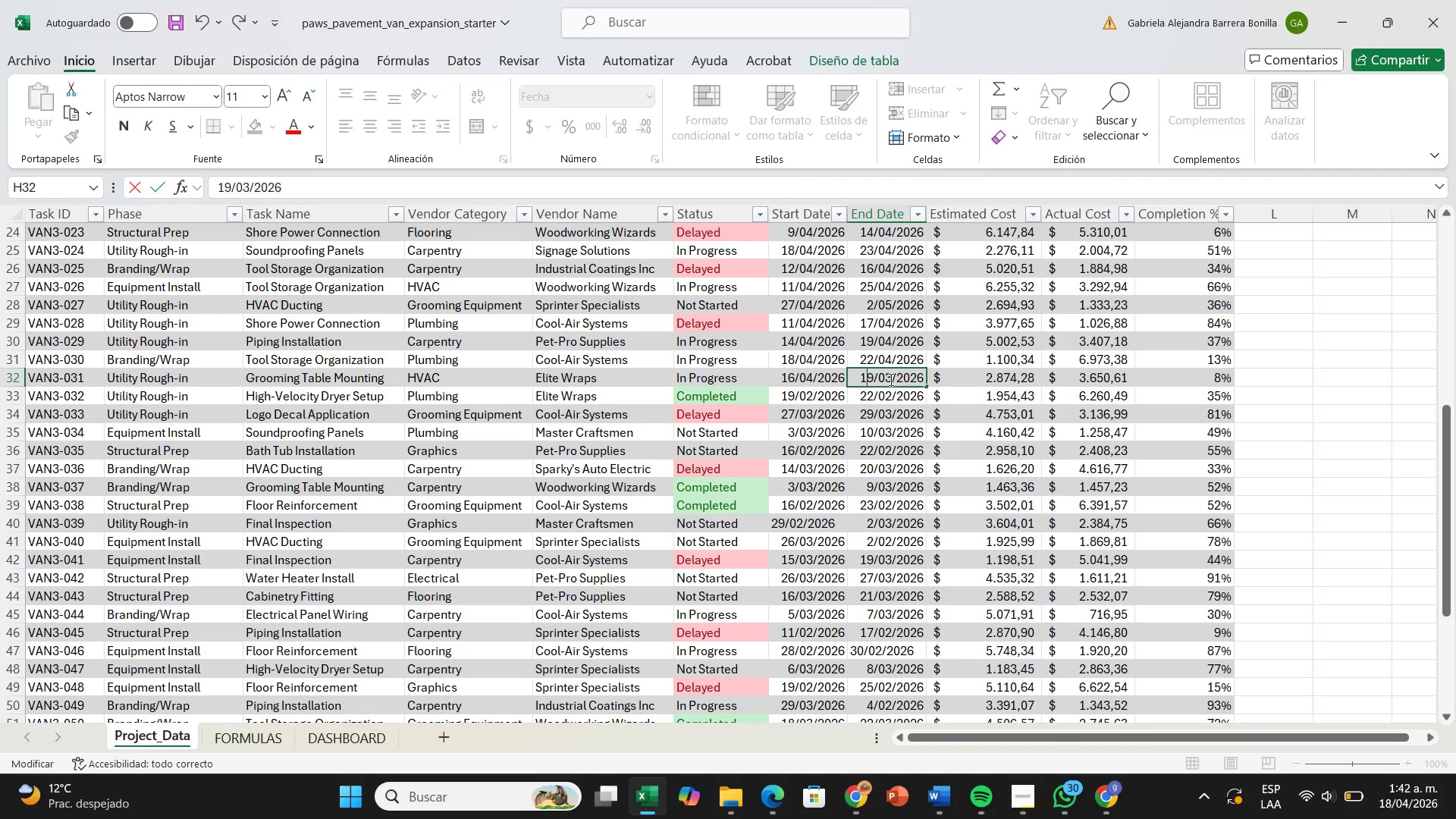 
key(ArrowRight)
 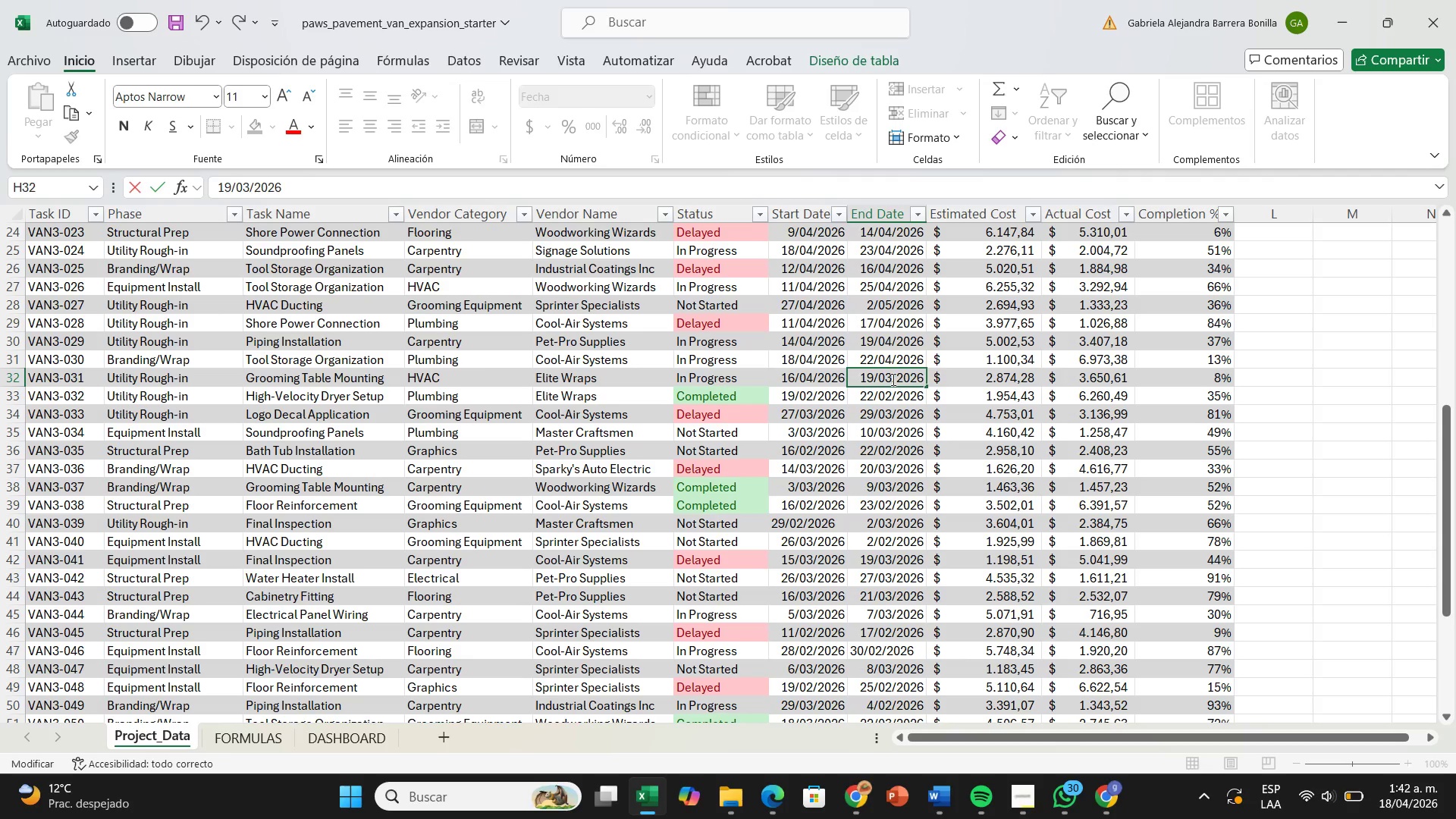 
key(ArrowRight)
 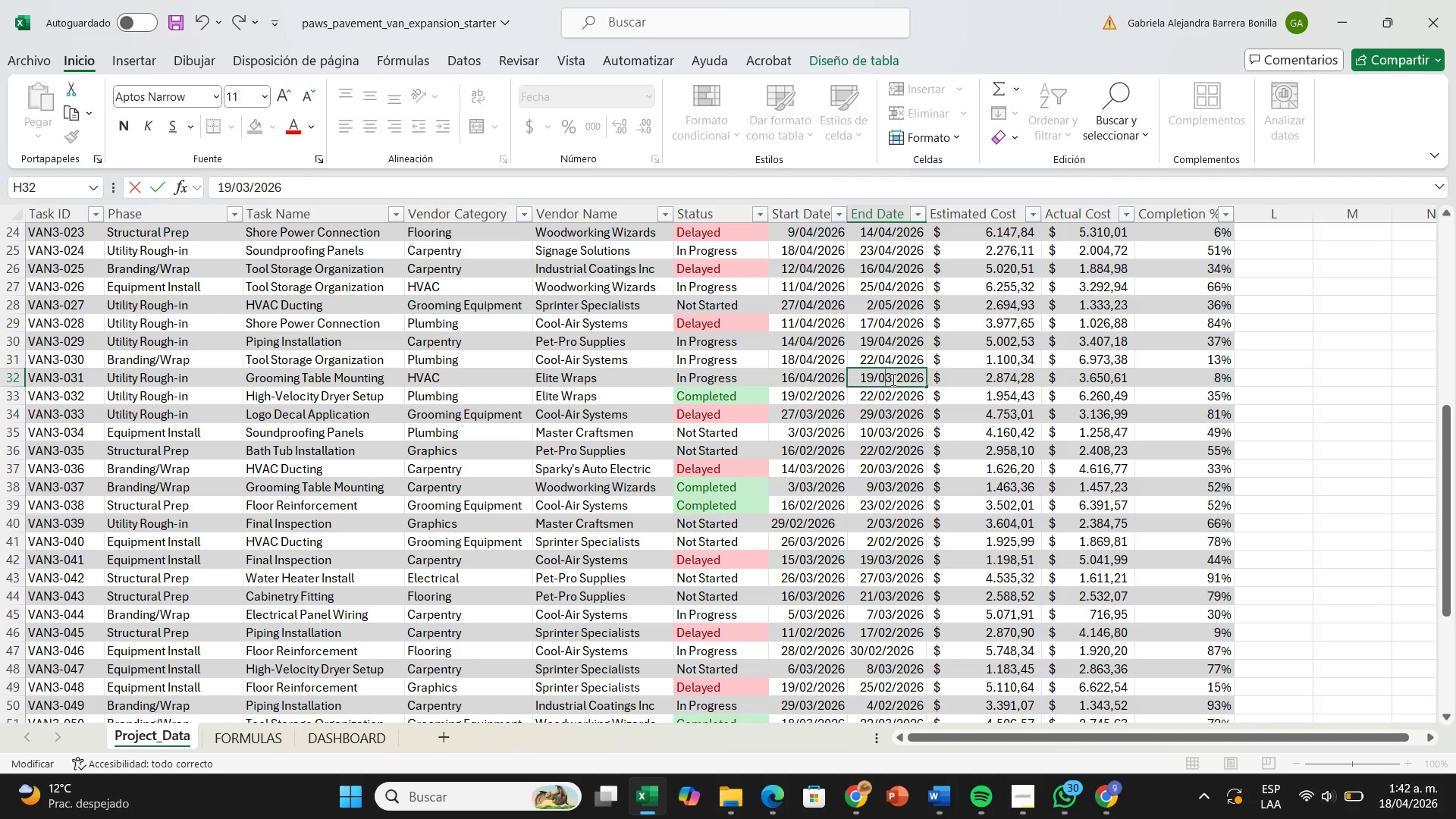 
key(ArrowRight)
 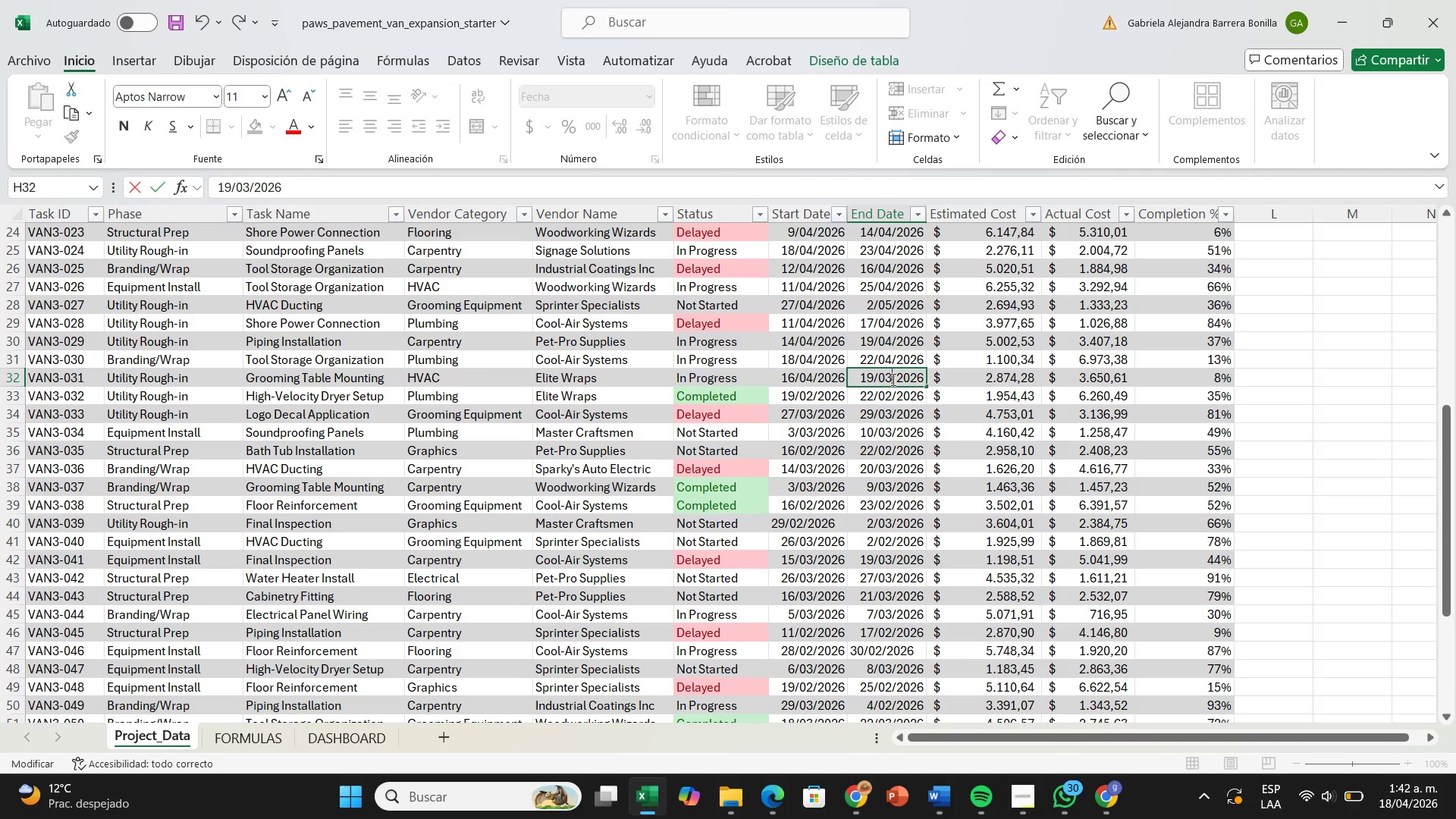 
key(ArrowRight)
 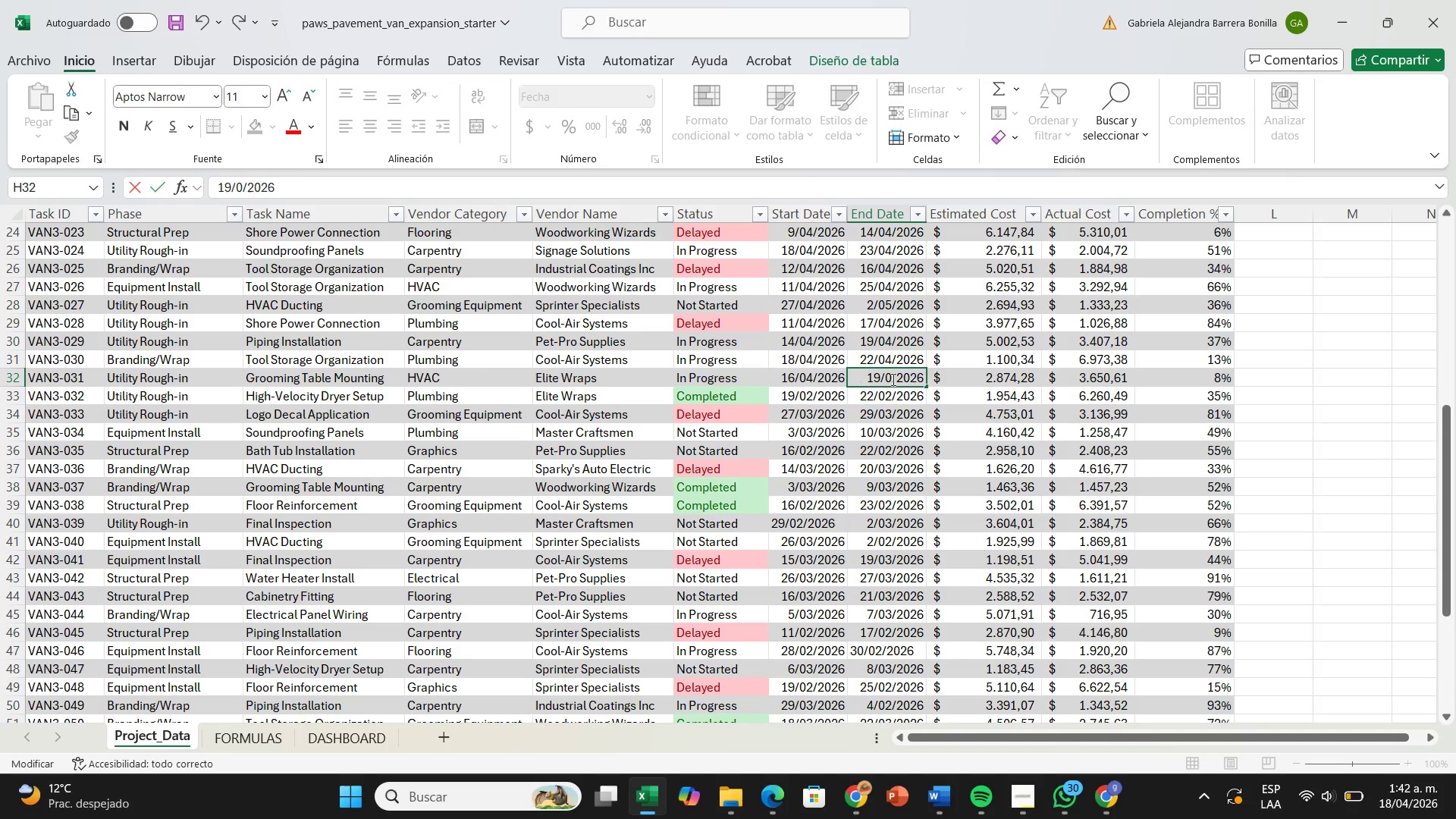 
key(Backspace)
 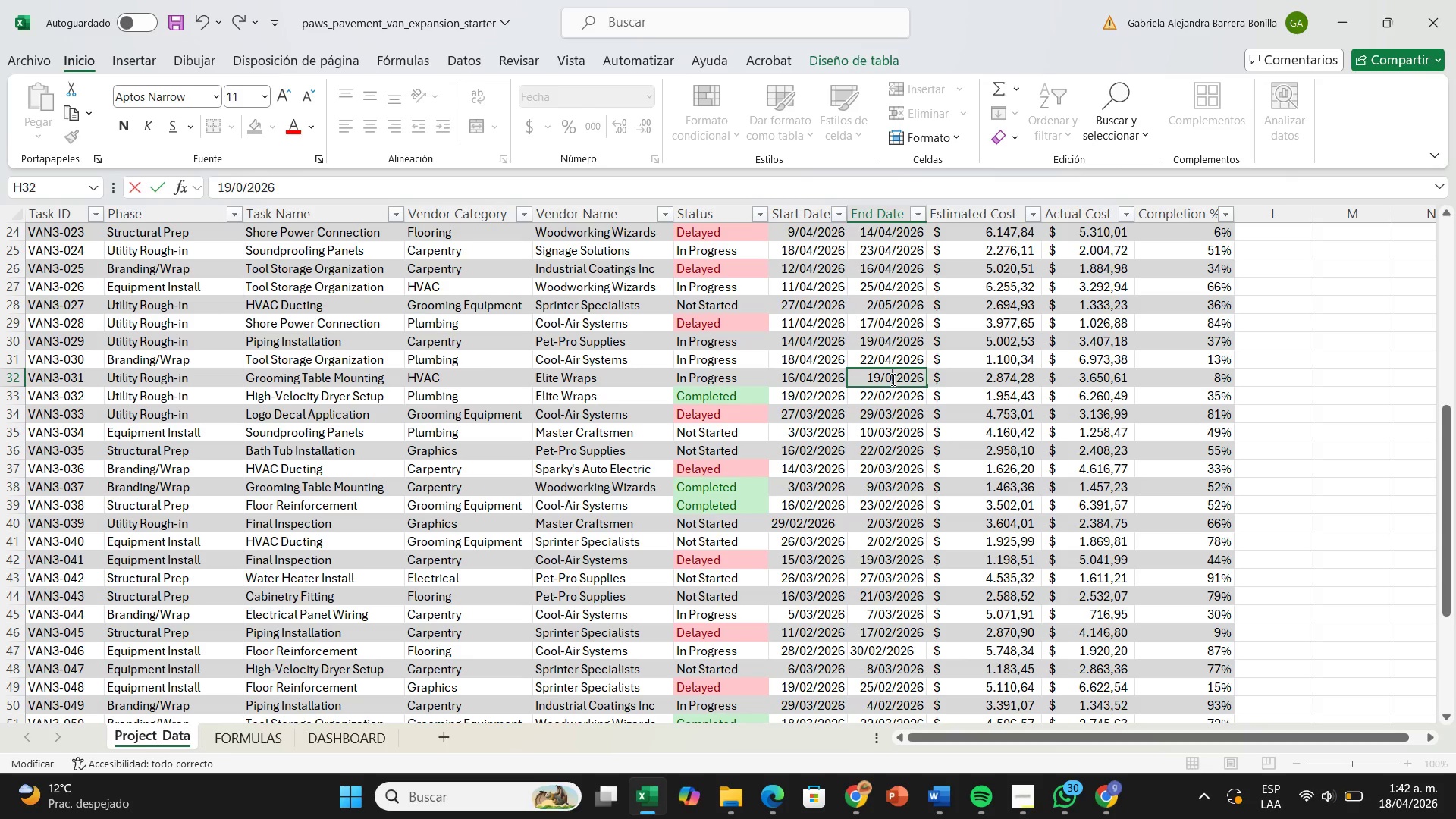 
key(4)
 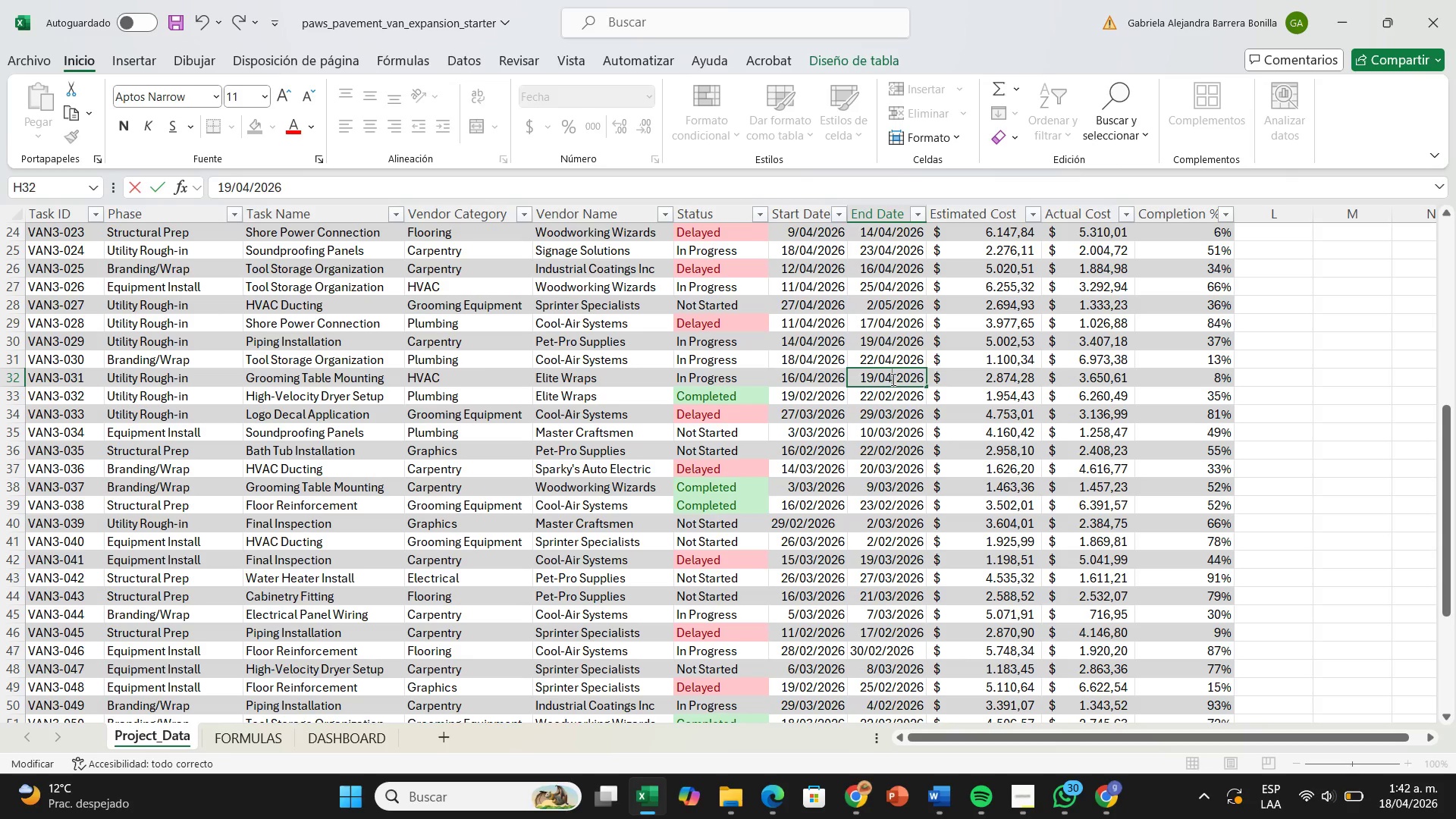 
key(Enter)
 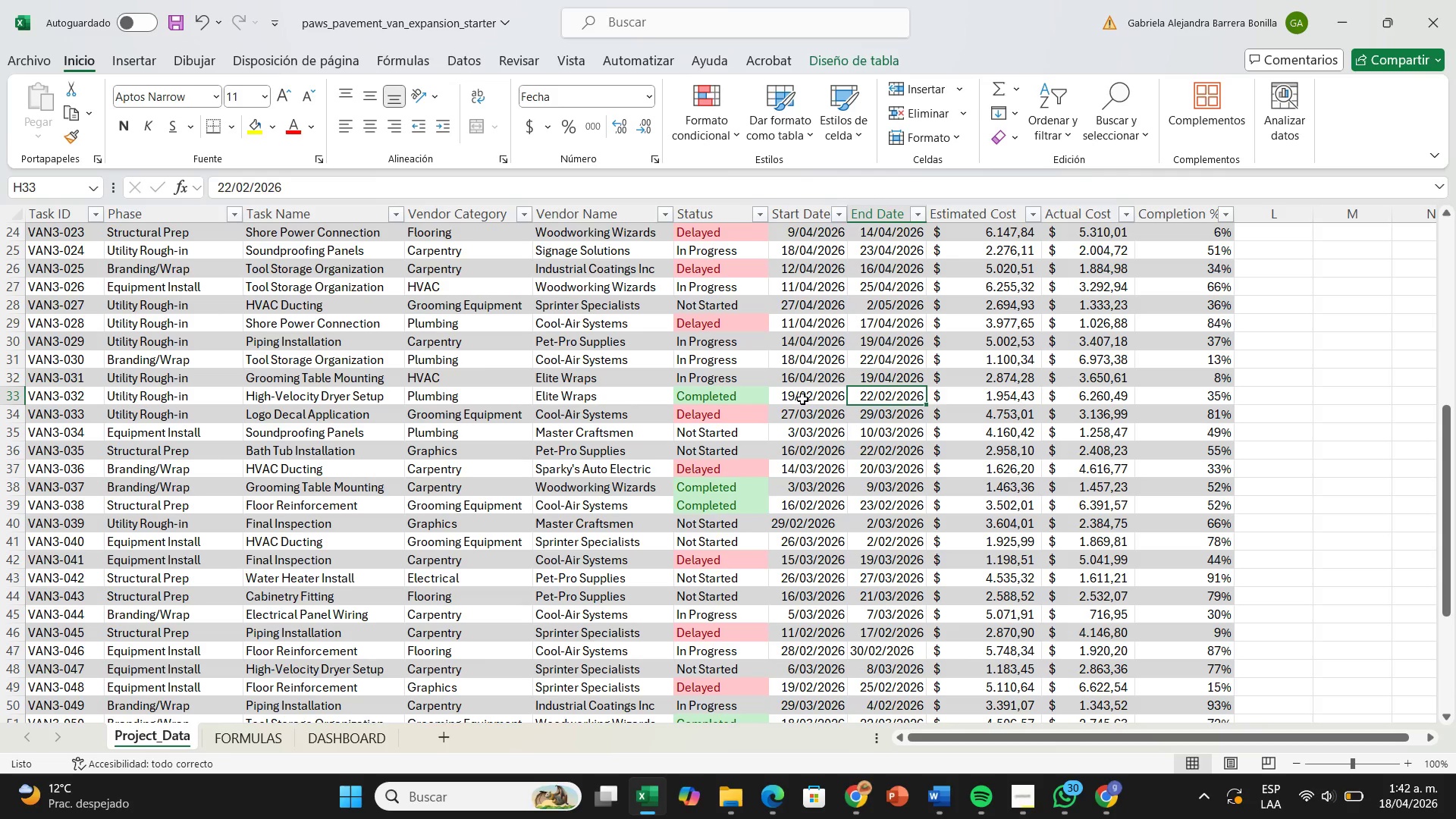 
left_click([802, 399])
 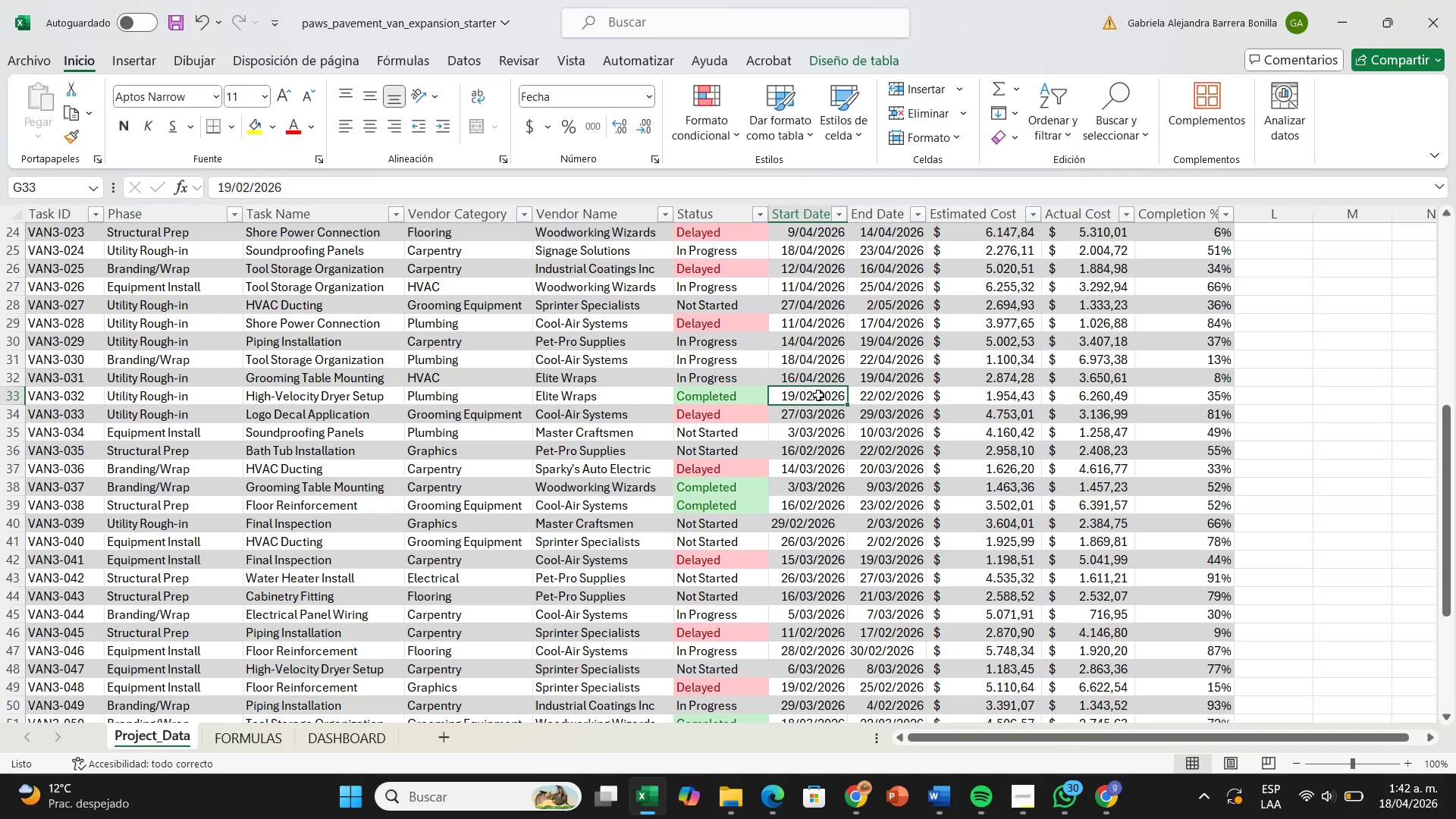 
scroll: coordinate [818, 395], scroll_direction: up, amount: 5.0
 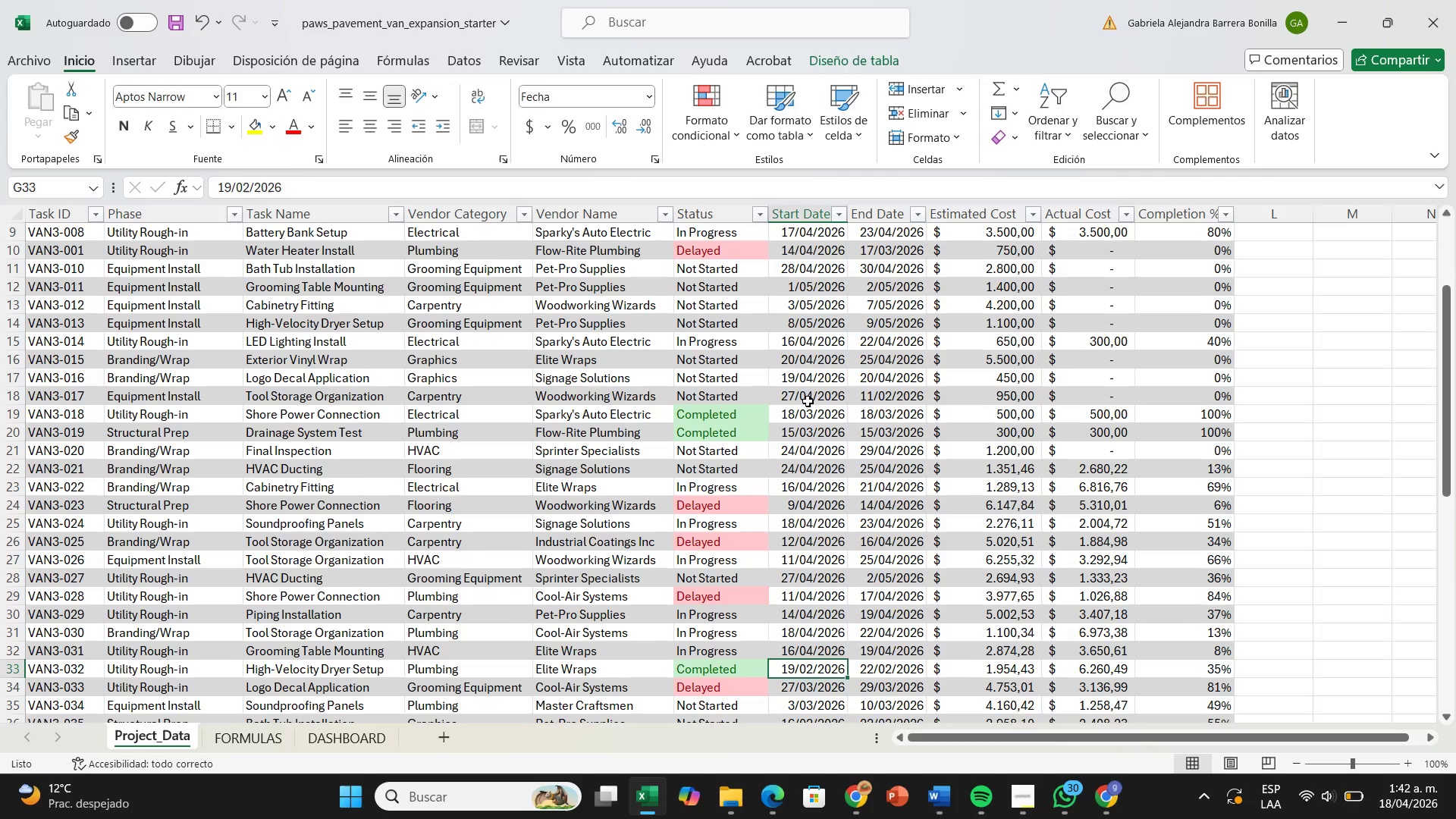 
scroll: coordinate [793, 416], scroll_direction: down, amount: 3.0
 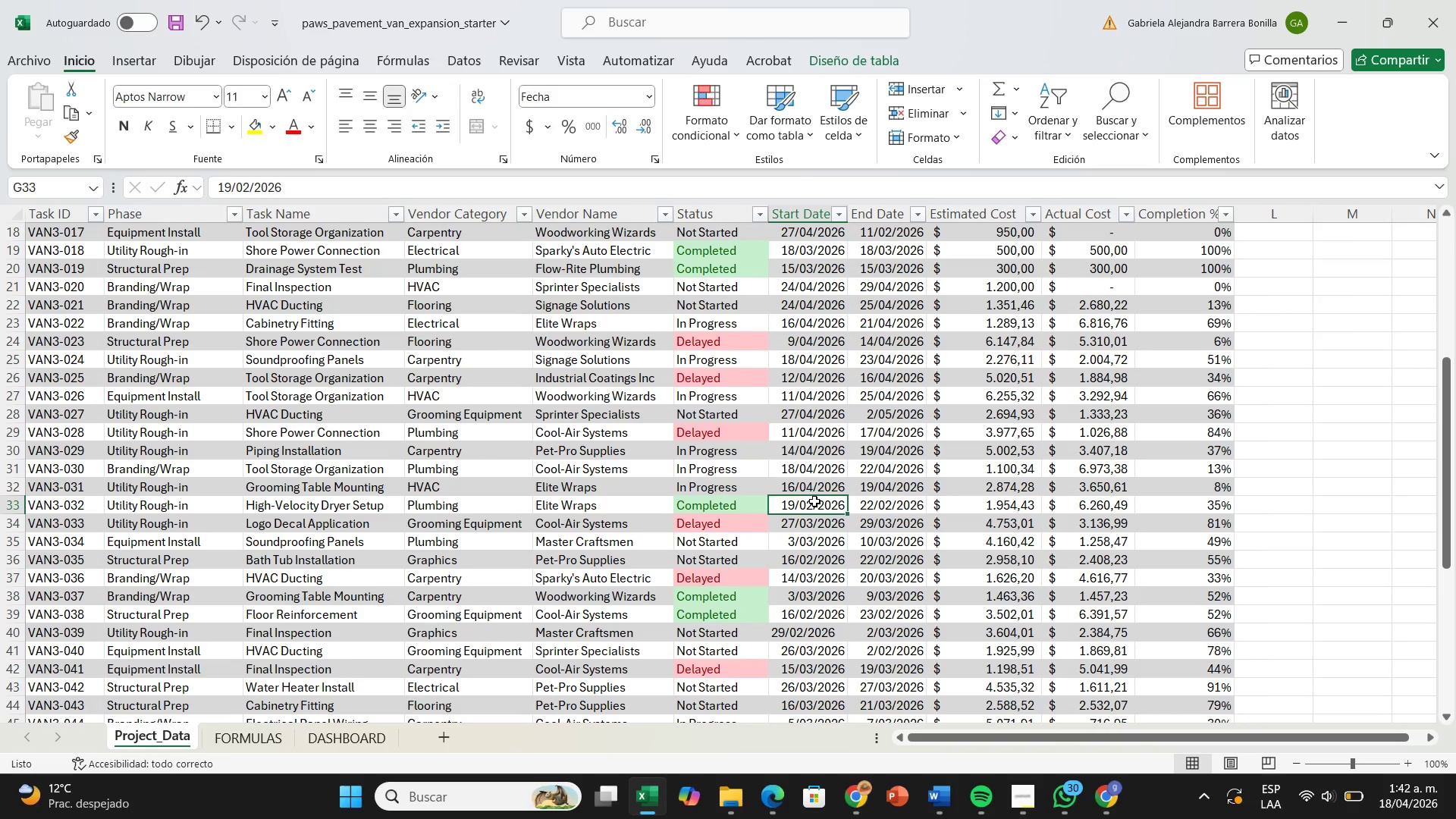 
double_click([814, 501])
 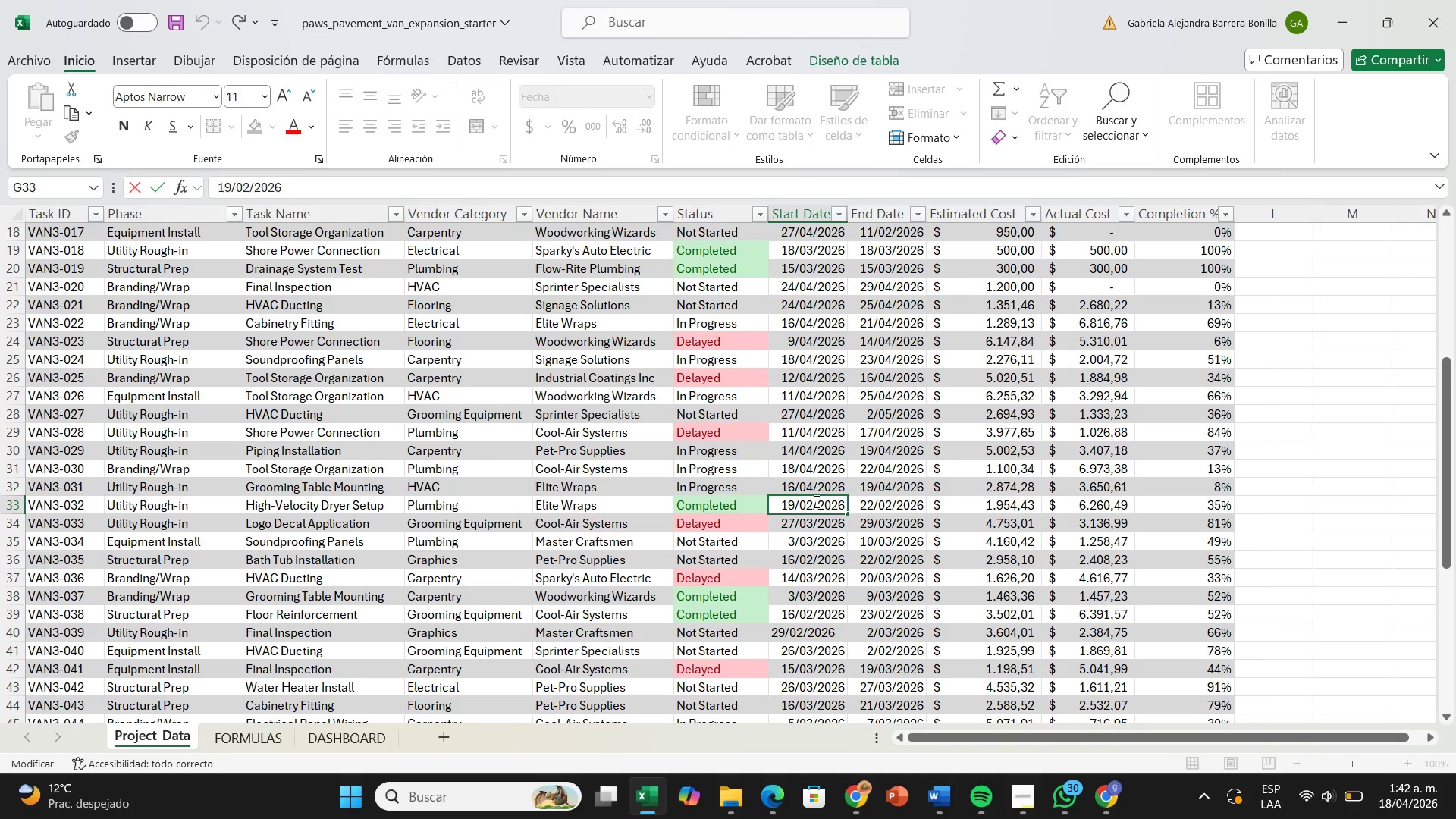 
key(Backspace)
 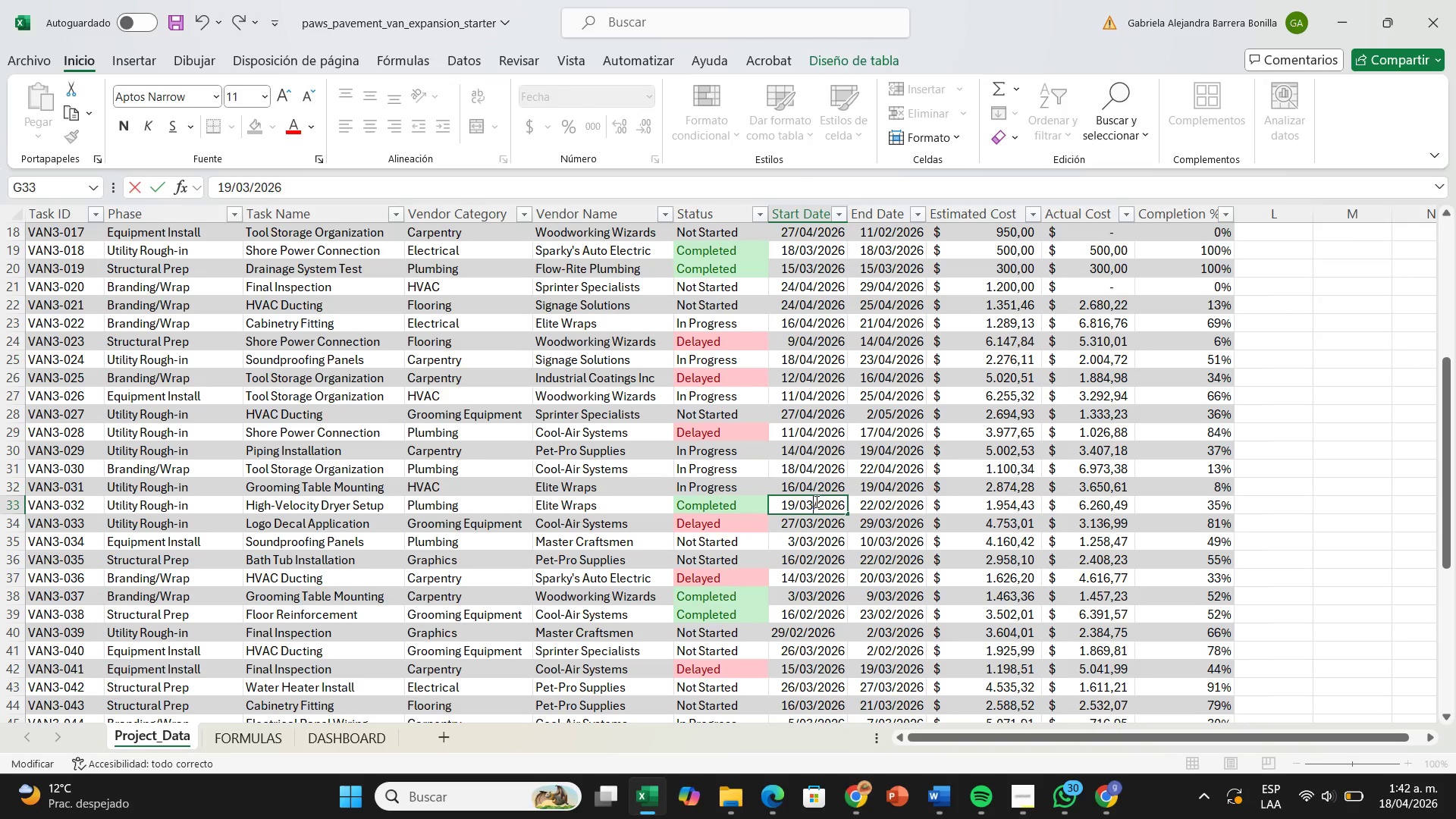 
key(3)
 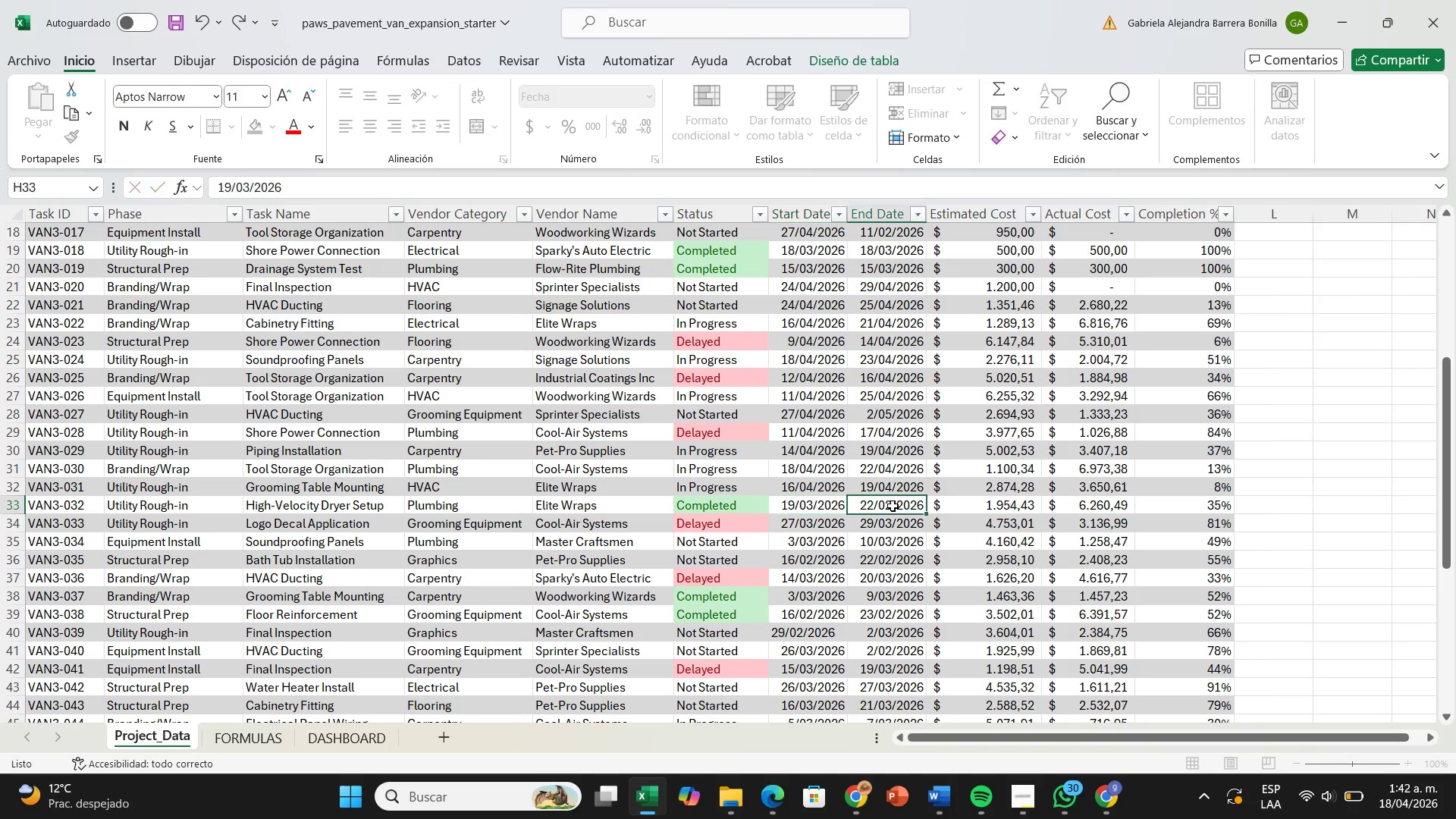 
double_click([893, 506])
 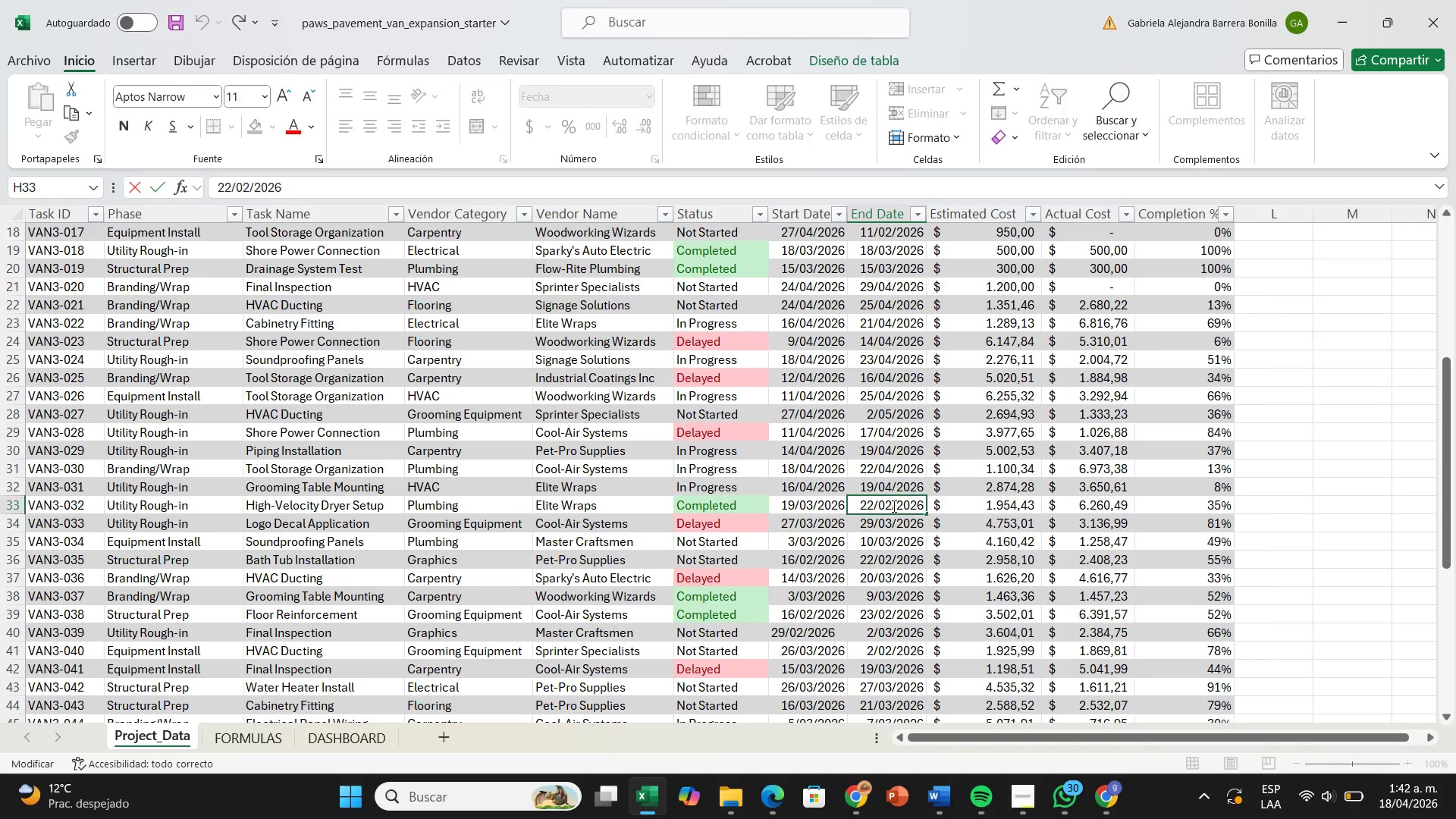 
key(Backspace)
 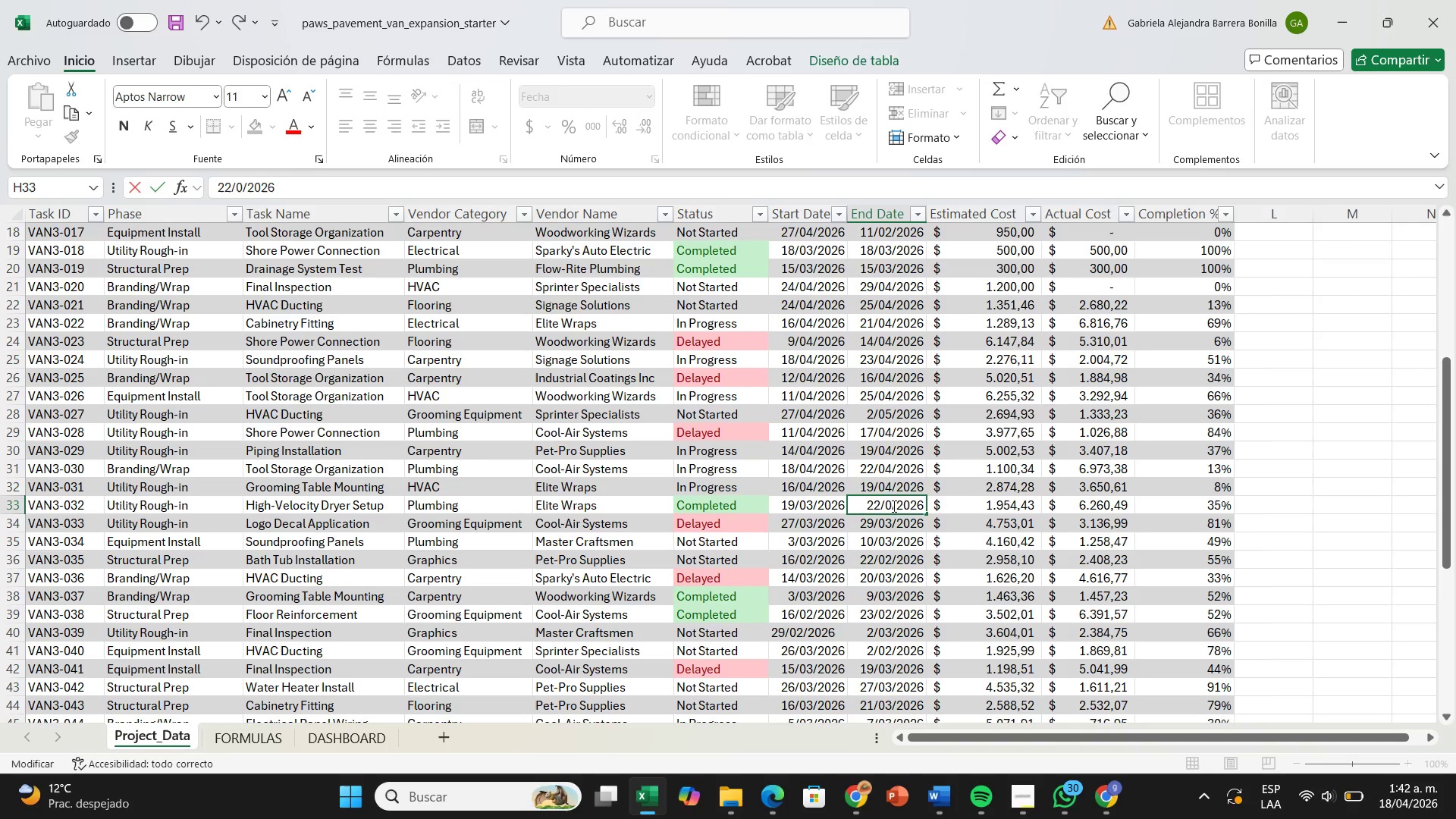 
key(3)
 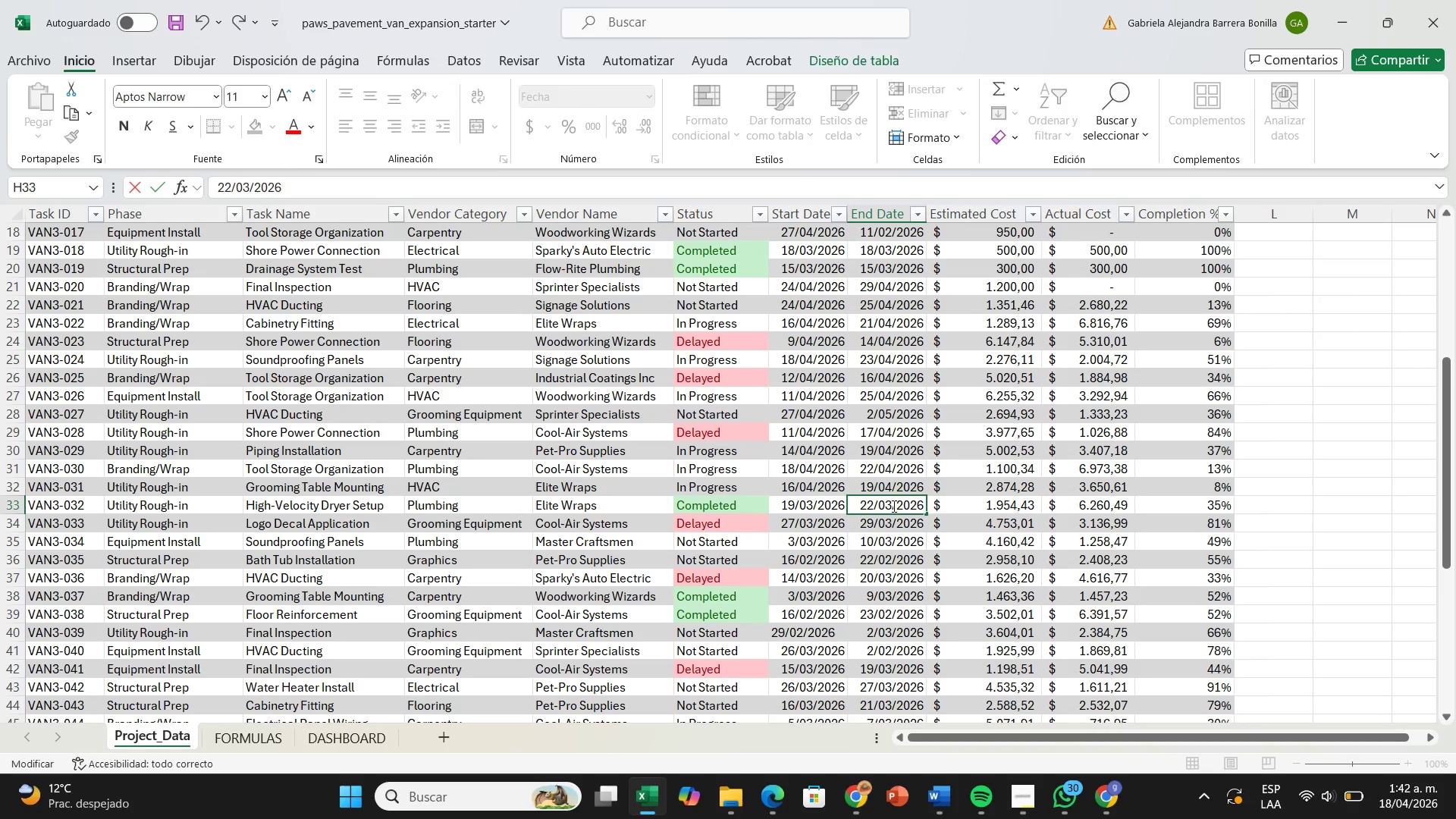 
key(Enter)
 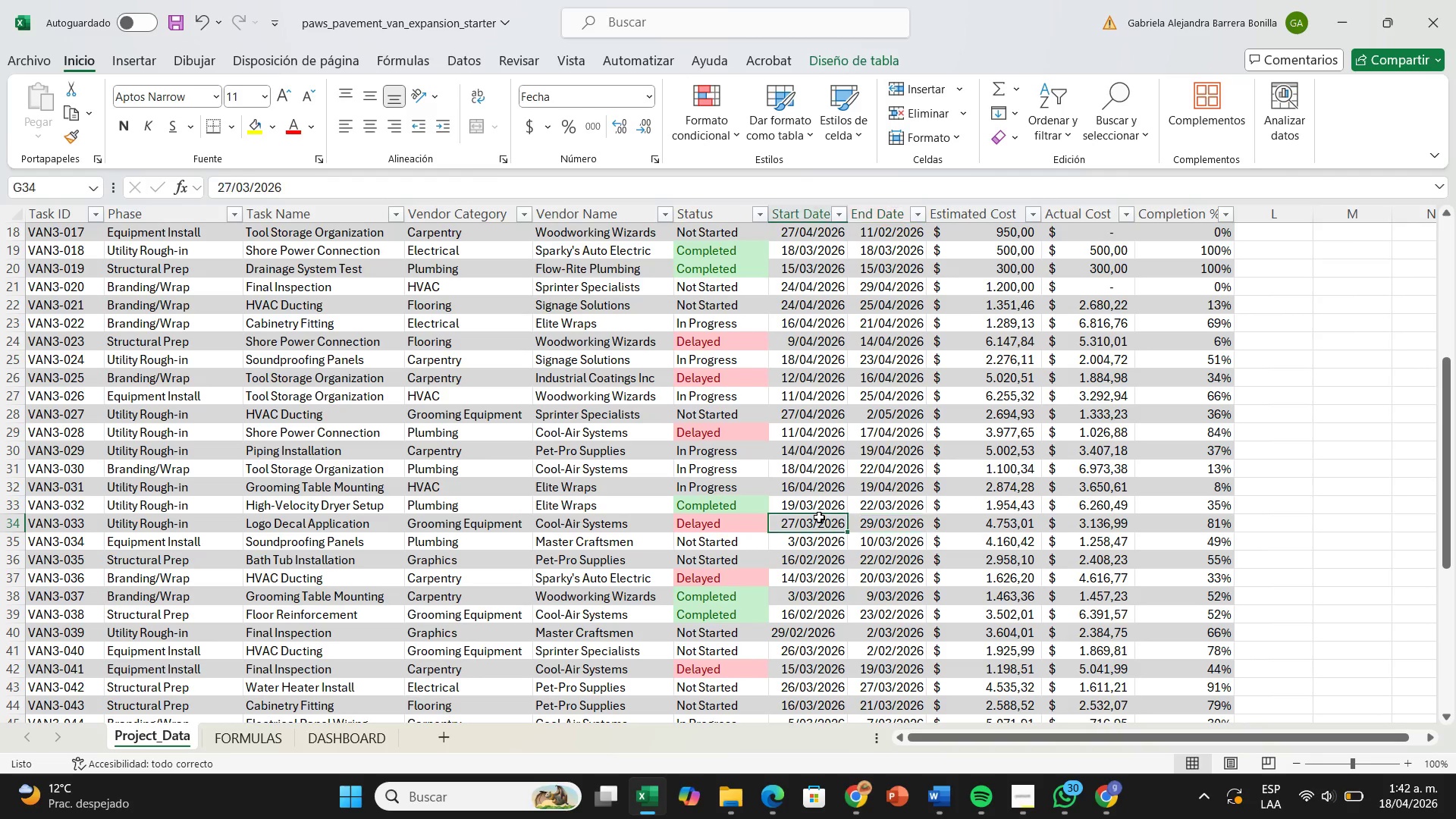 
double_click([819, 517])
 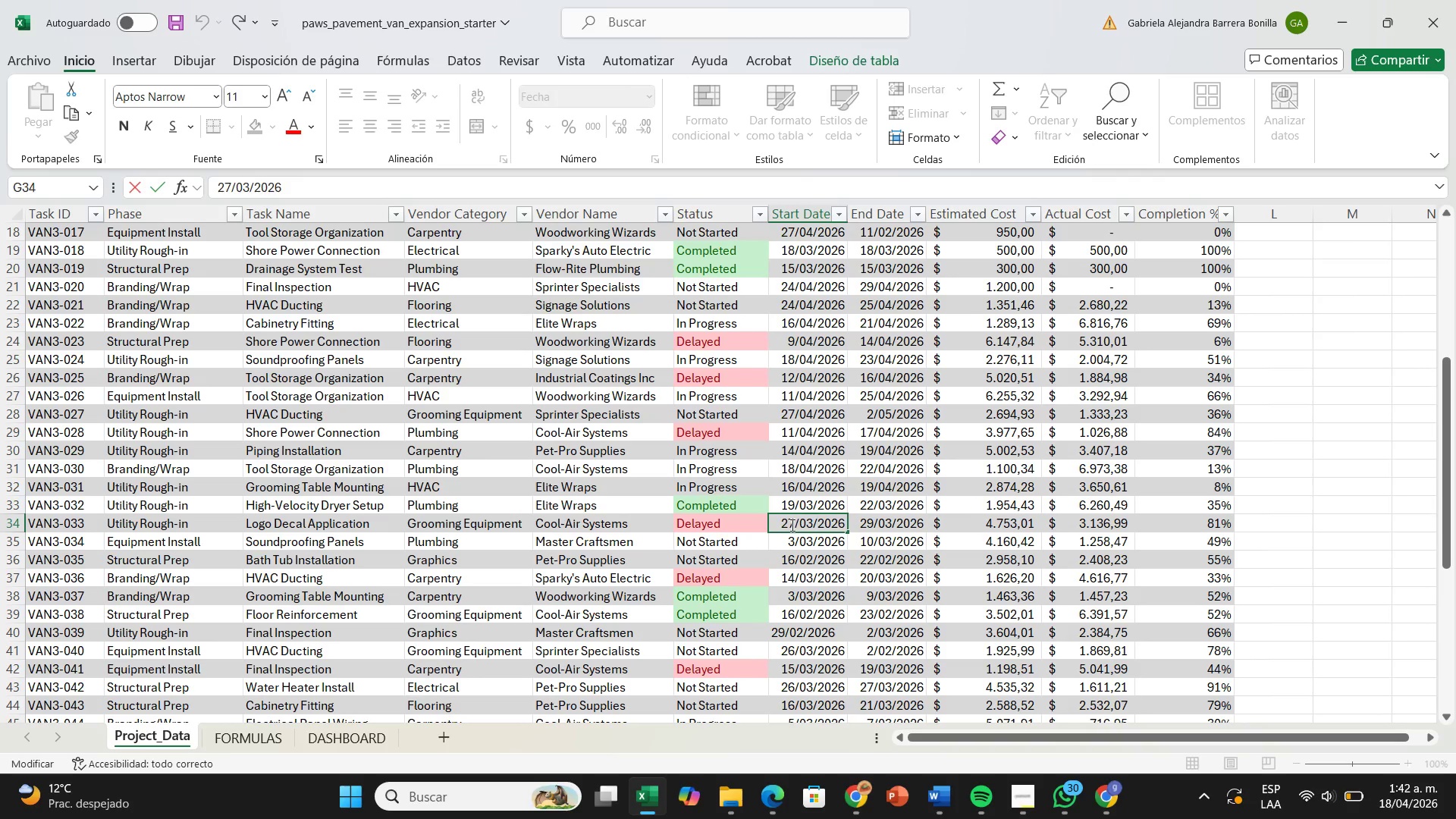 
left_click([791, 525])
 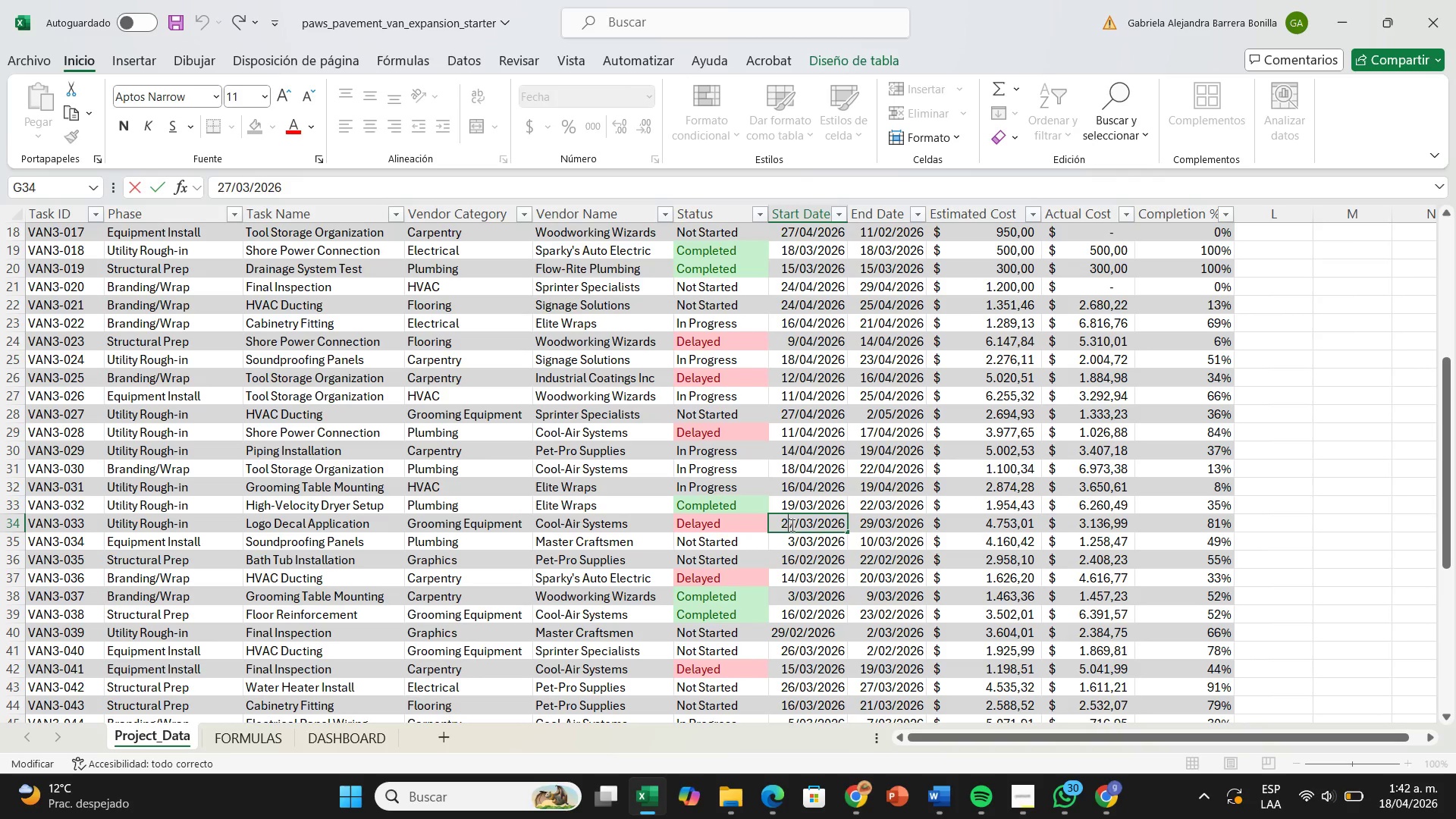 
key(Backspace)
 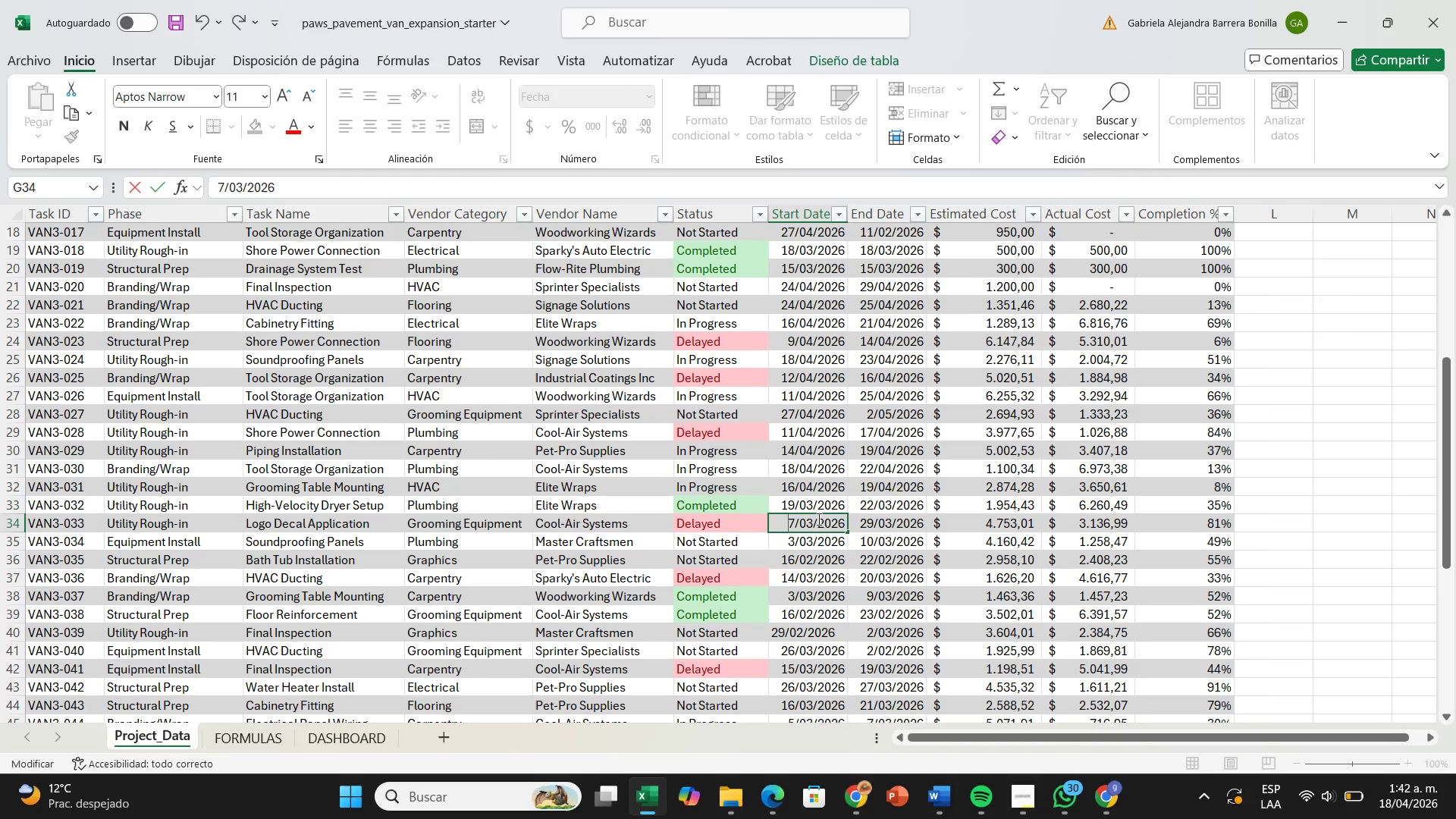 
left_click([813, 521])
 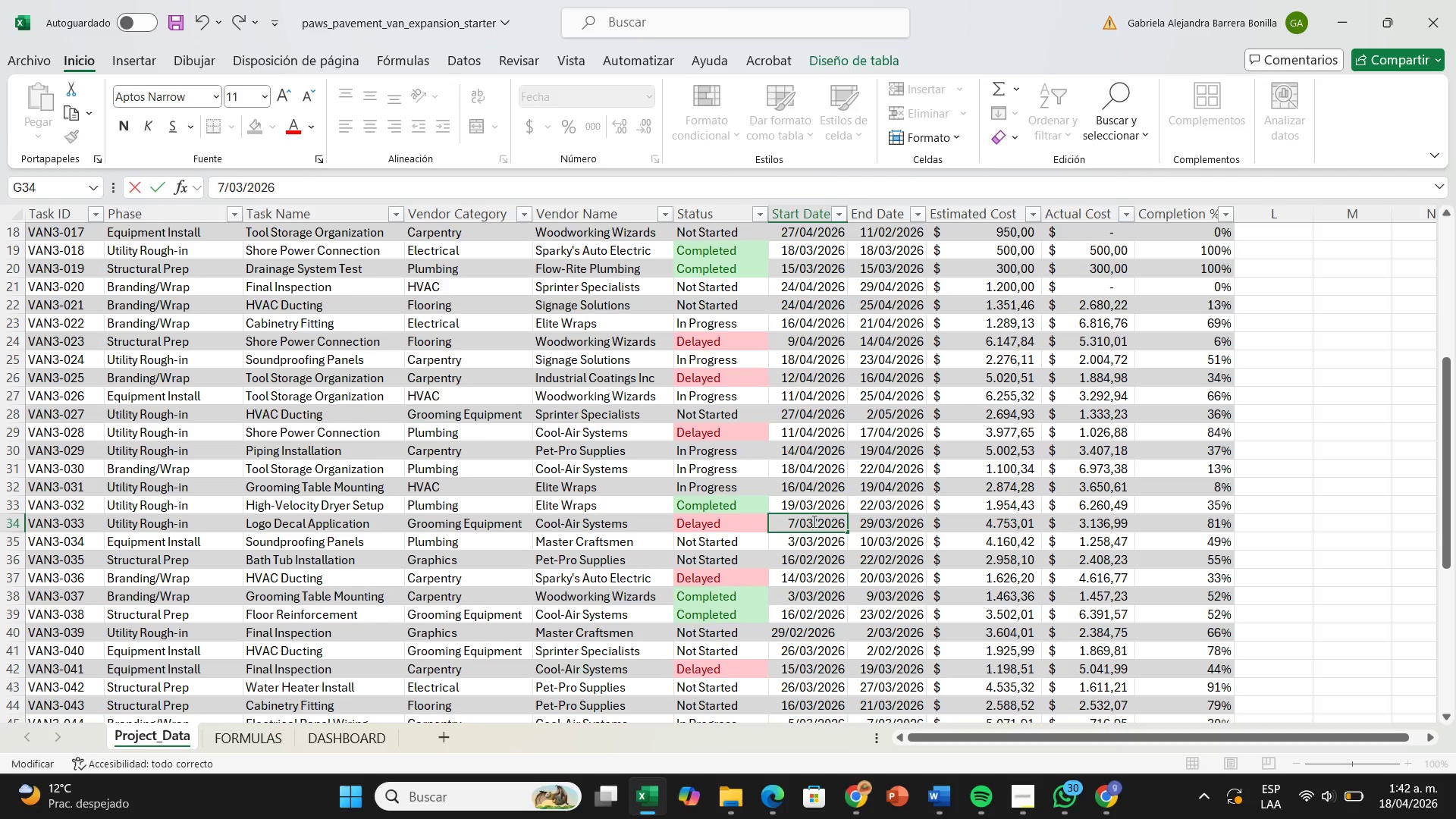 
key(Backspace)
 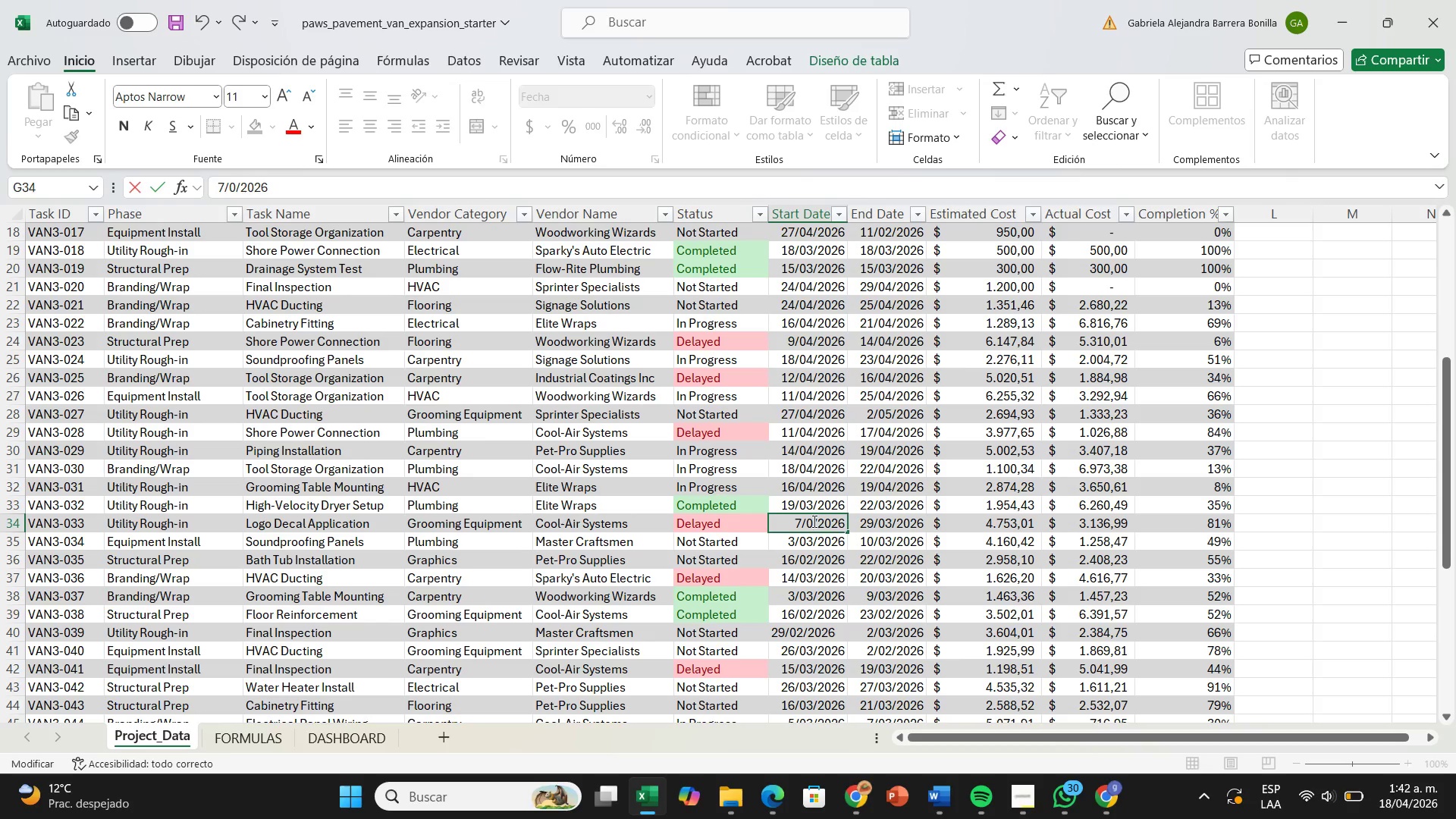 
key(4)
 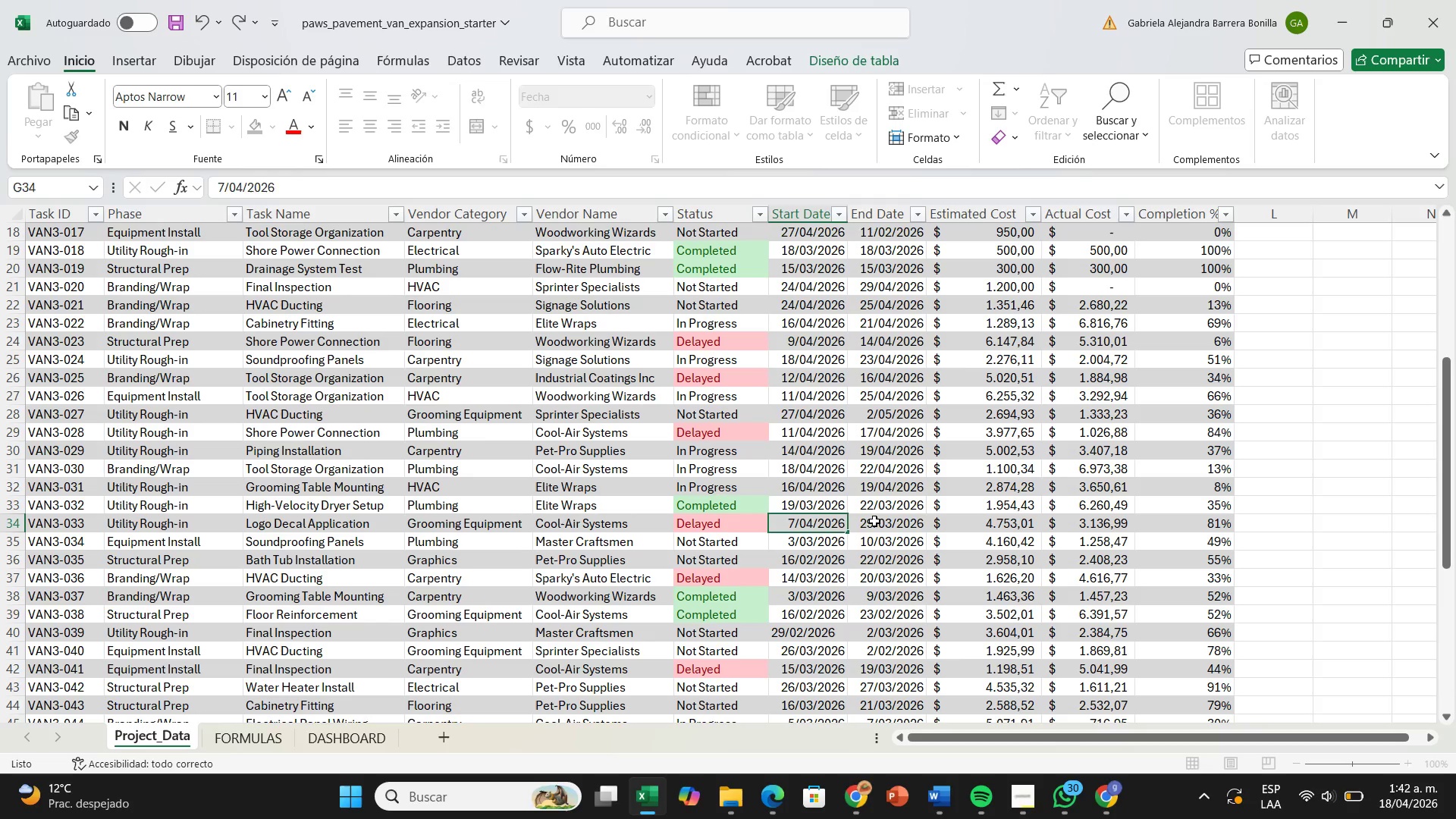 
double_click([874, 521])
 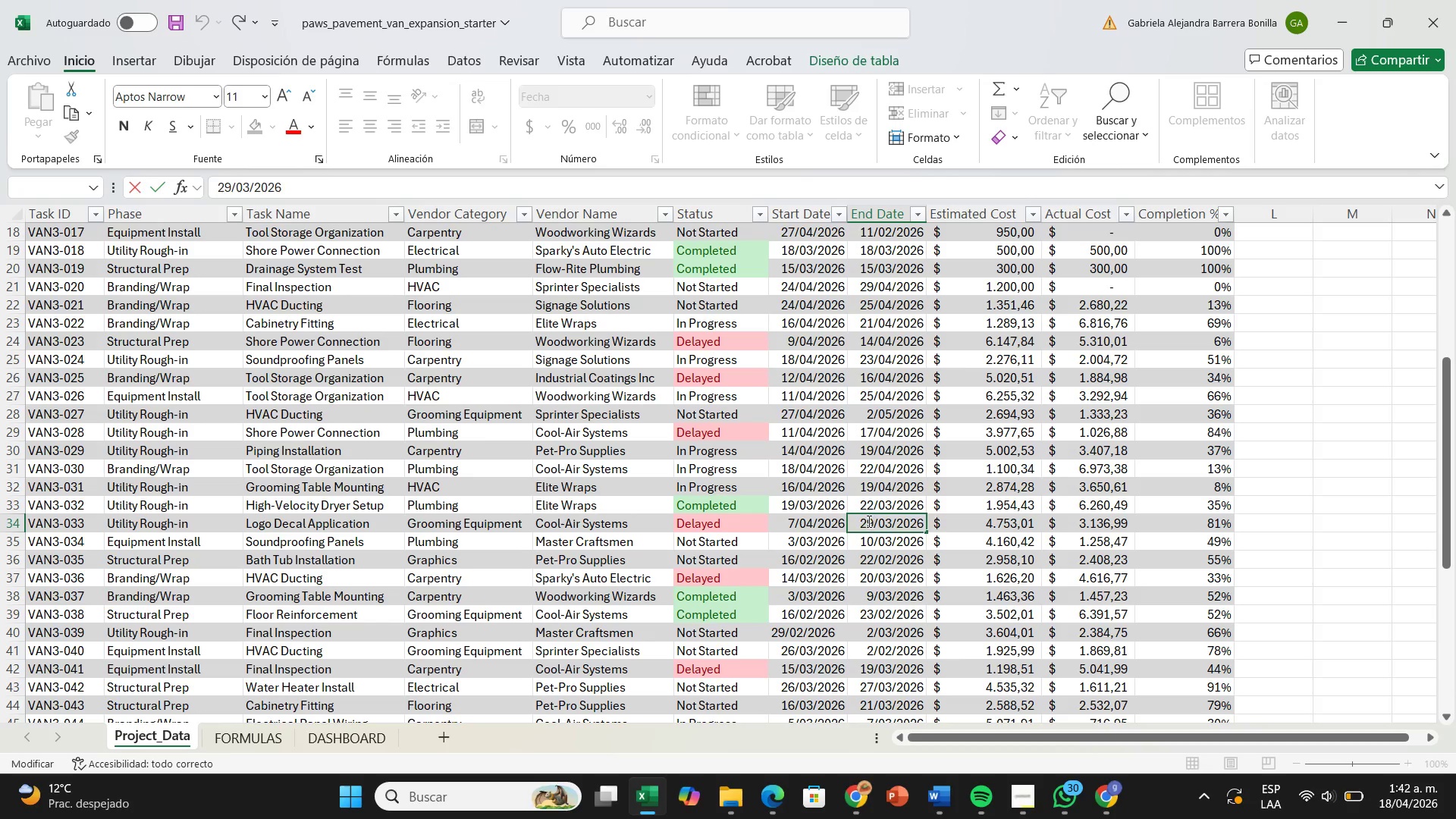 
left_click([862, 521])
 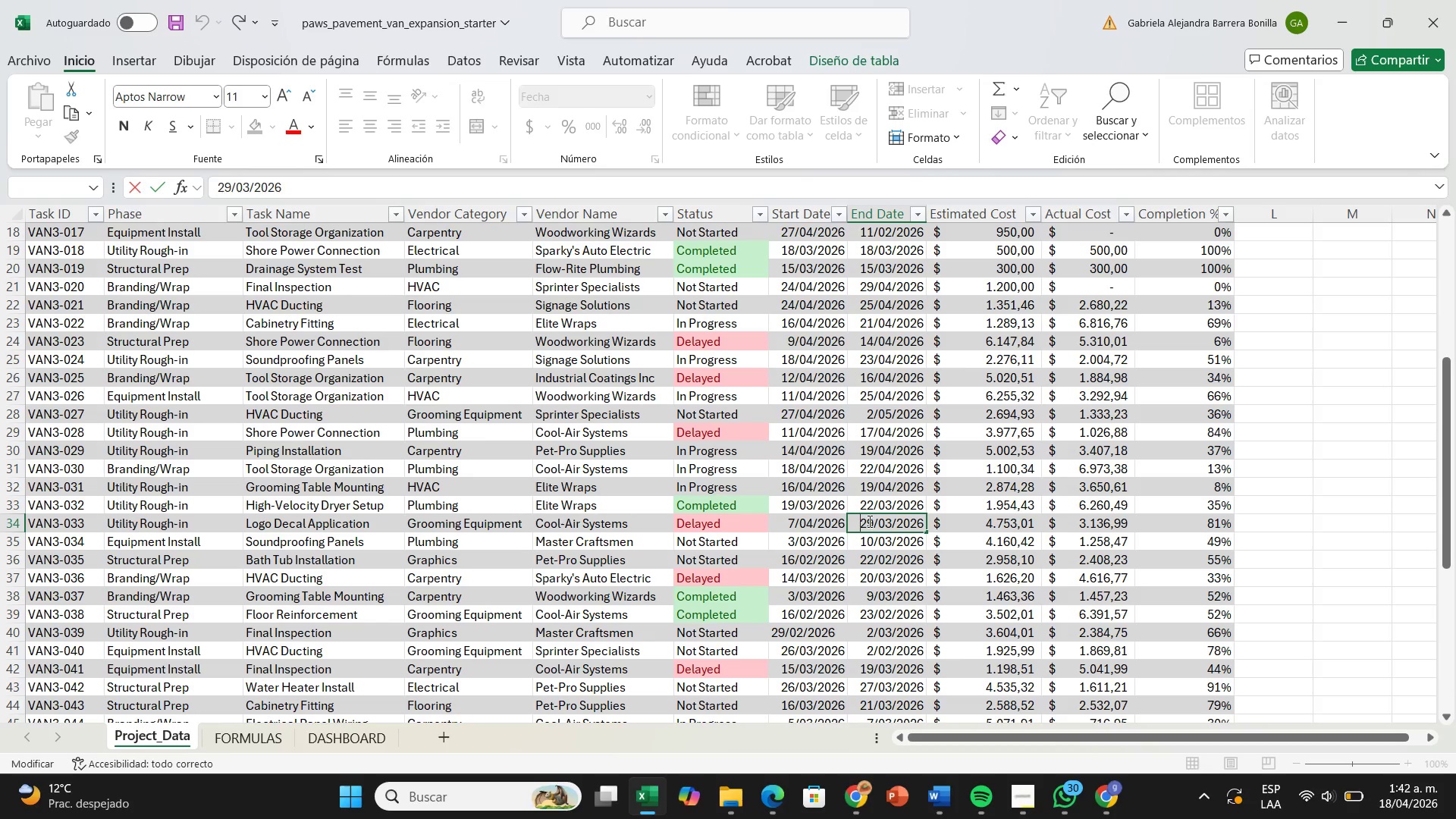 
left_click([868, 521])
 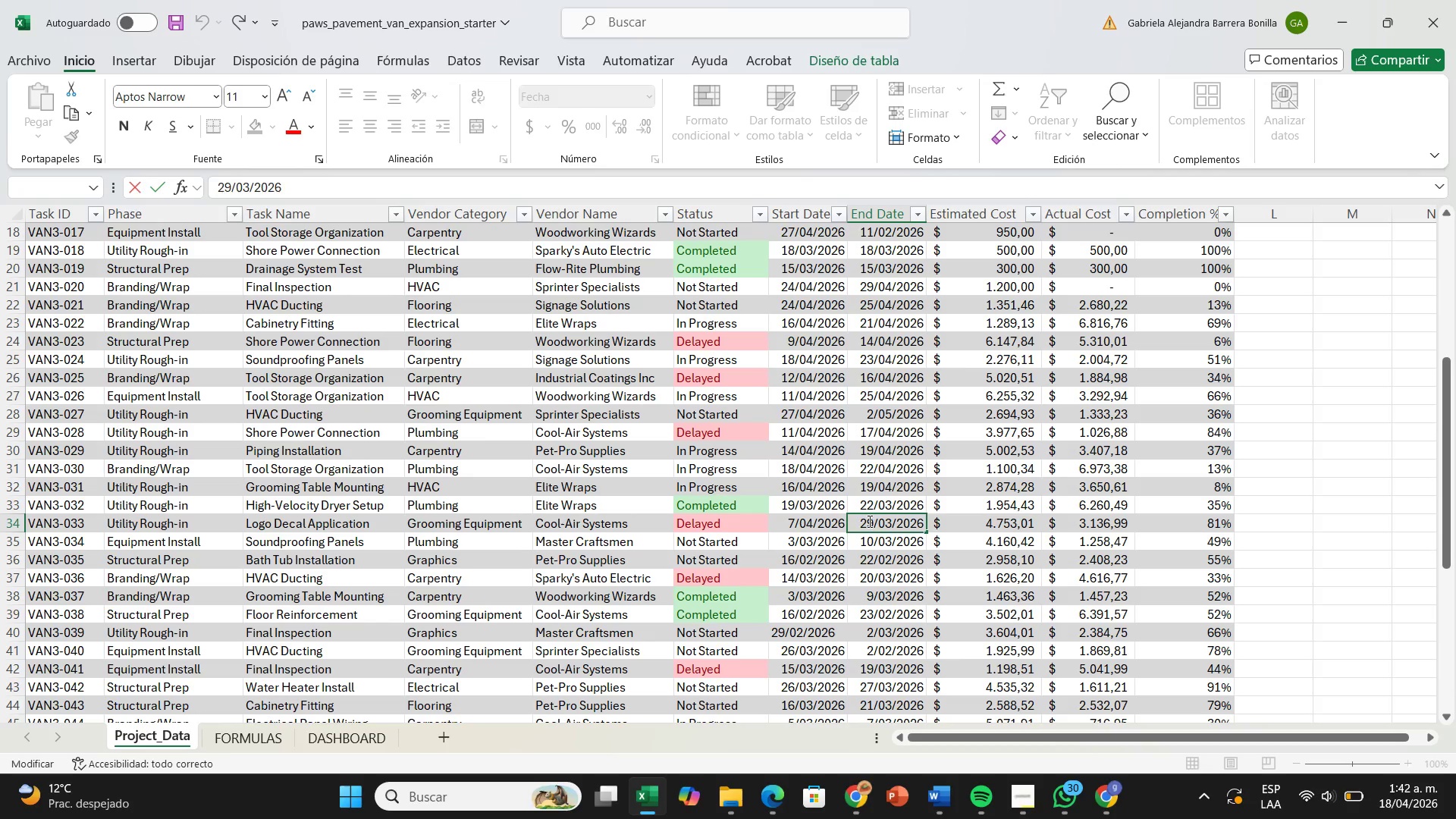 
key(Backspace)
 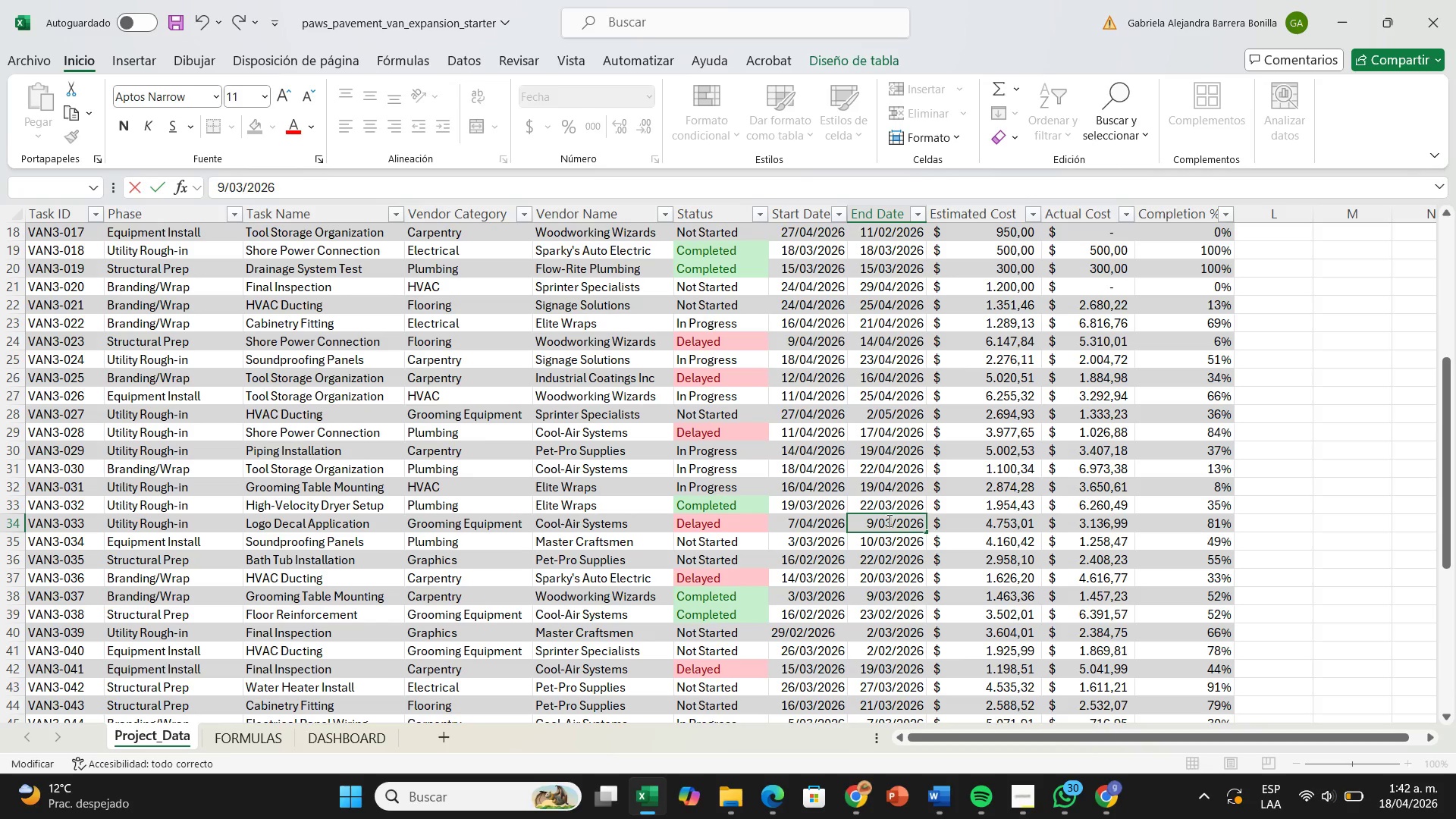 
left_click([889, 520])
 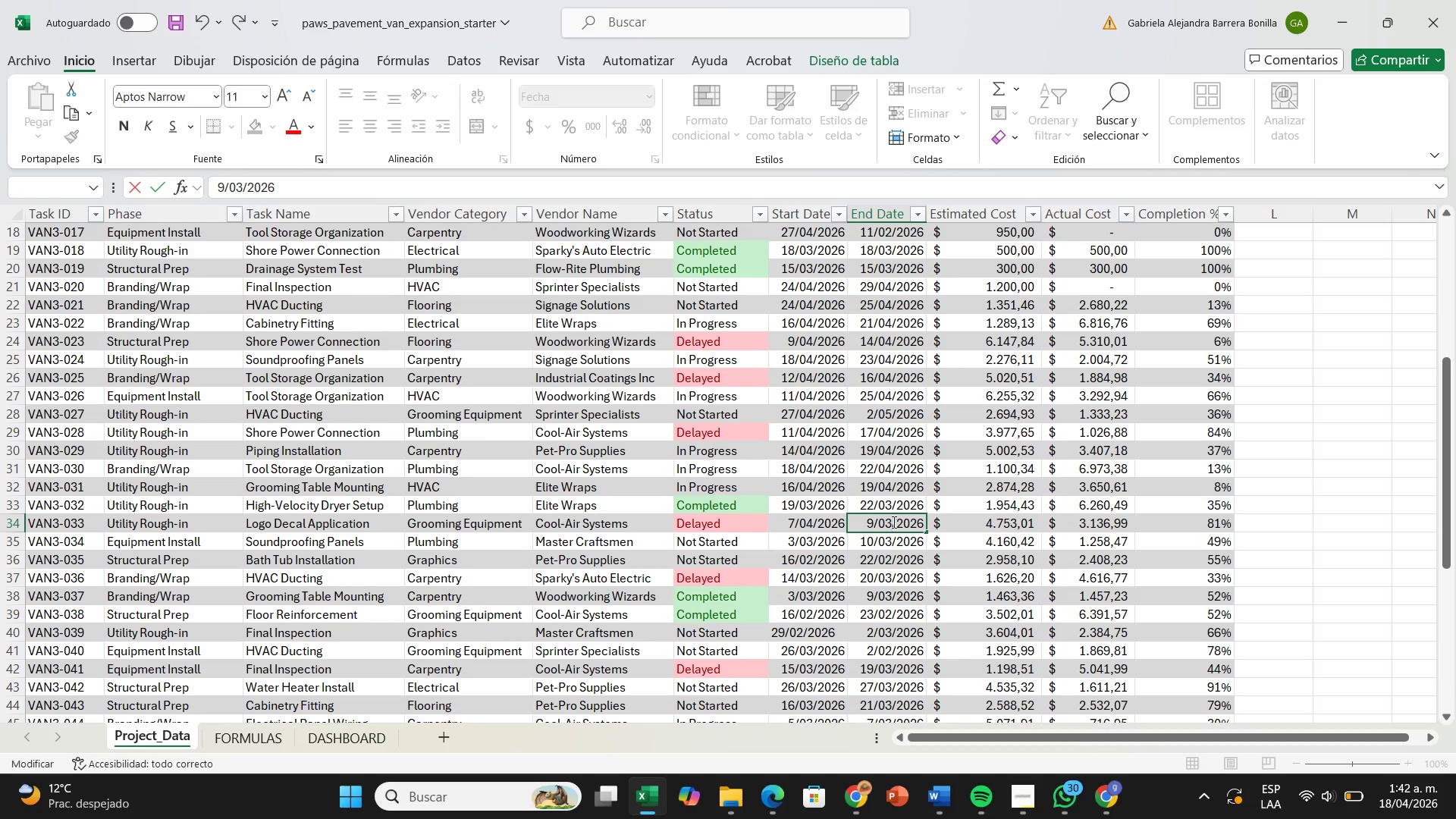 
key(Backspace)
 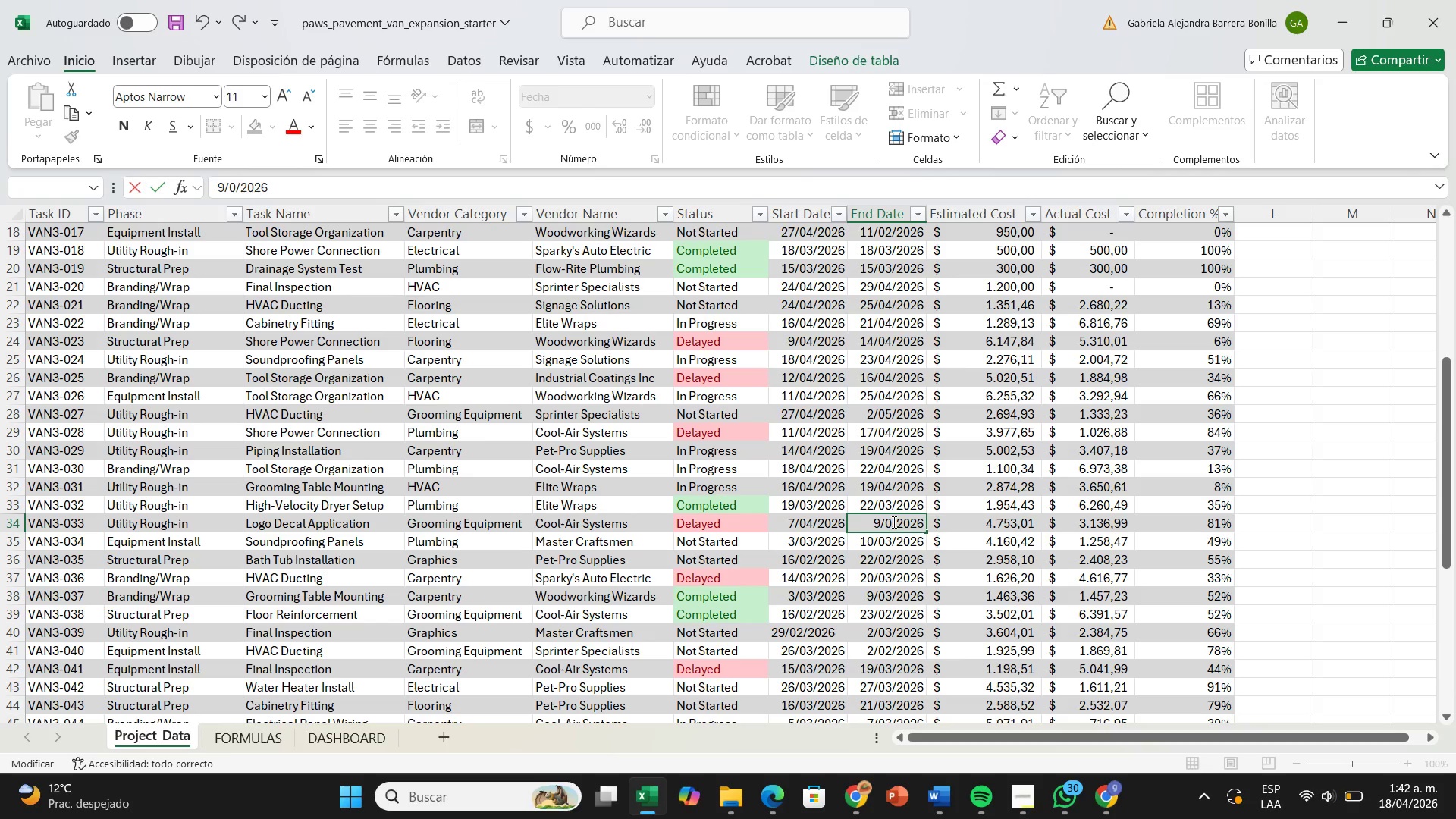 
key(4)
 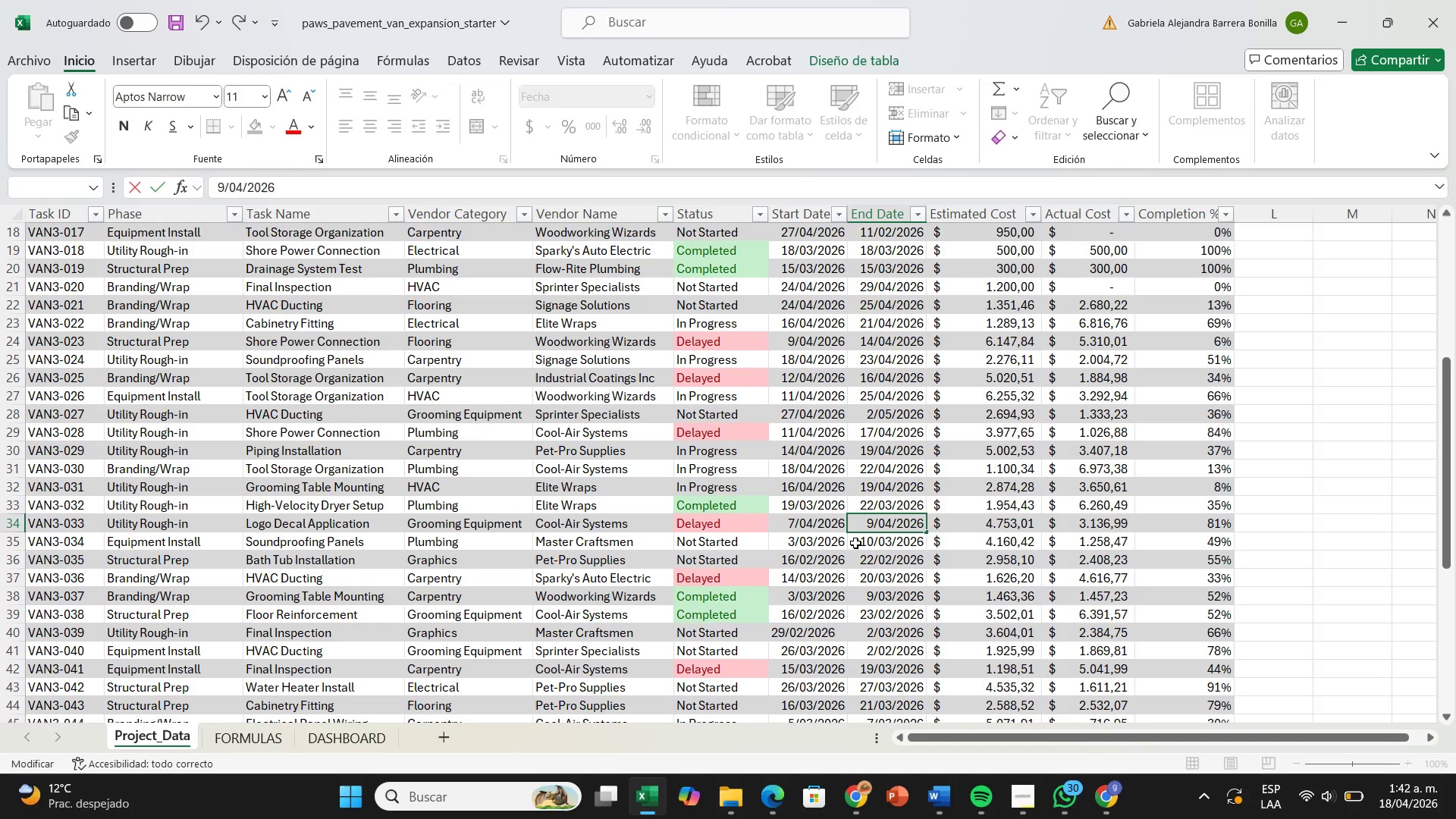 
left_click([855, 543])
 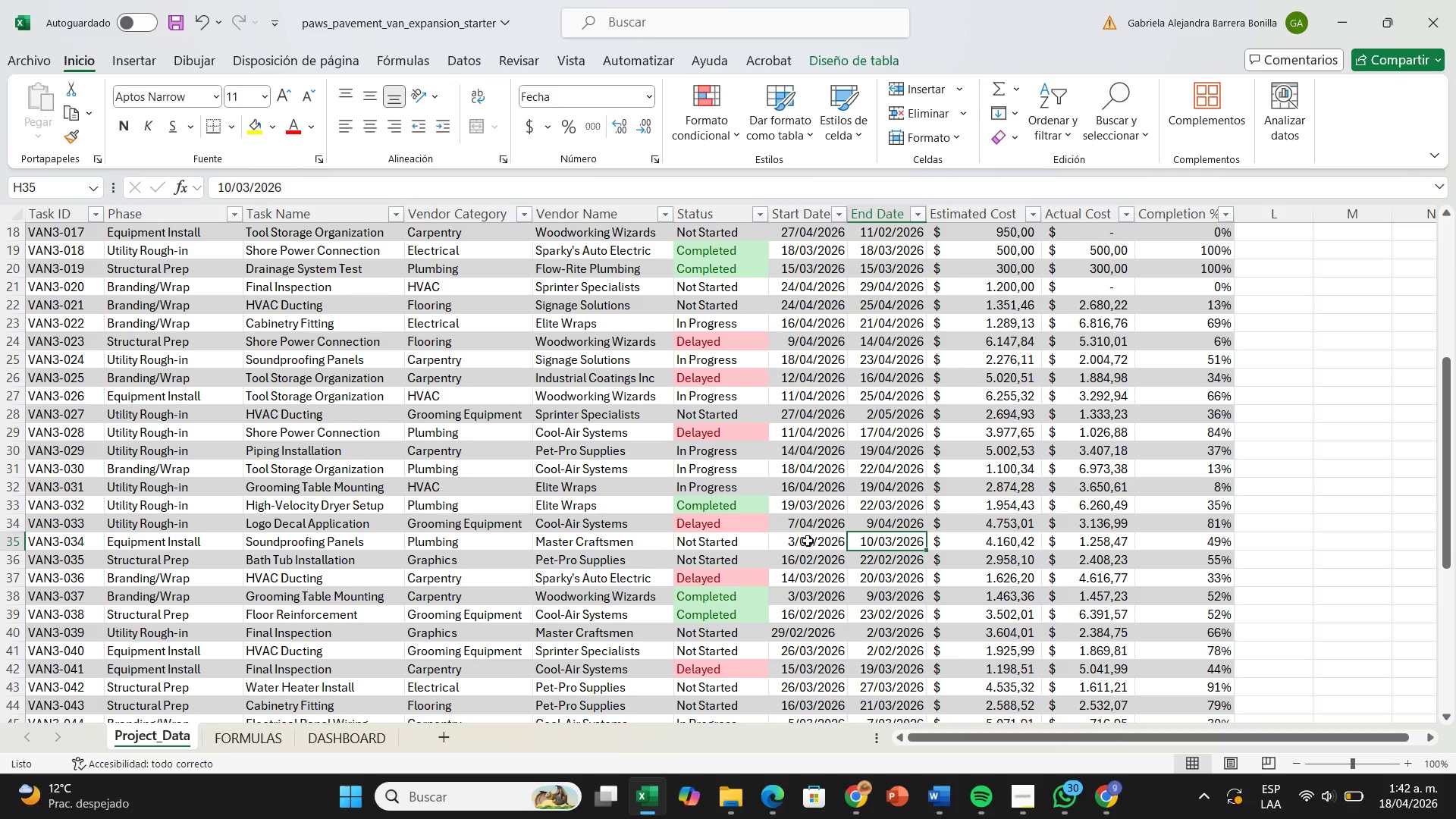 
left_click([808, 541])
 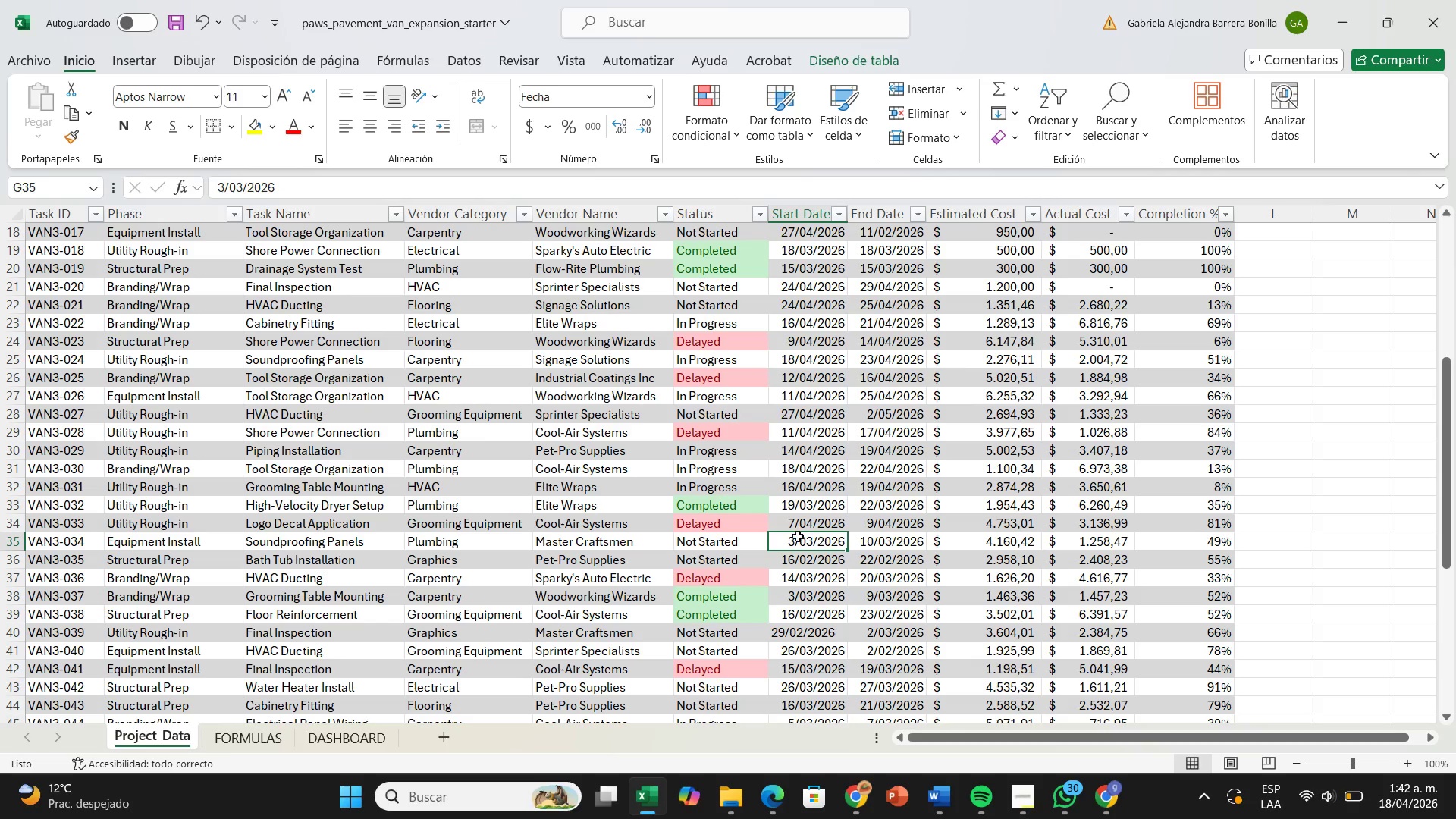 
left_click([795, 536])
 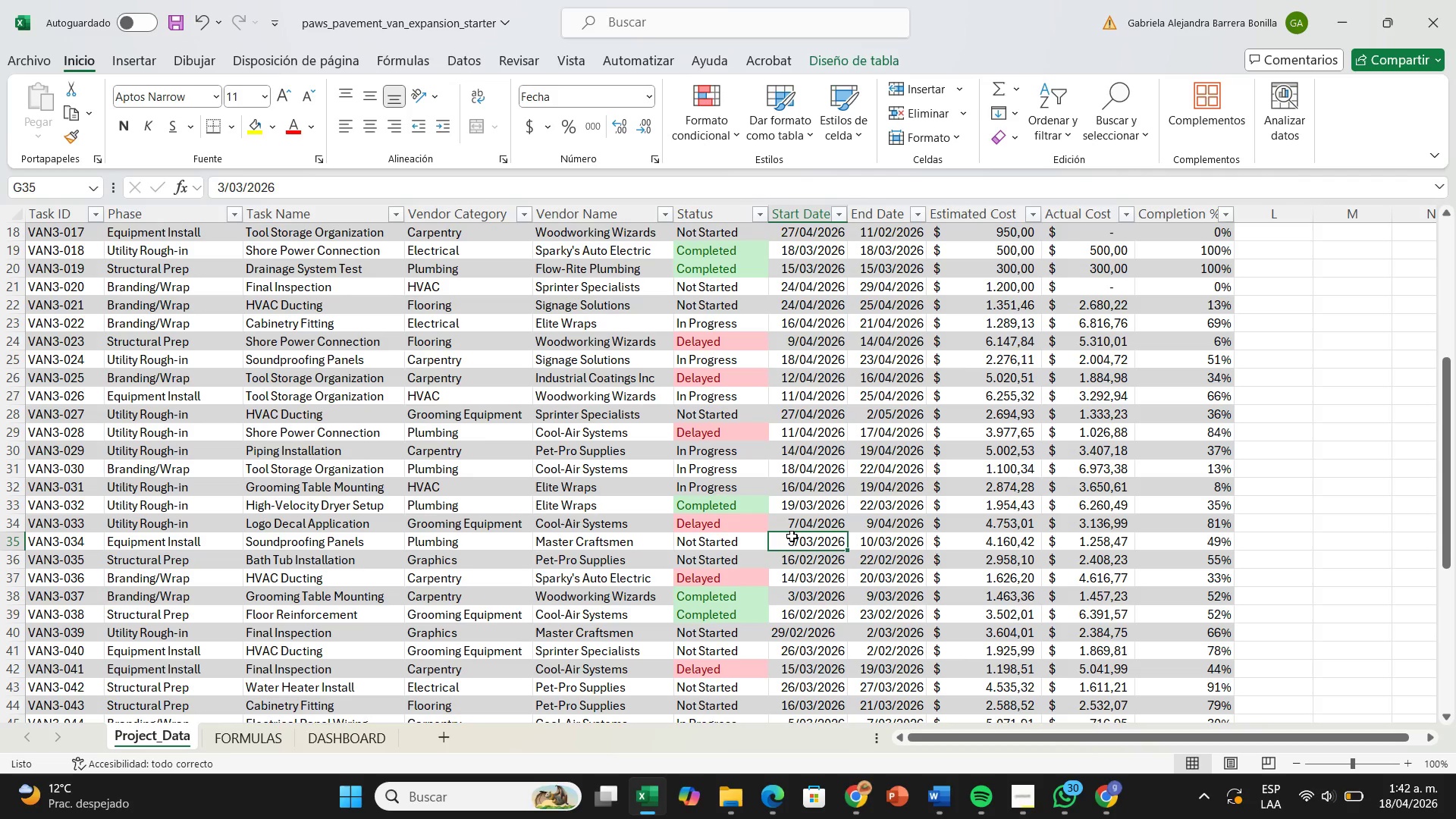 
left_click([792, 536])
 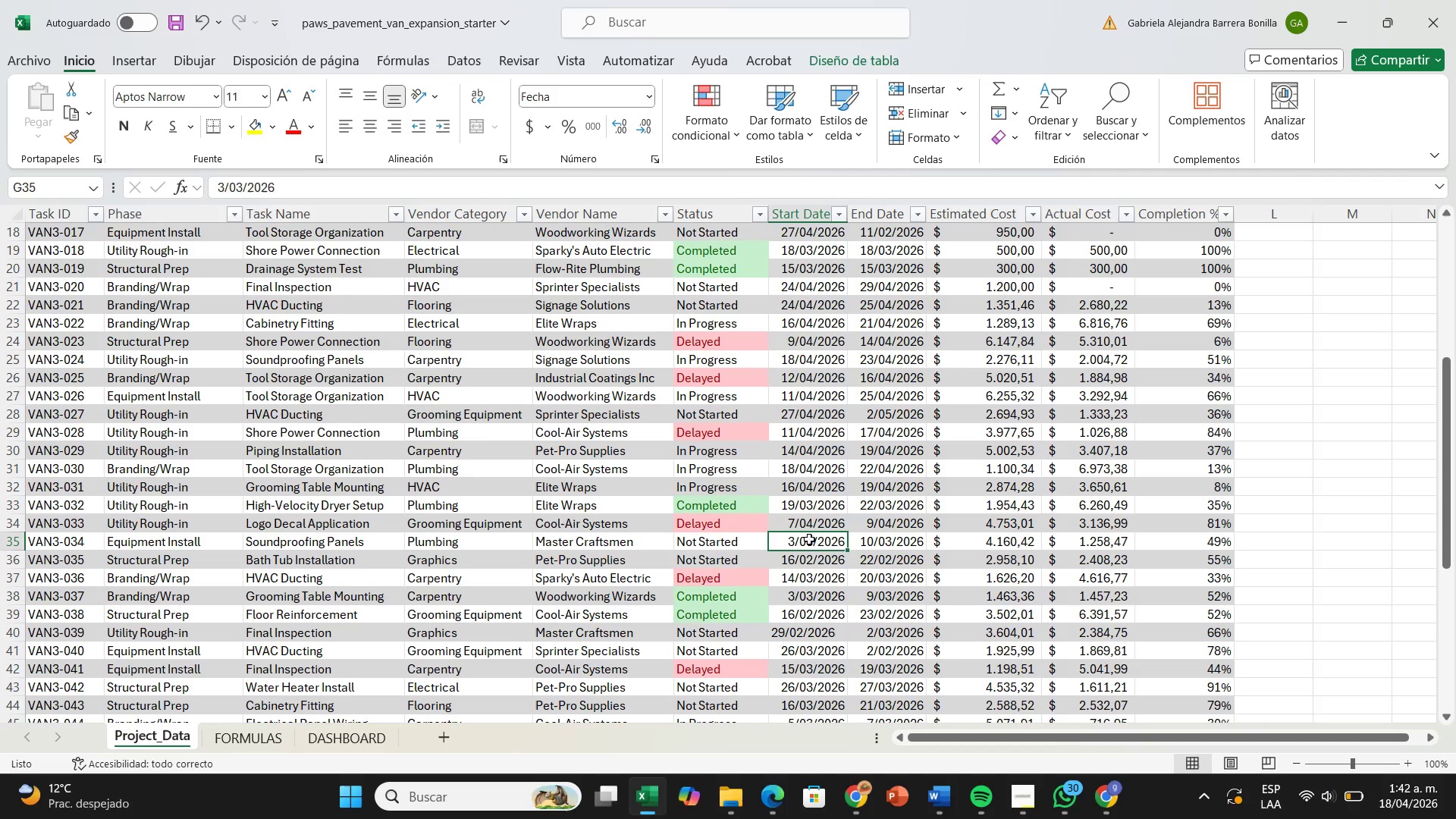 
double_click([809, 539])
 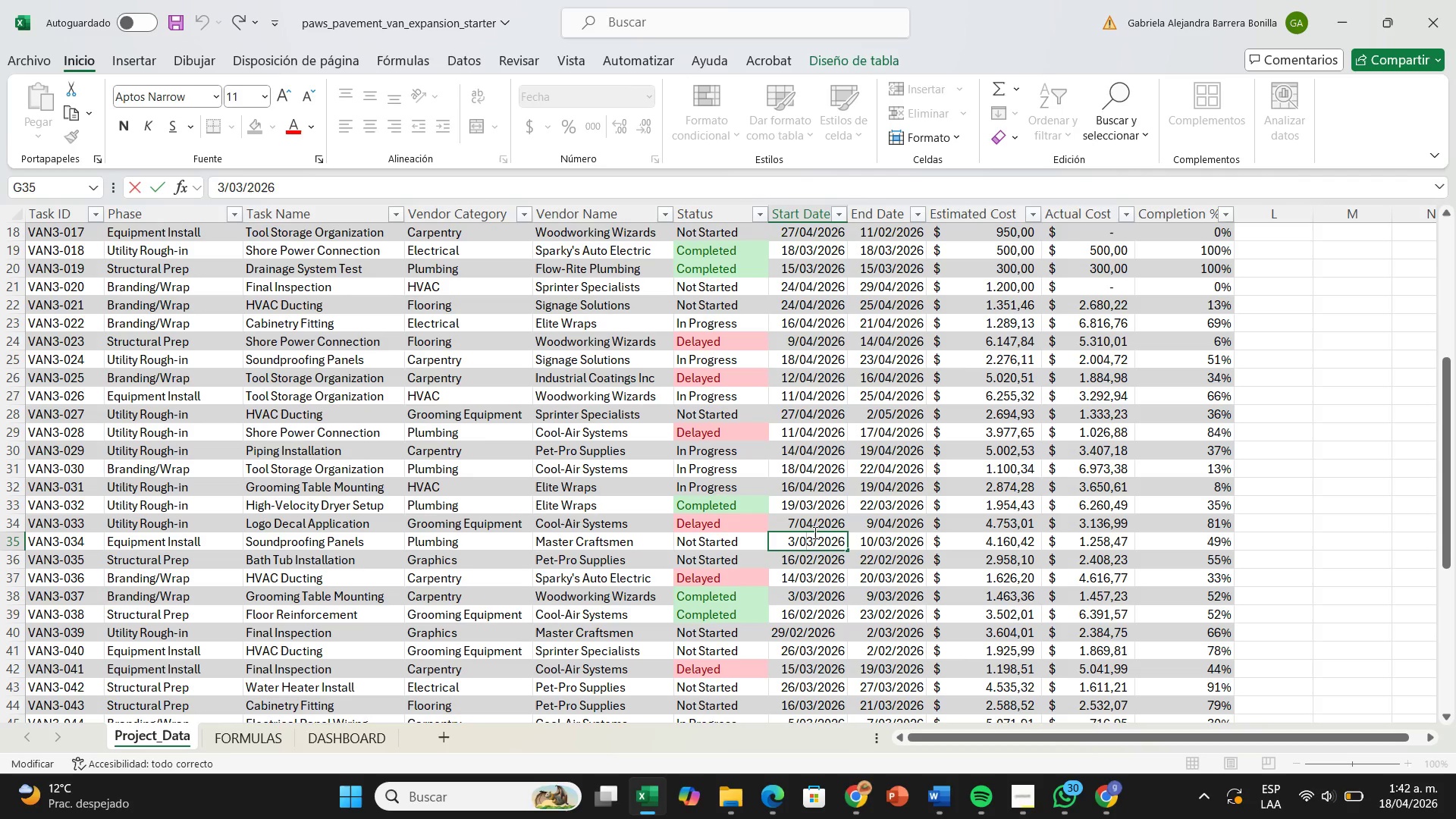 
key(ArrowRight)
 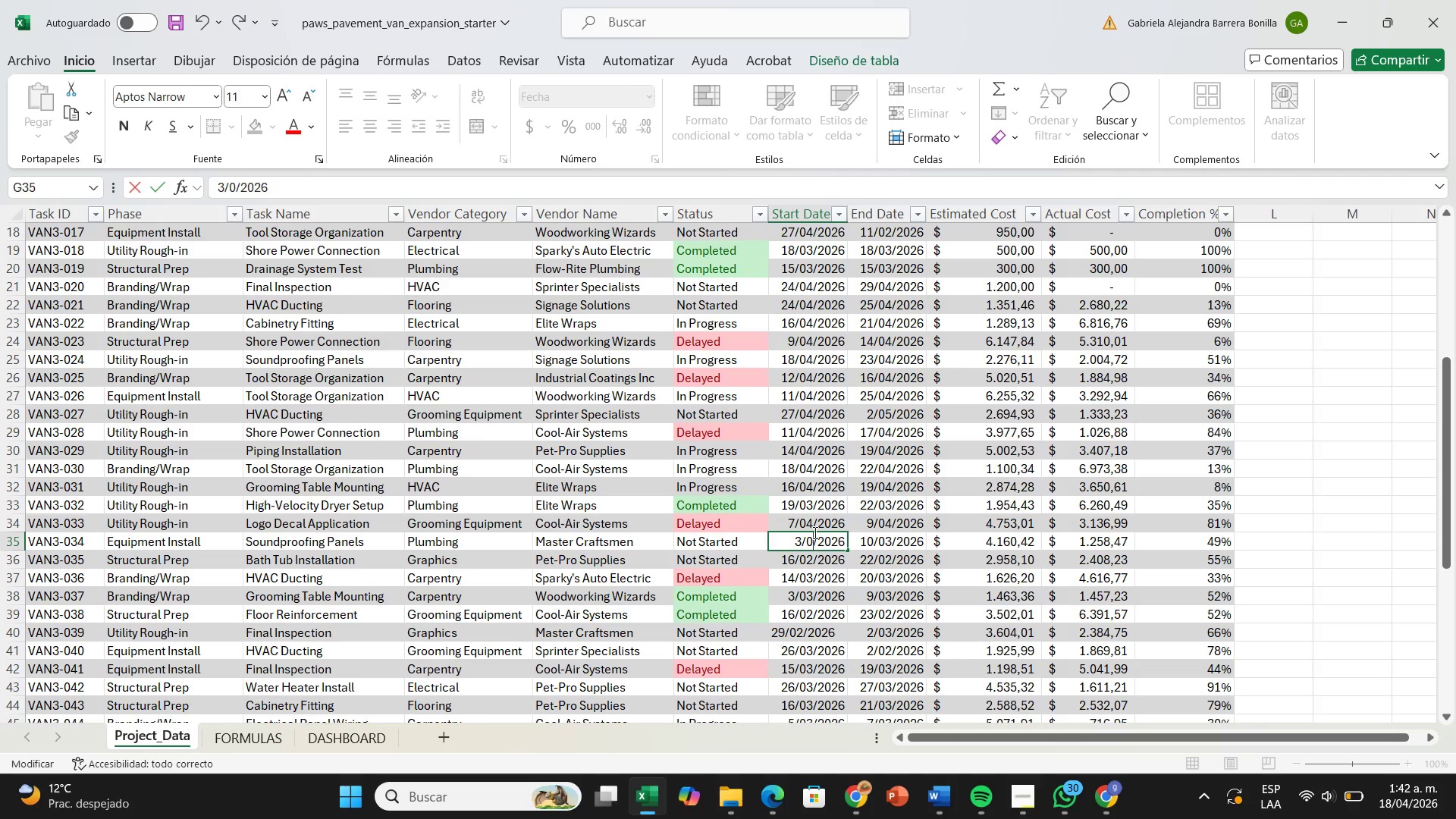 
key(Backspace)
 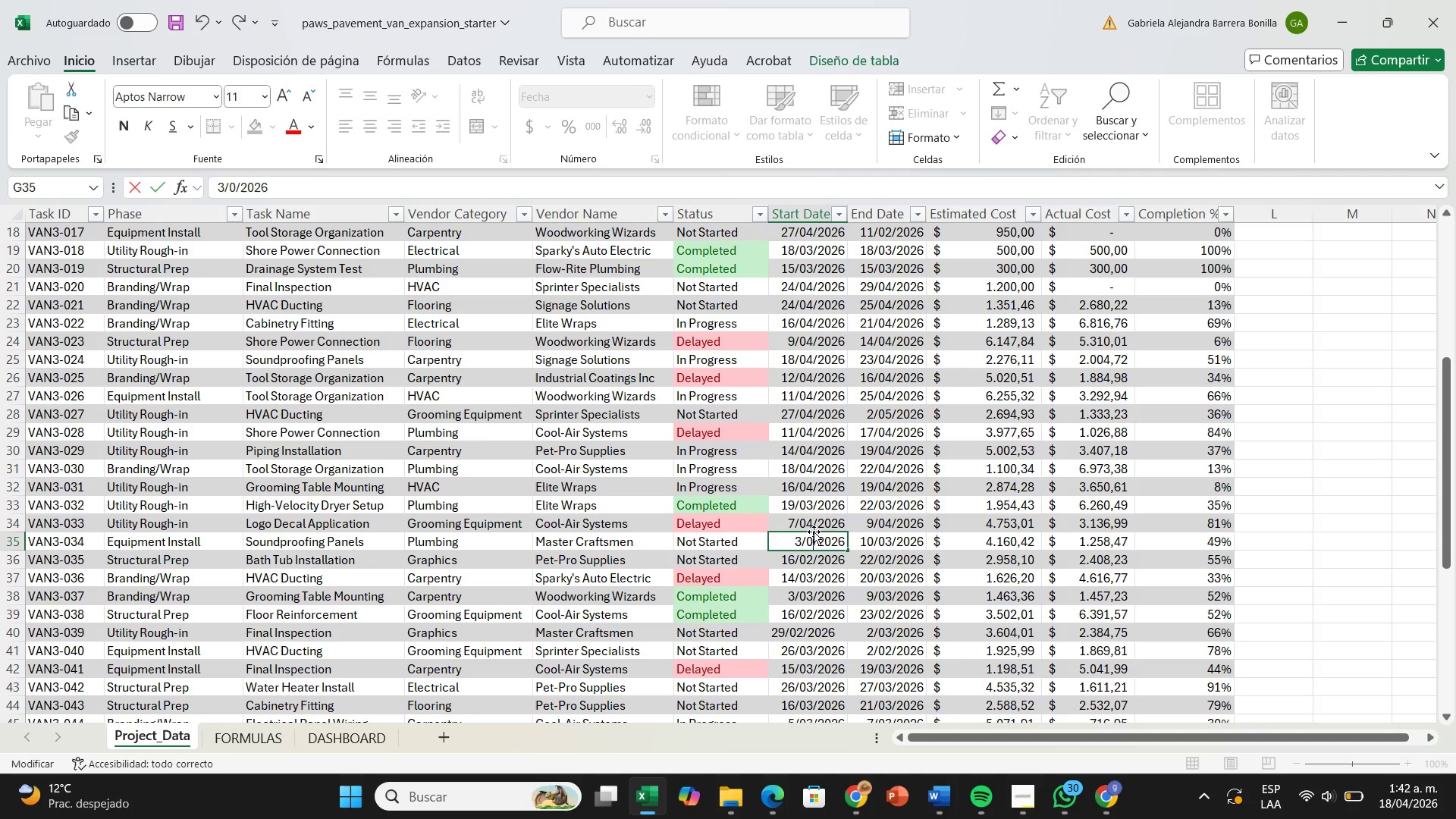 
key(5)
 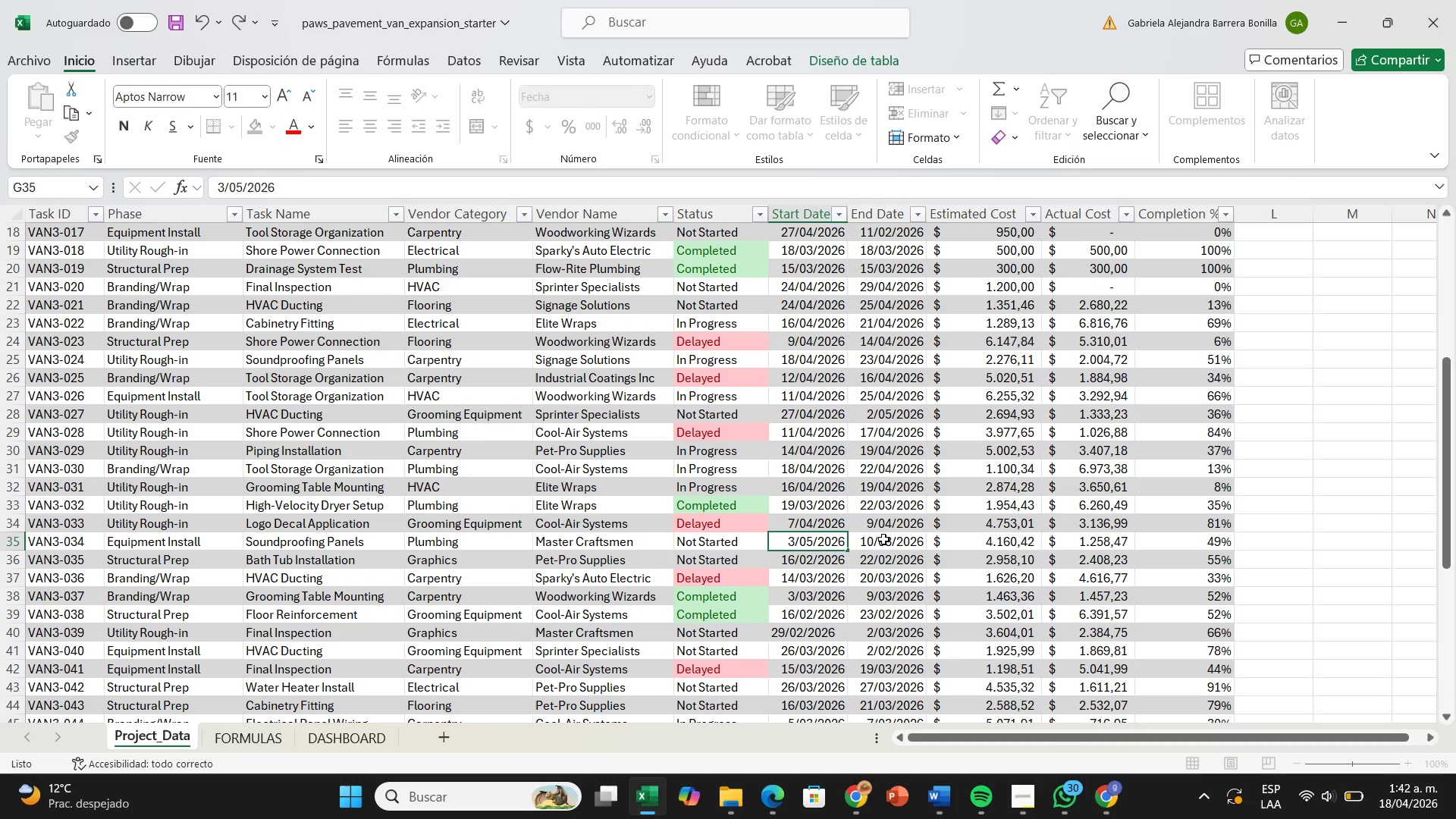 
double_click([883, 539])
 